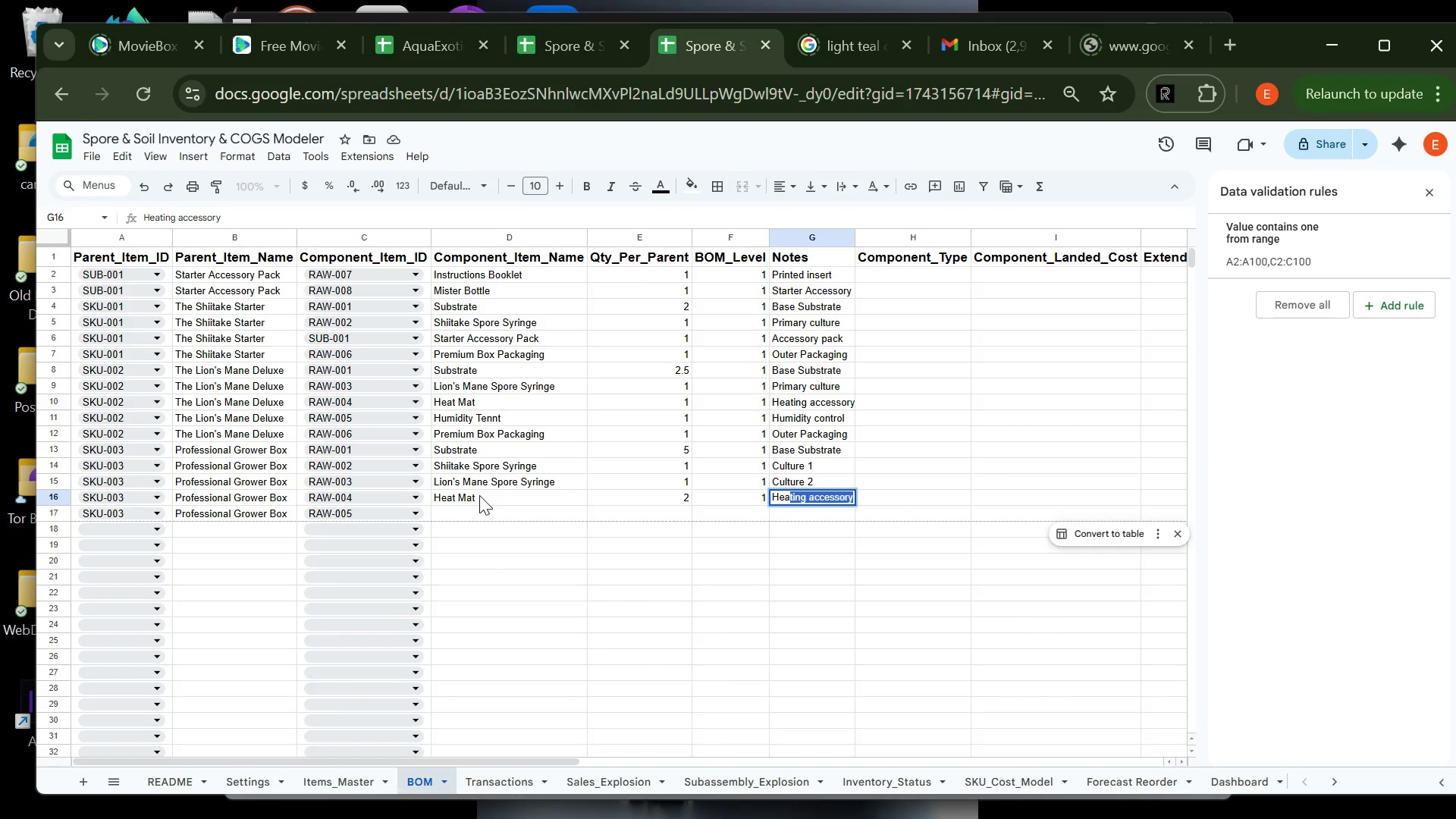 
wait(5.47)
 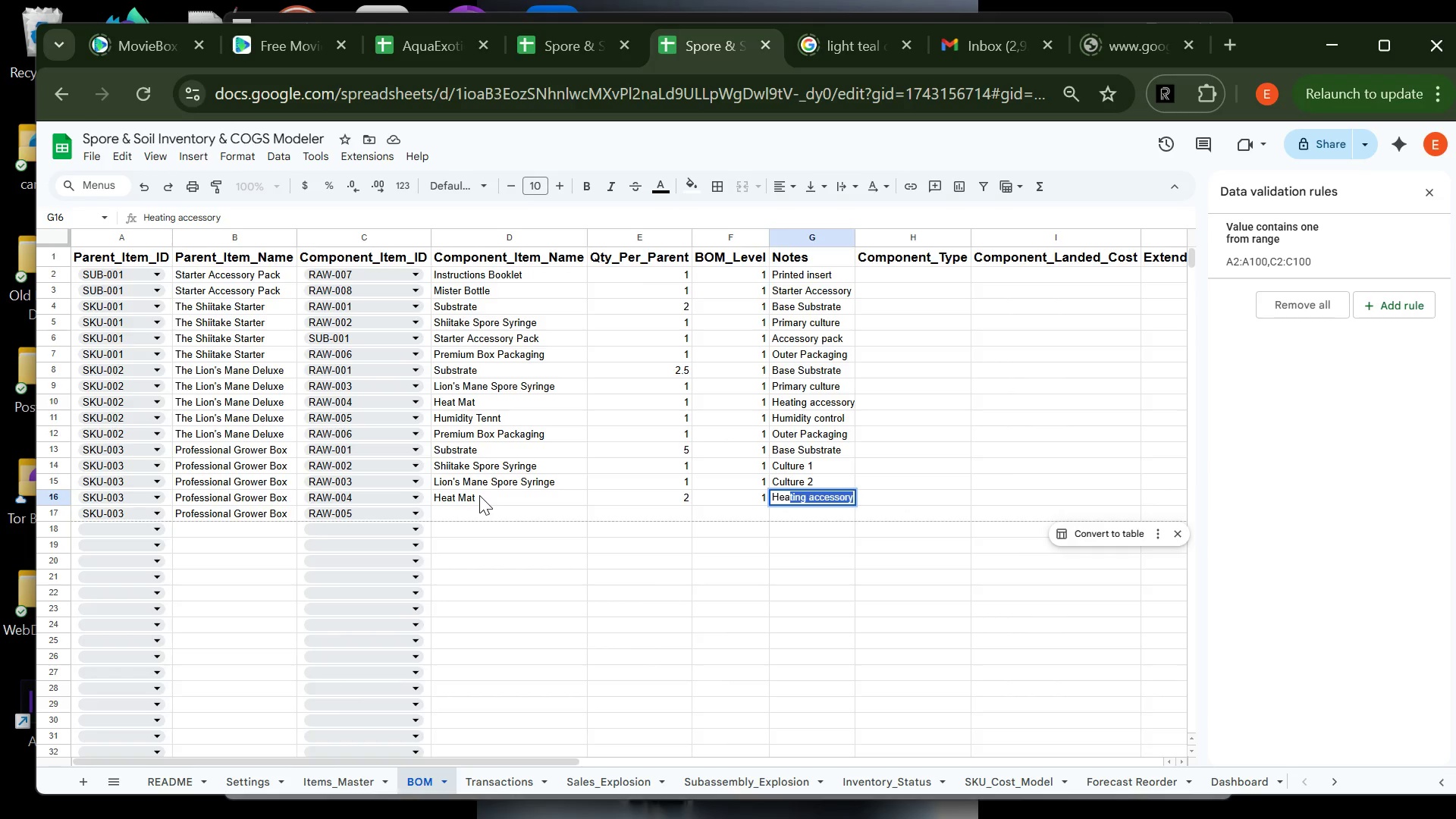 
type(ting accesories)
 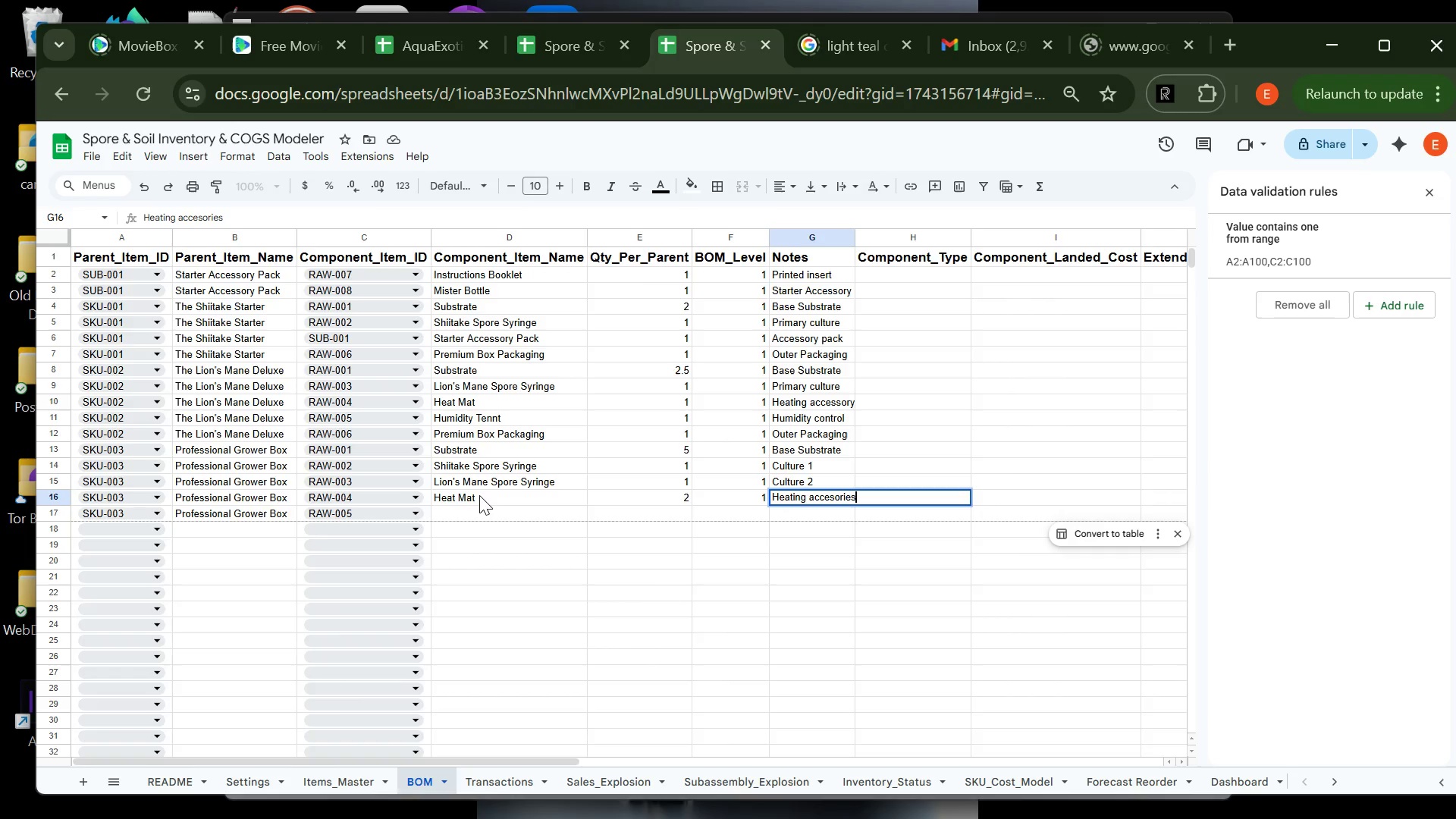 
key(Enter)
 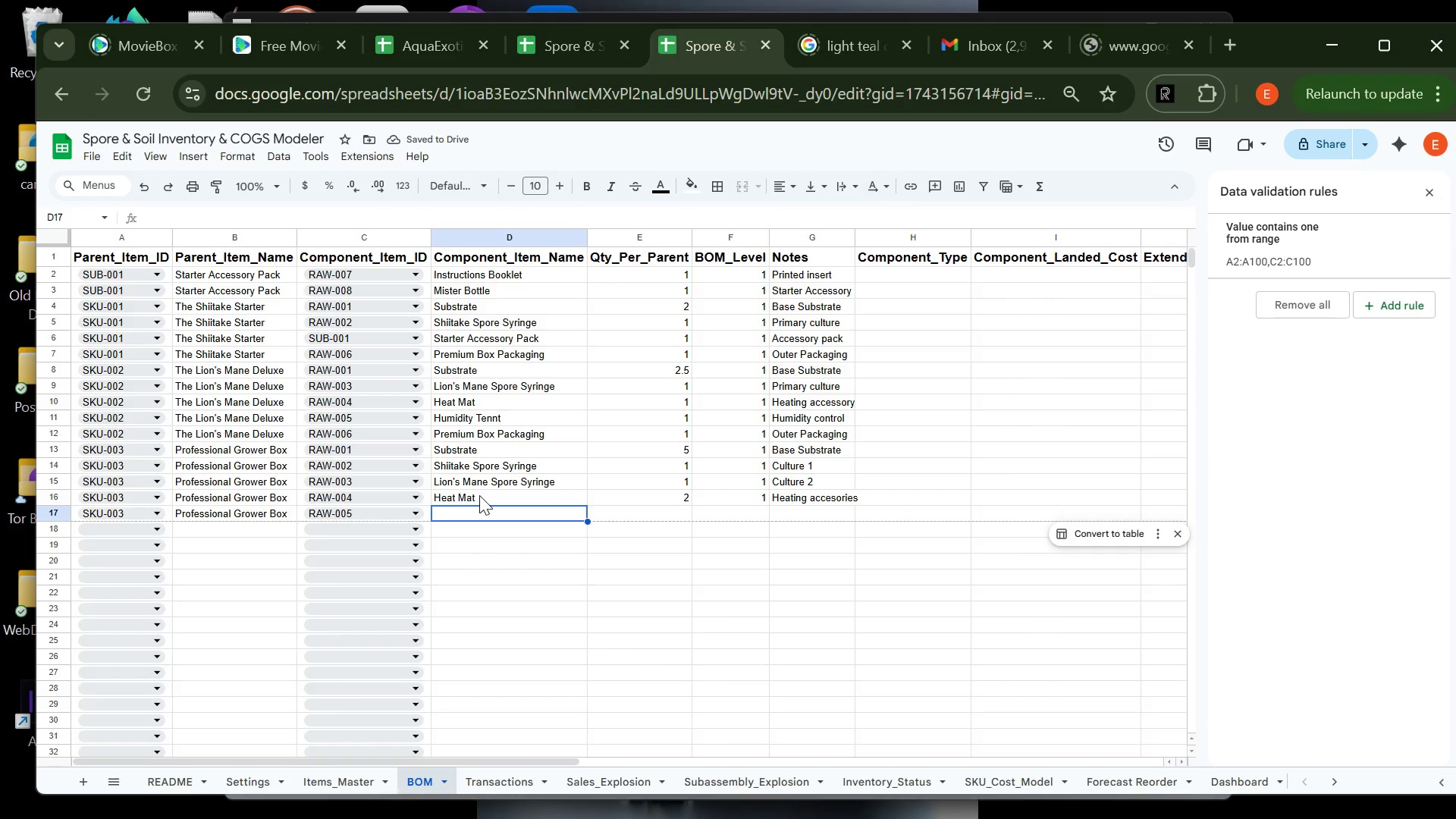 
type(Humi)
key(Tab)
 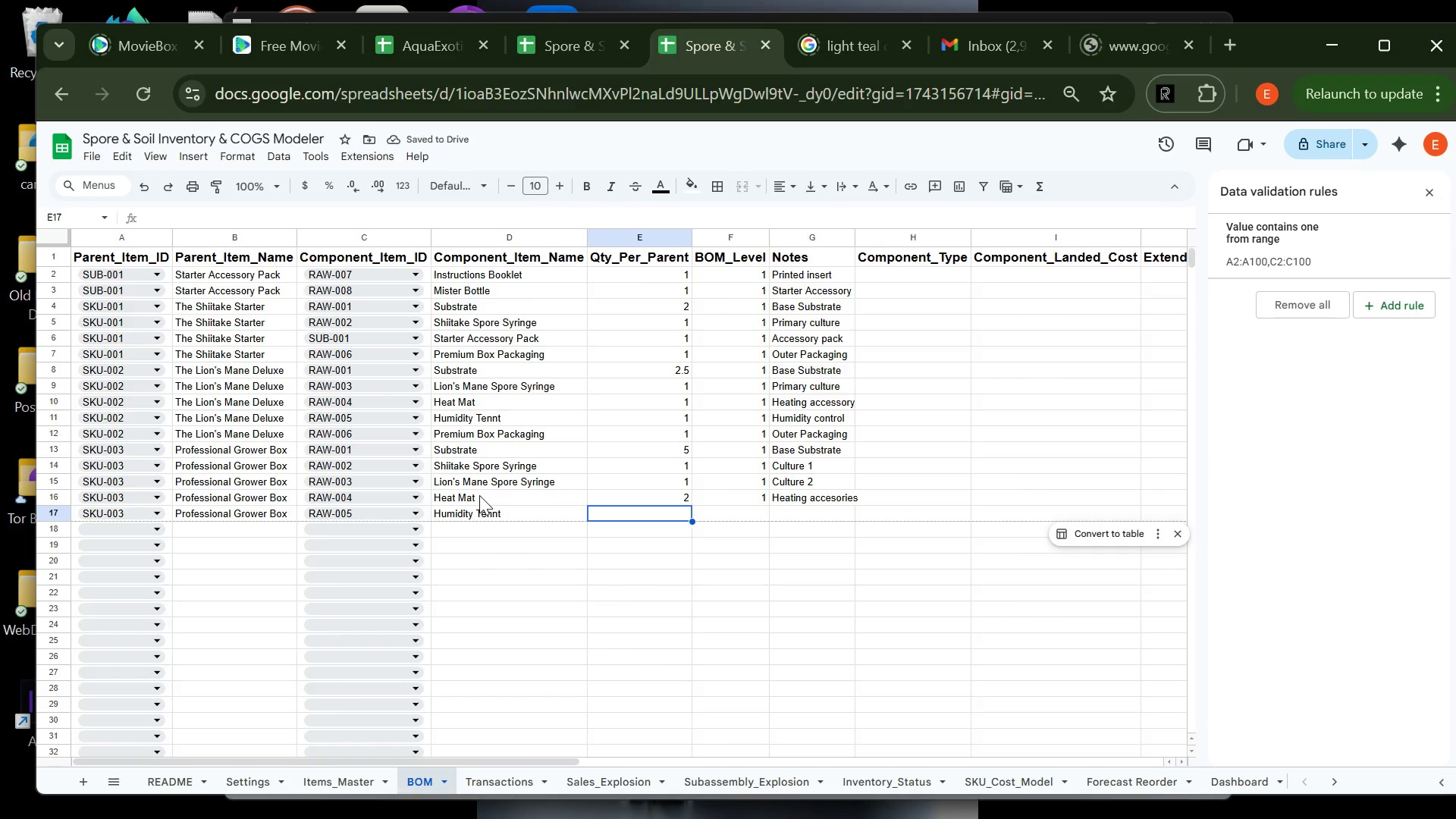 
type(2)
key(Tab)
type(1)
key(Tab)
type(Humiditya\ )
key(Backspace)
key(Backspace)
key(Backspace)
key(Backspace)
type(y accessories)
 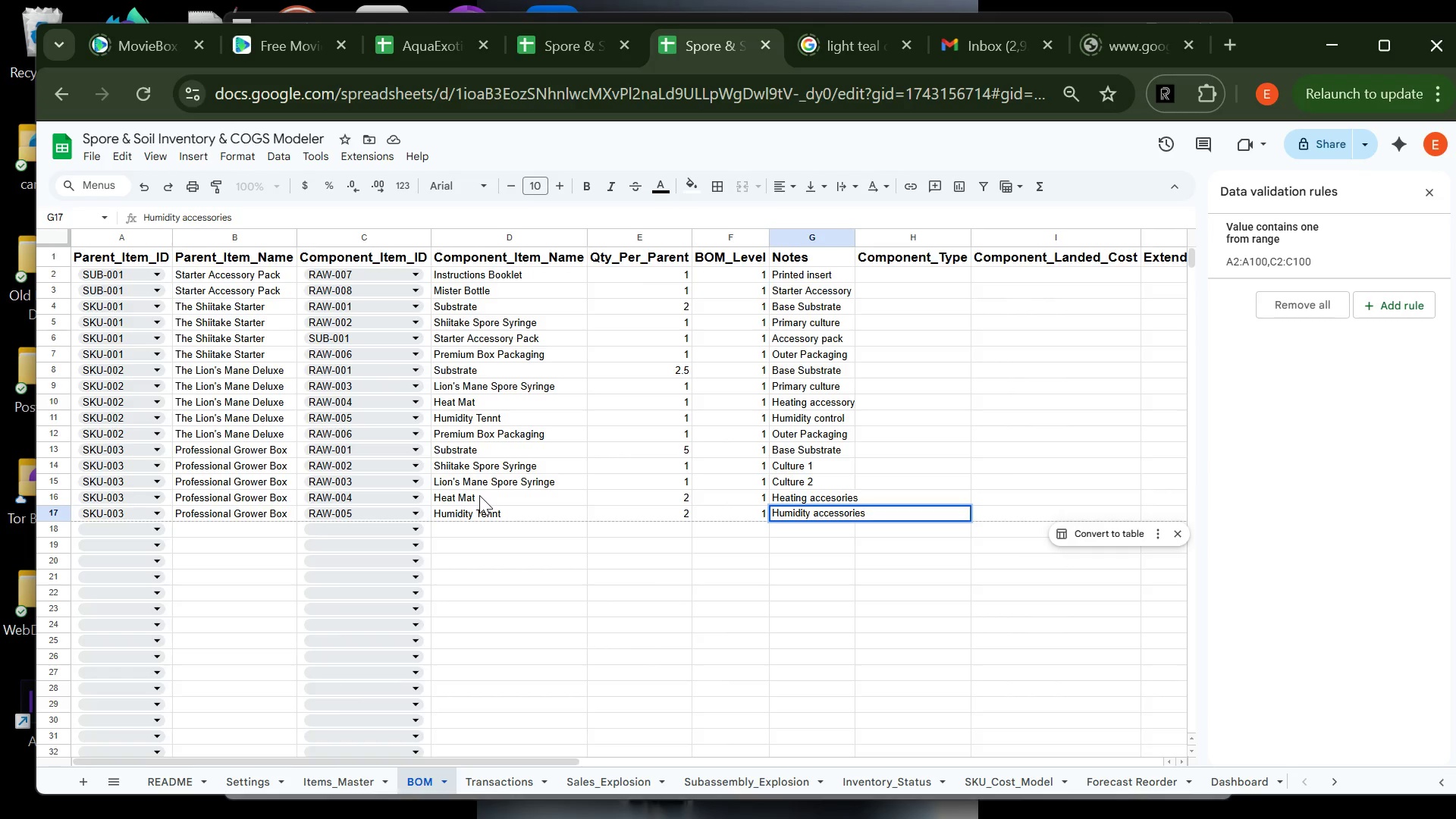 
key(Enter)
 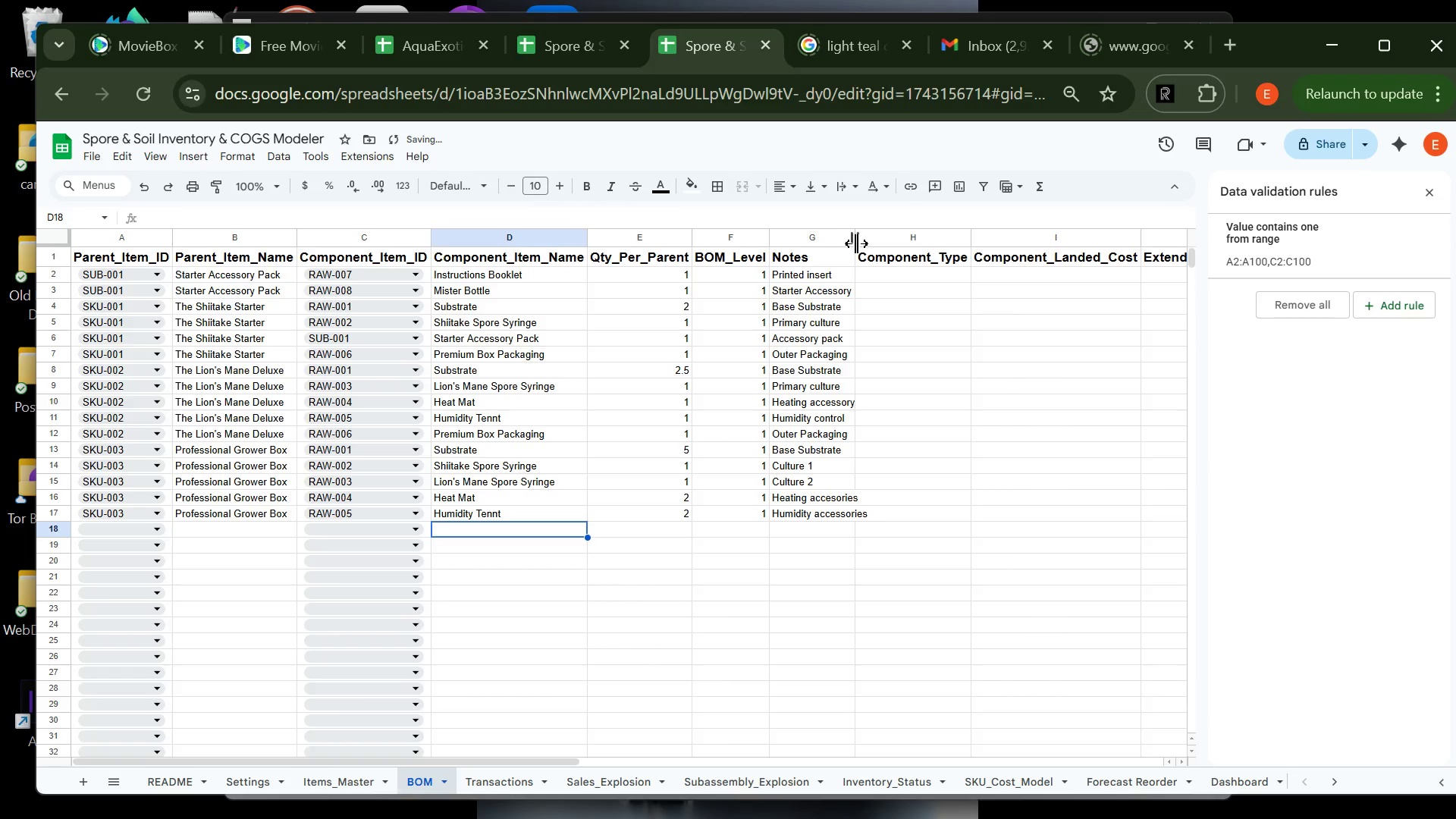 
double_click([856, 243])
 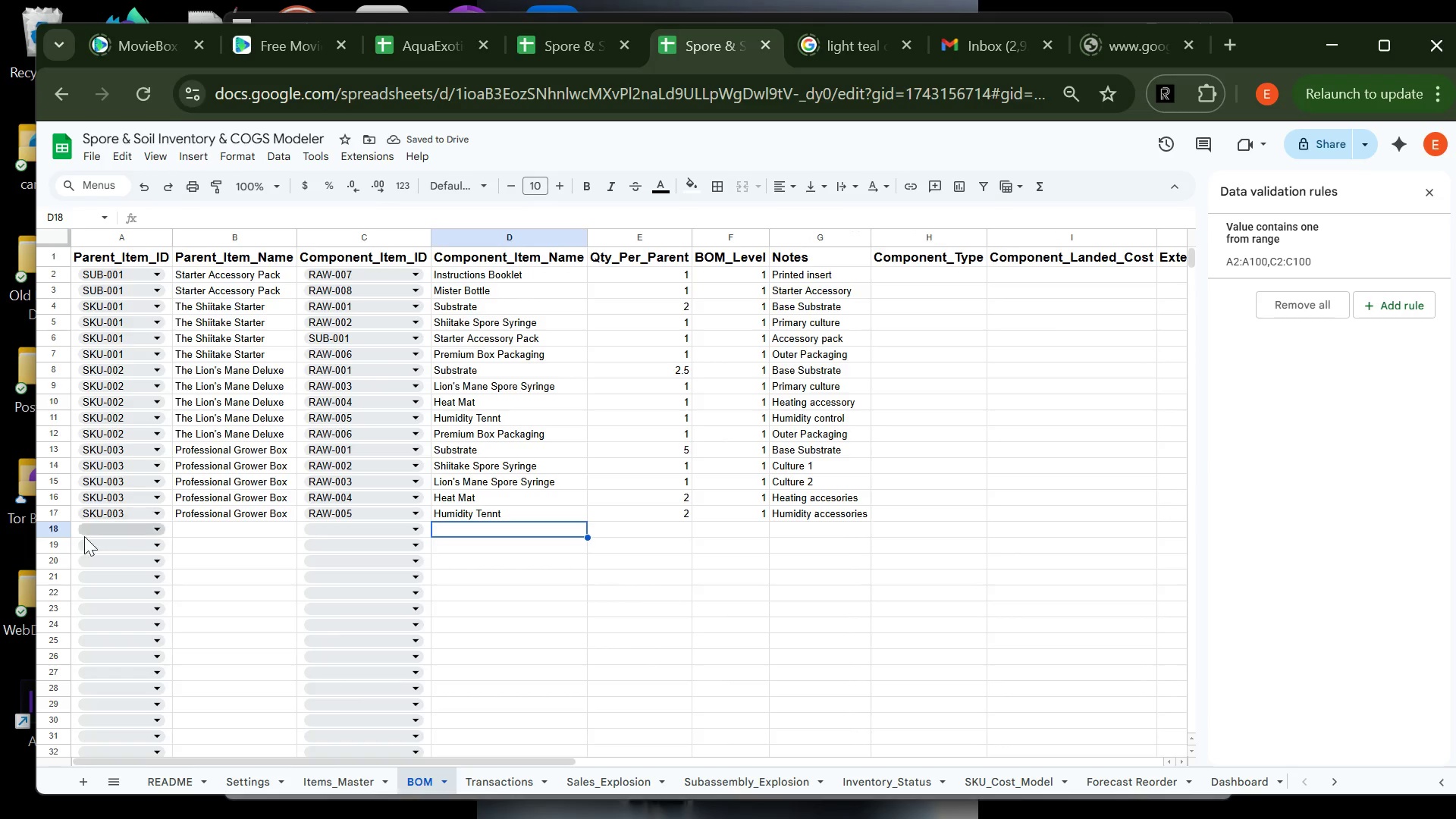 
left_click([106, 529])
 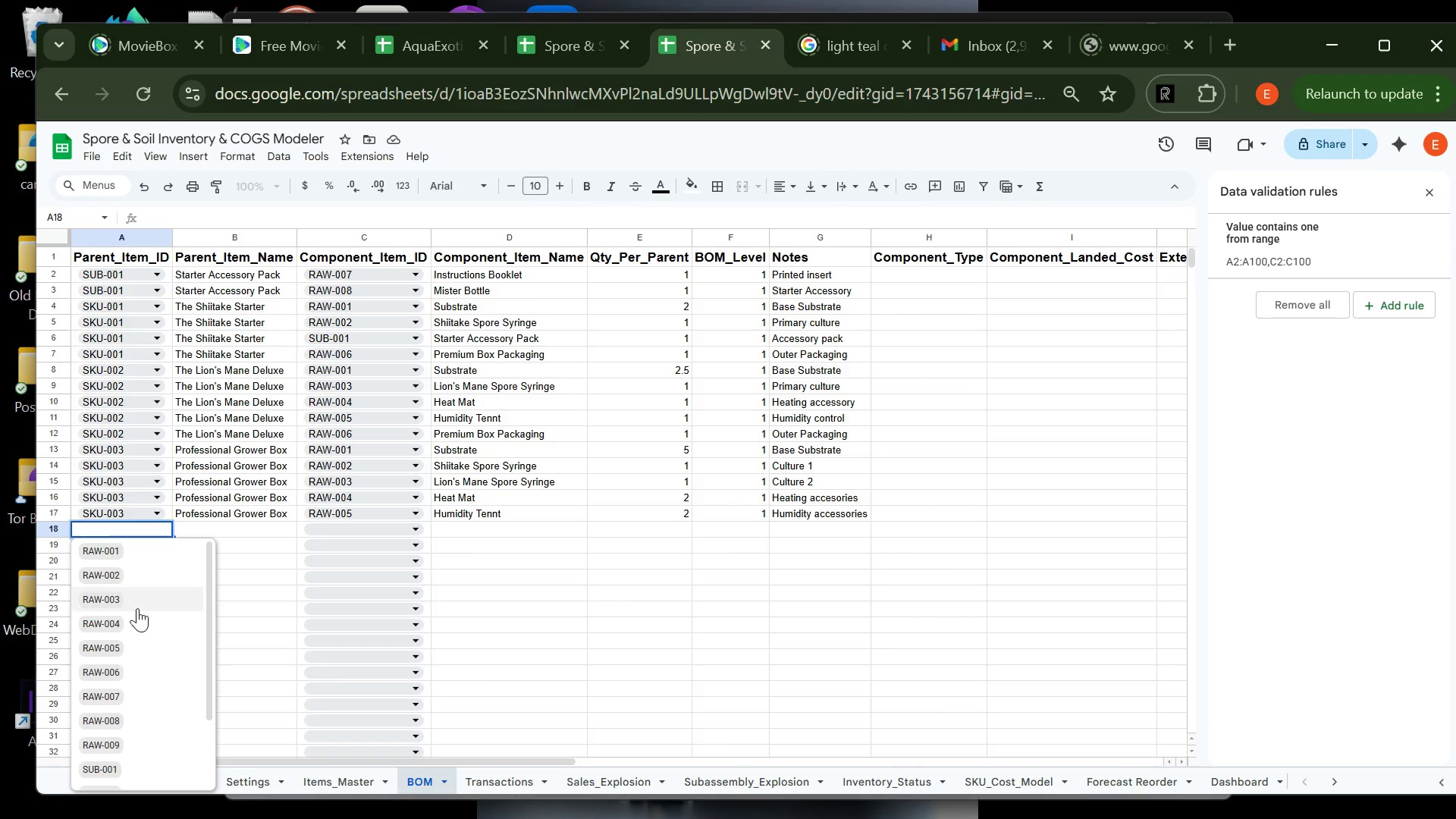 
wait(6.53)
 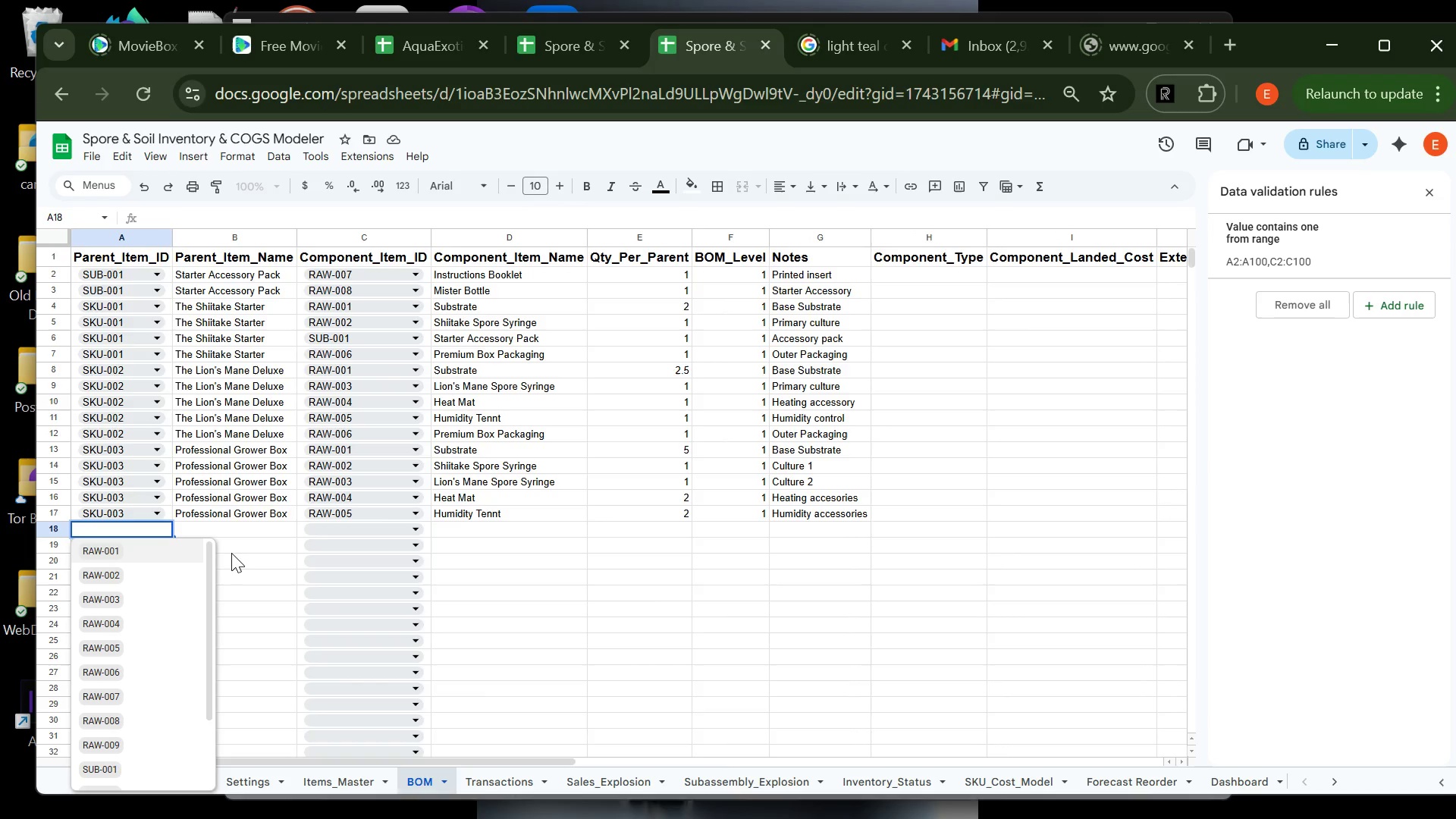 
left_click([150, 749])
 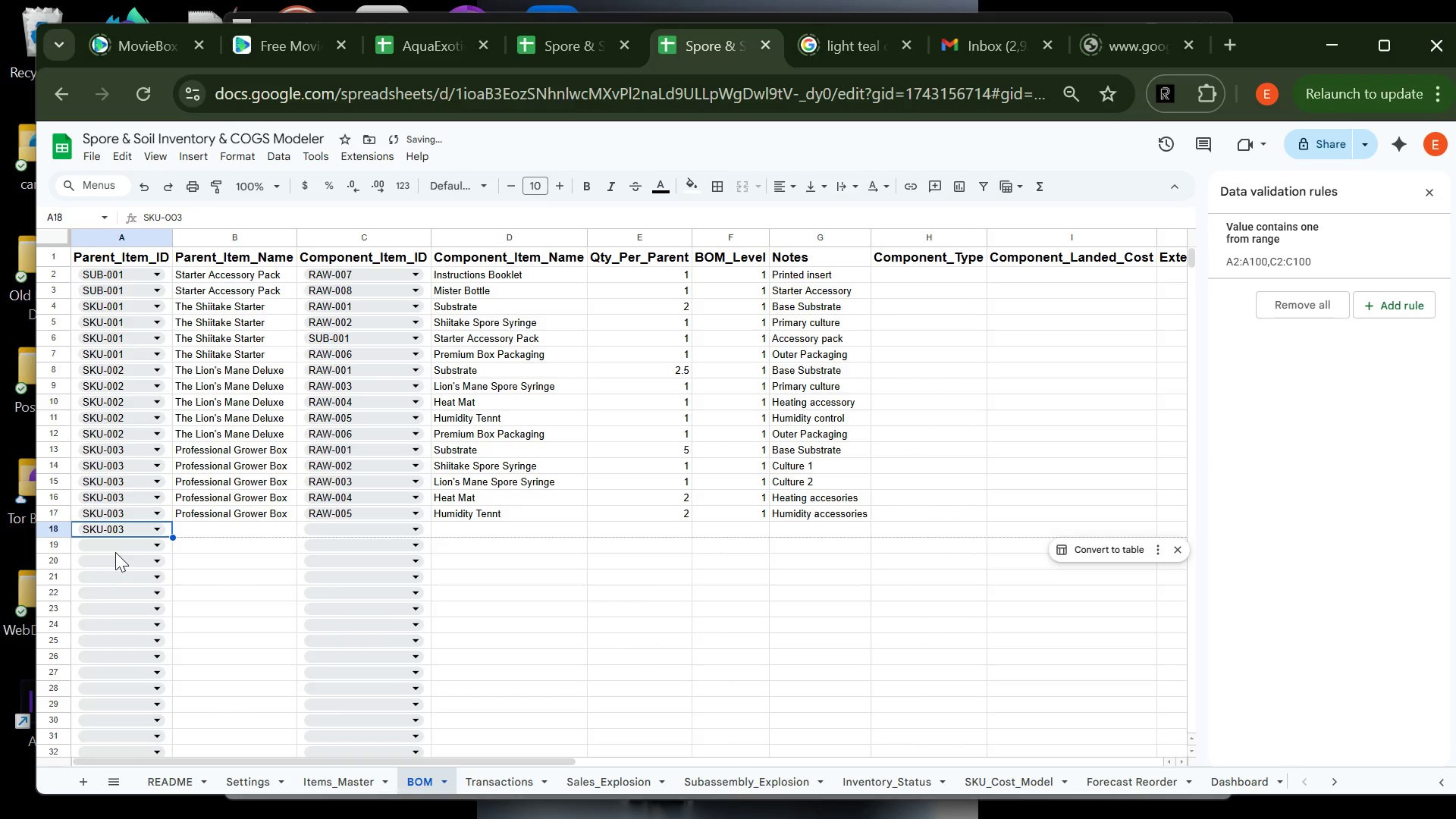 
left_click([115, 552])
 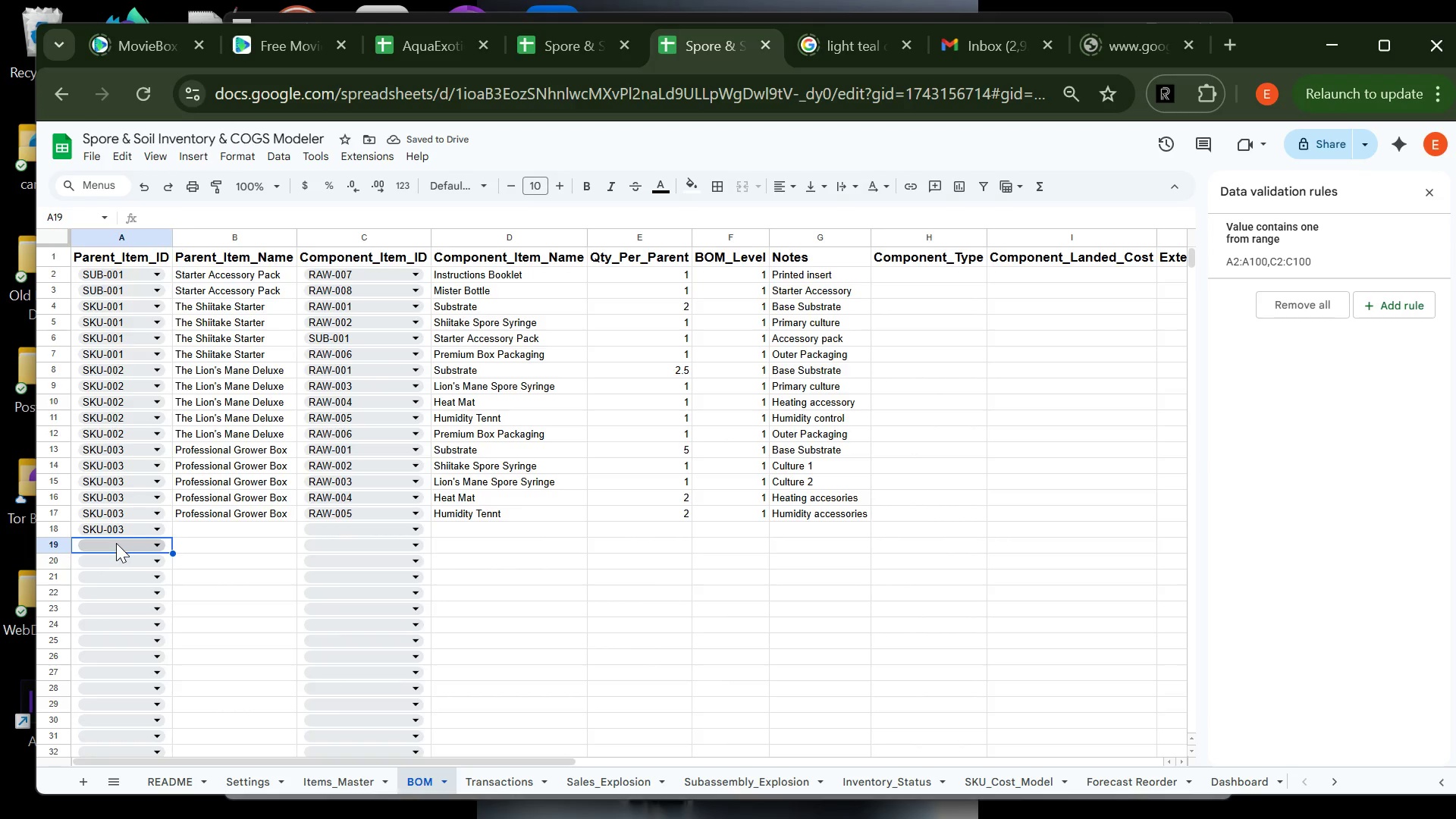 
left_click([116, 543])
 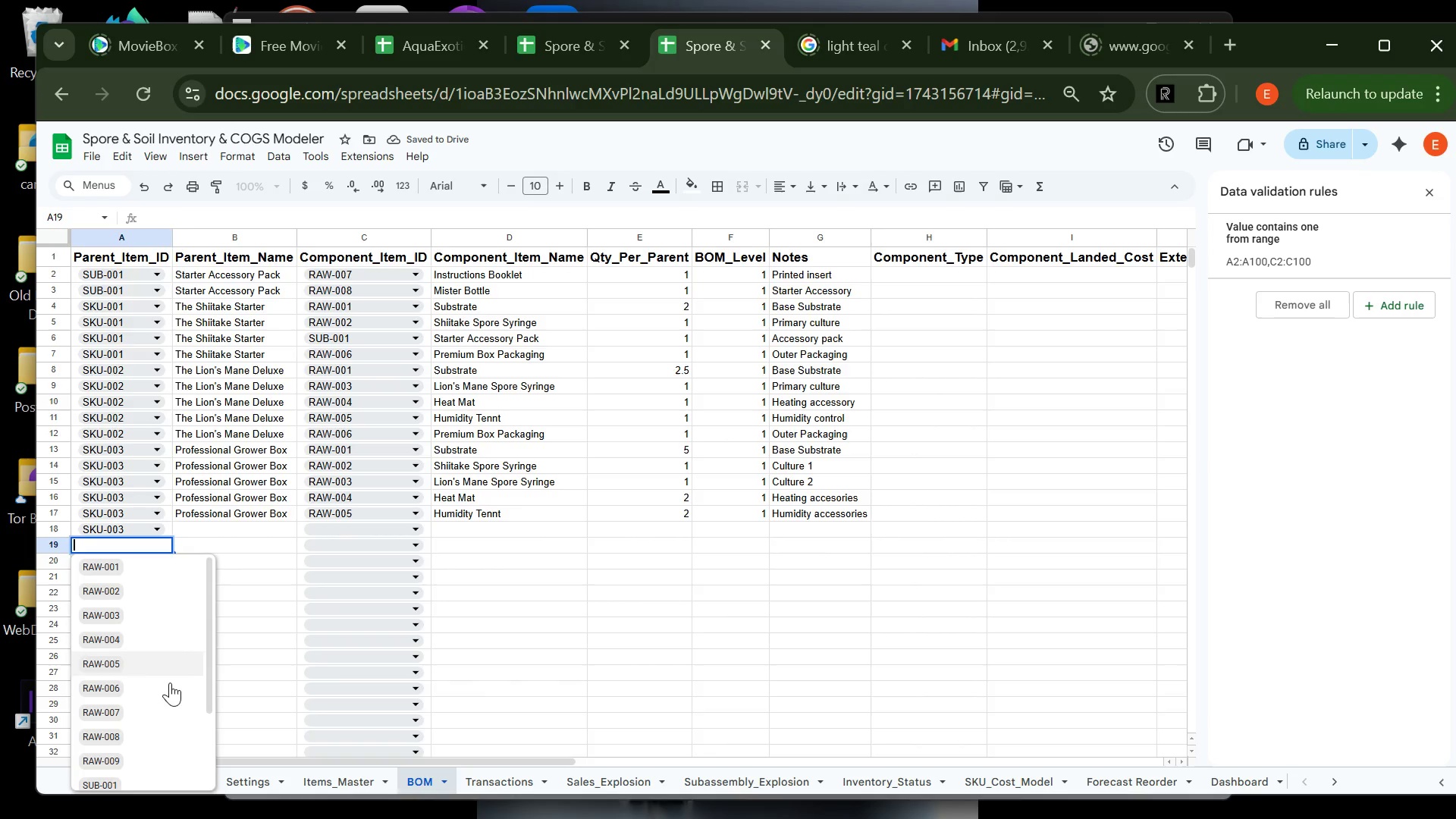 
left_click([172, 724])
 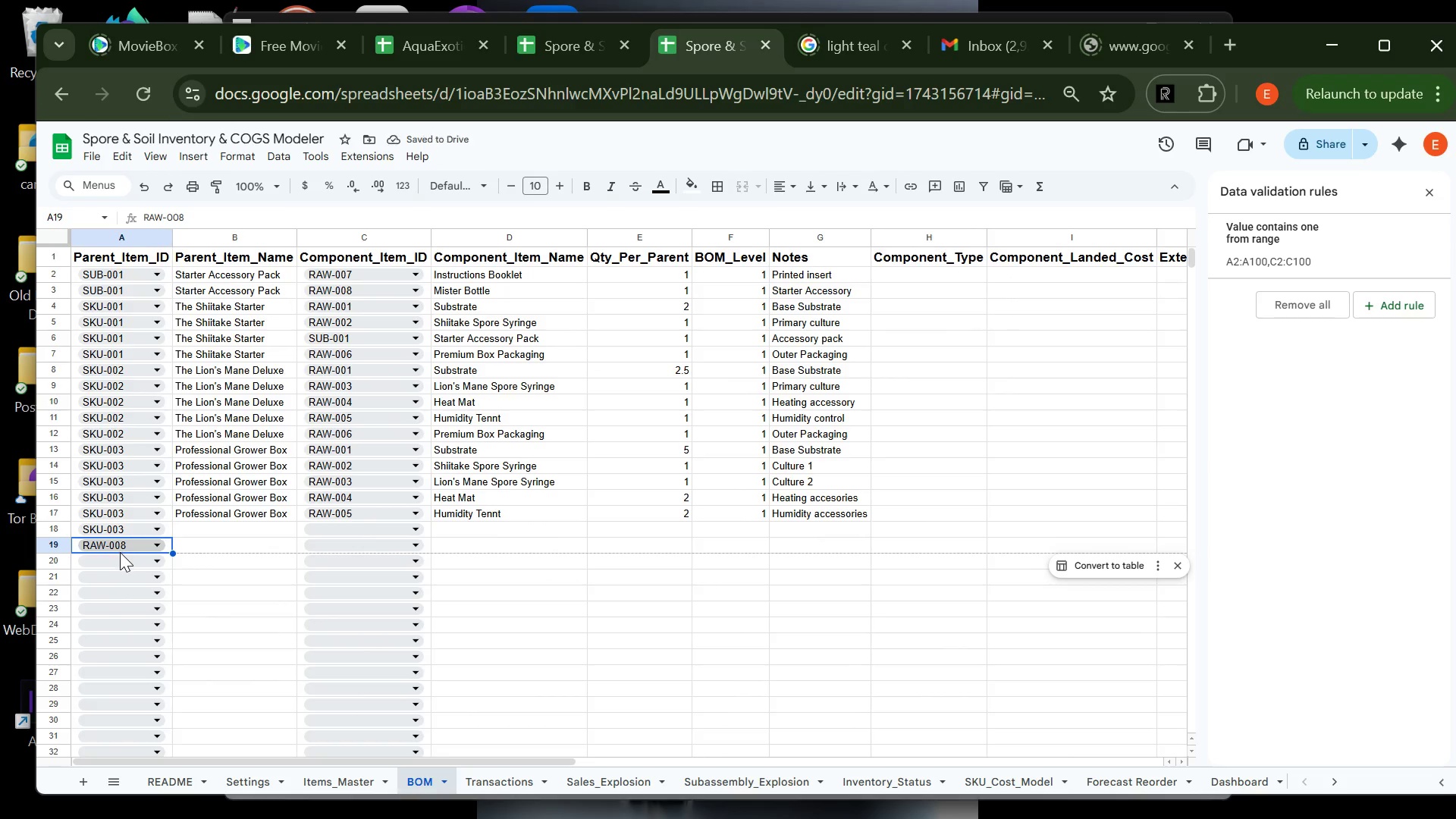 
left_click([123, 540])
 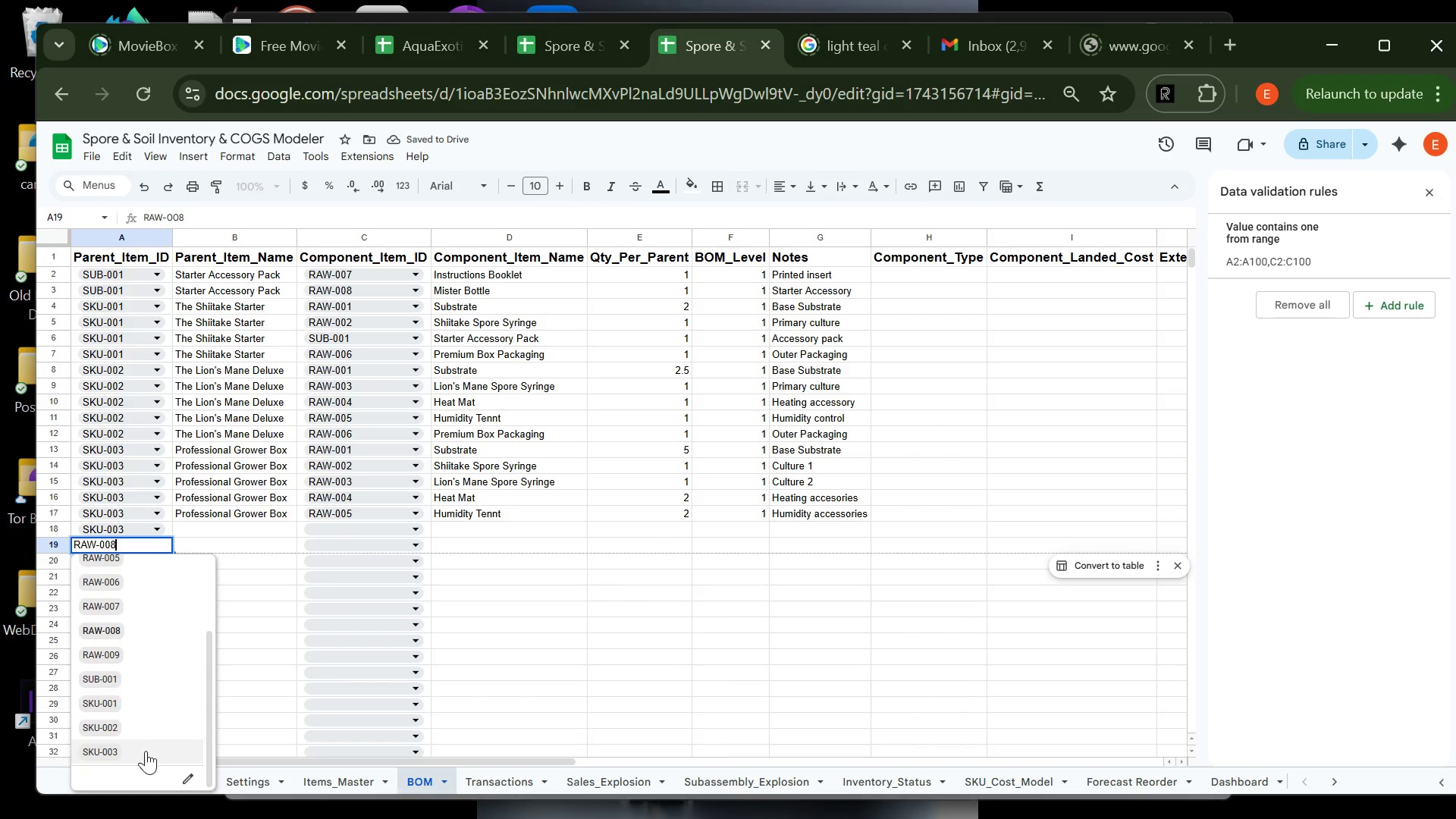 
left_click([146, 752])
 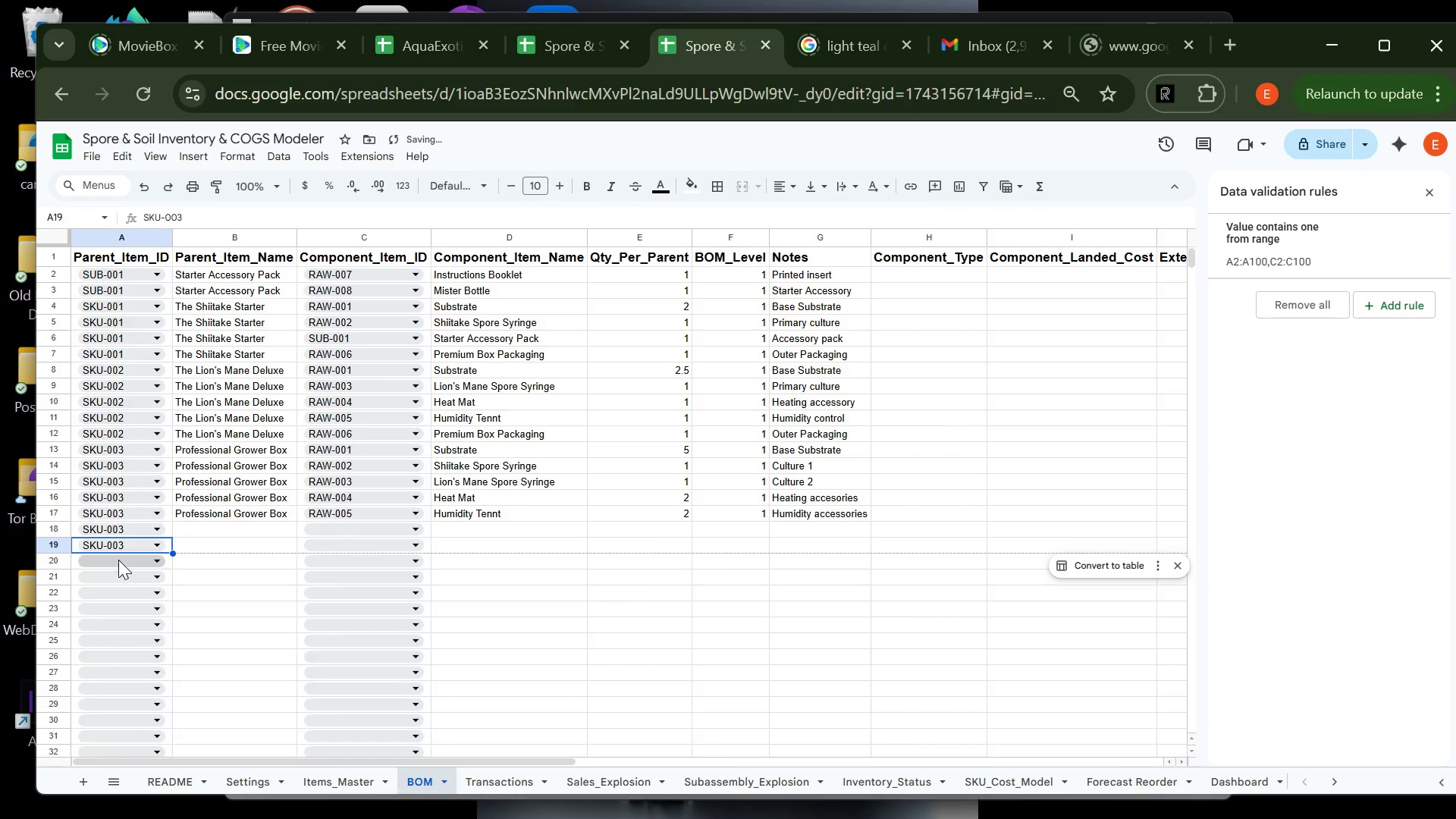 
left_click([118, 560])
 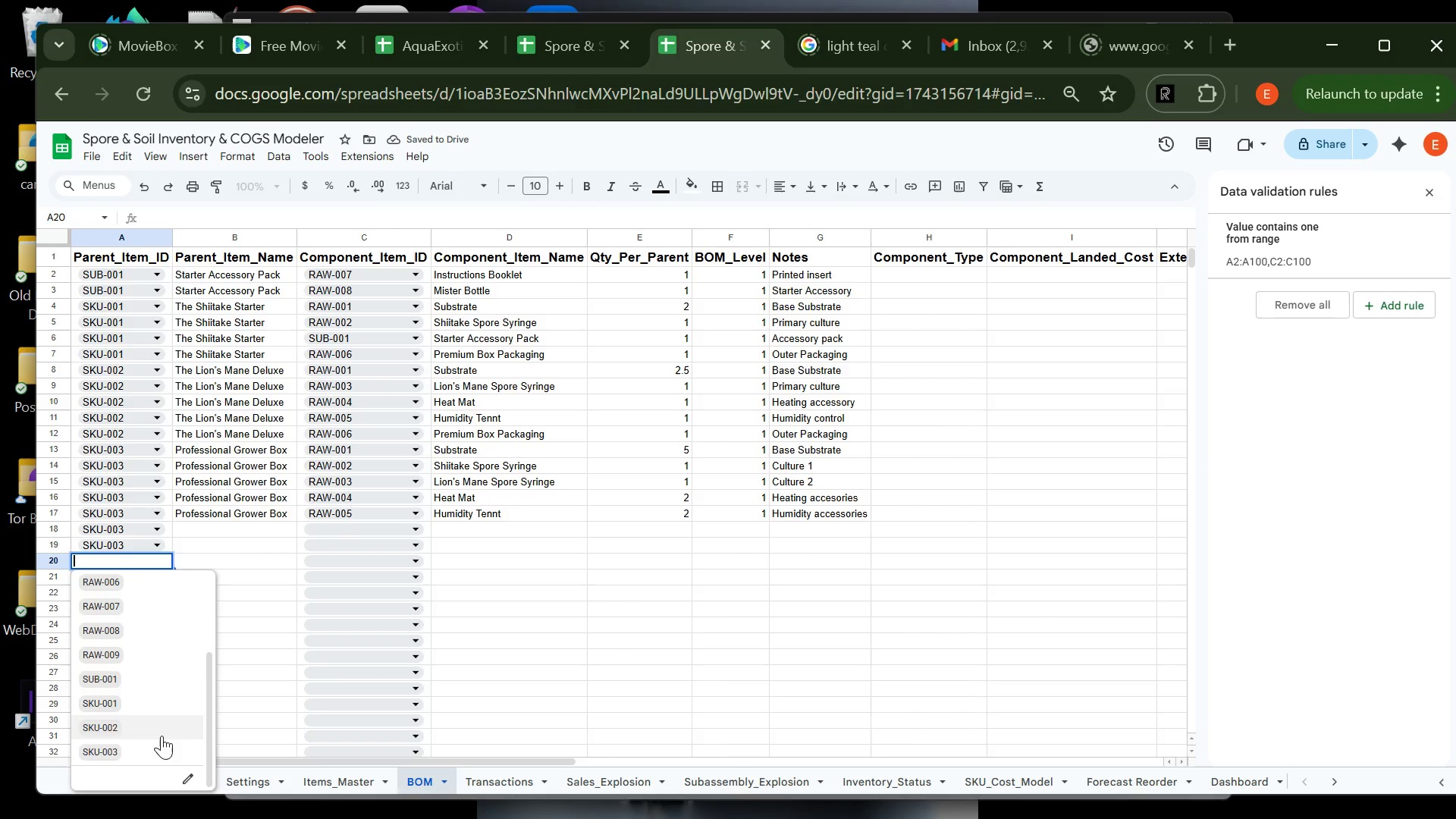 
left_click([159, 748])
 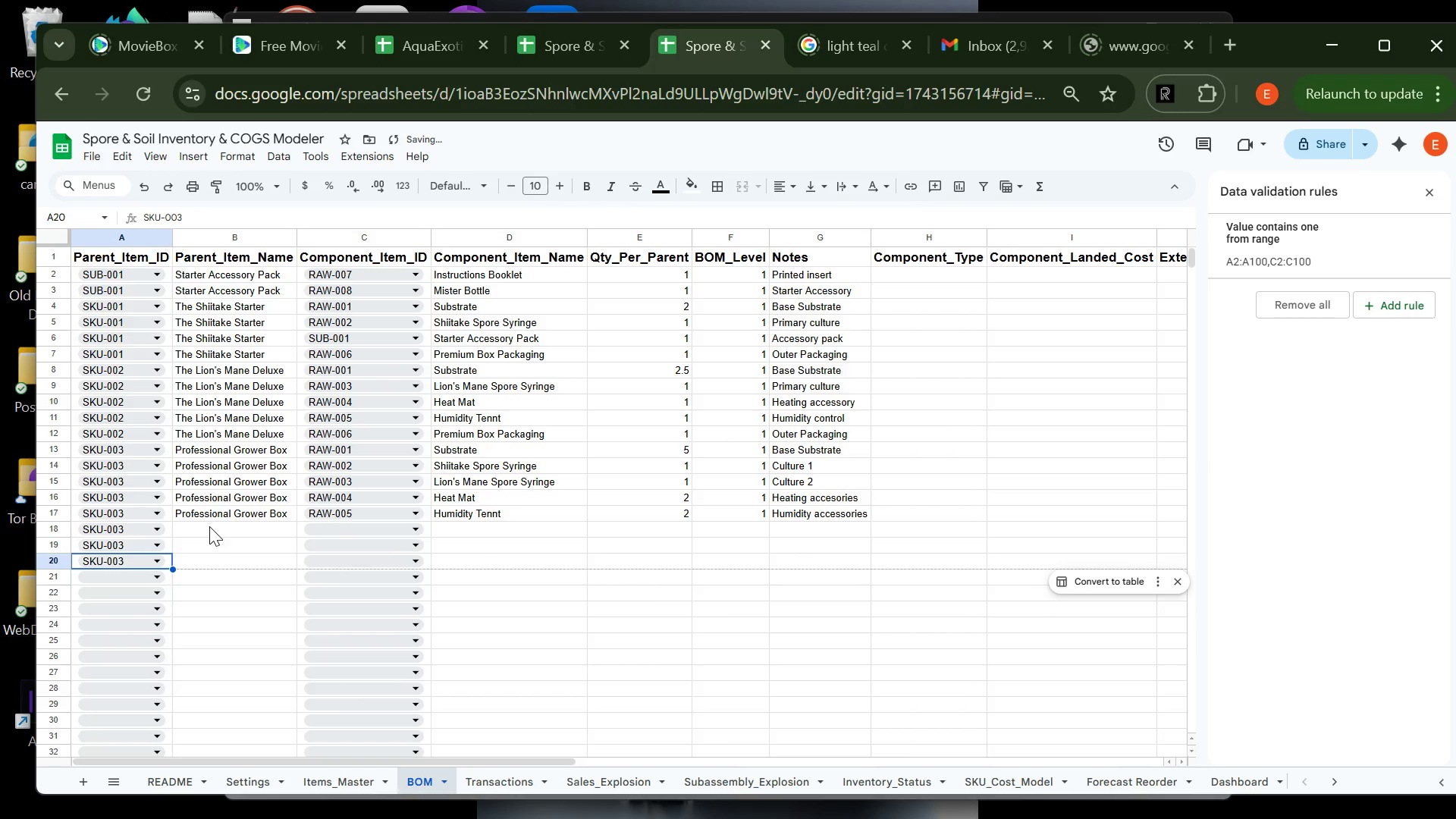 
left_click([208, 530])
 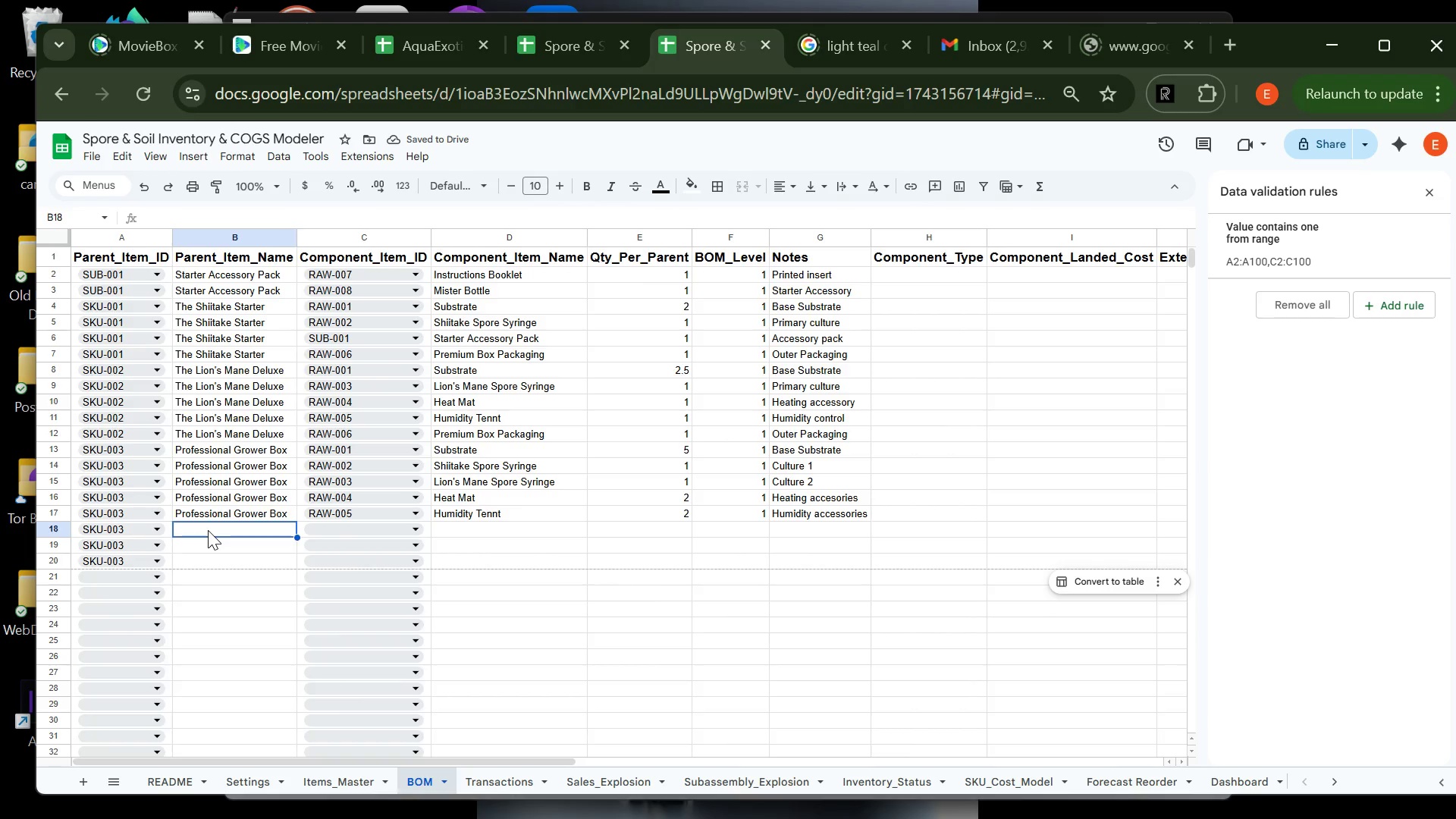 
type(p)
key(Backspace)
type(Profess)
 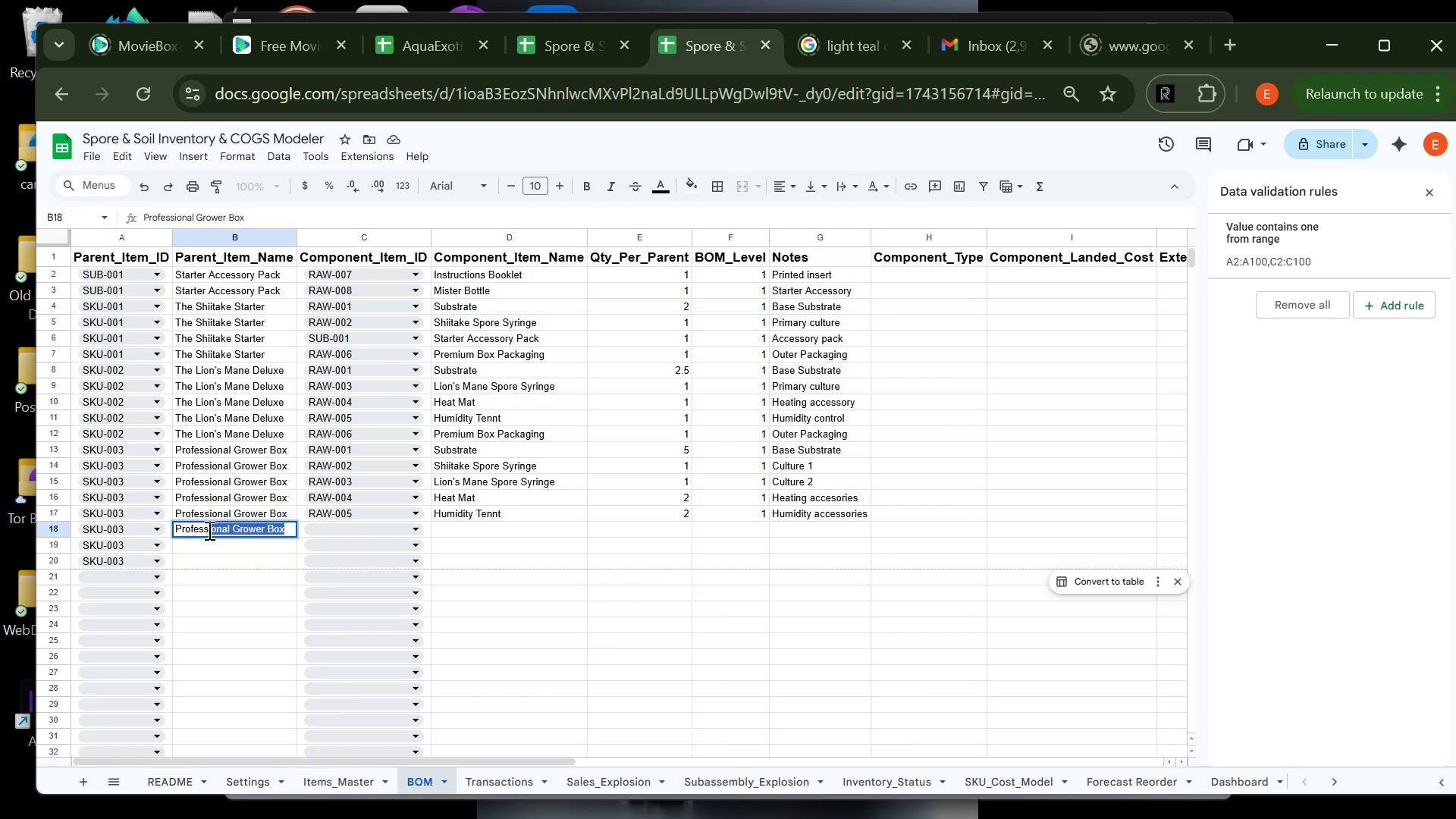 
key(Enter)
 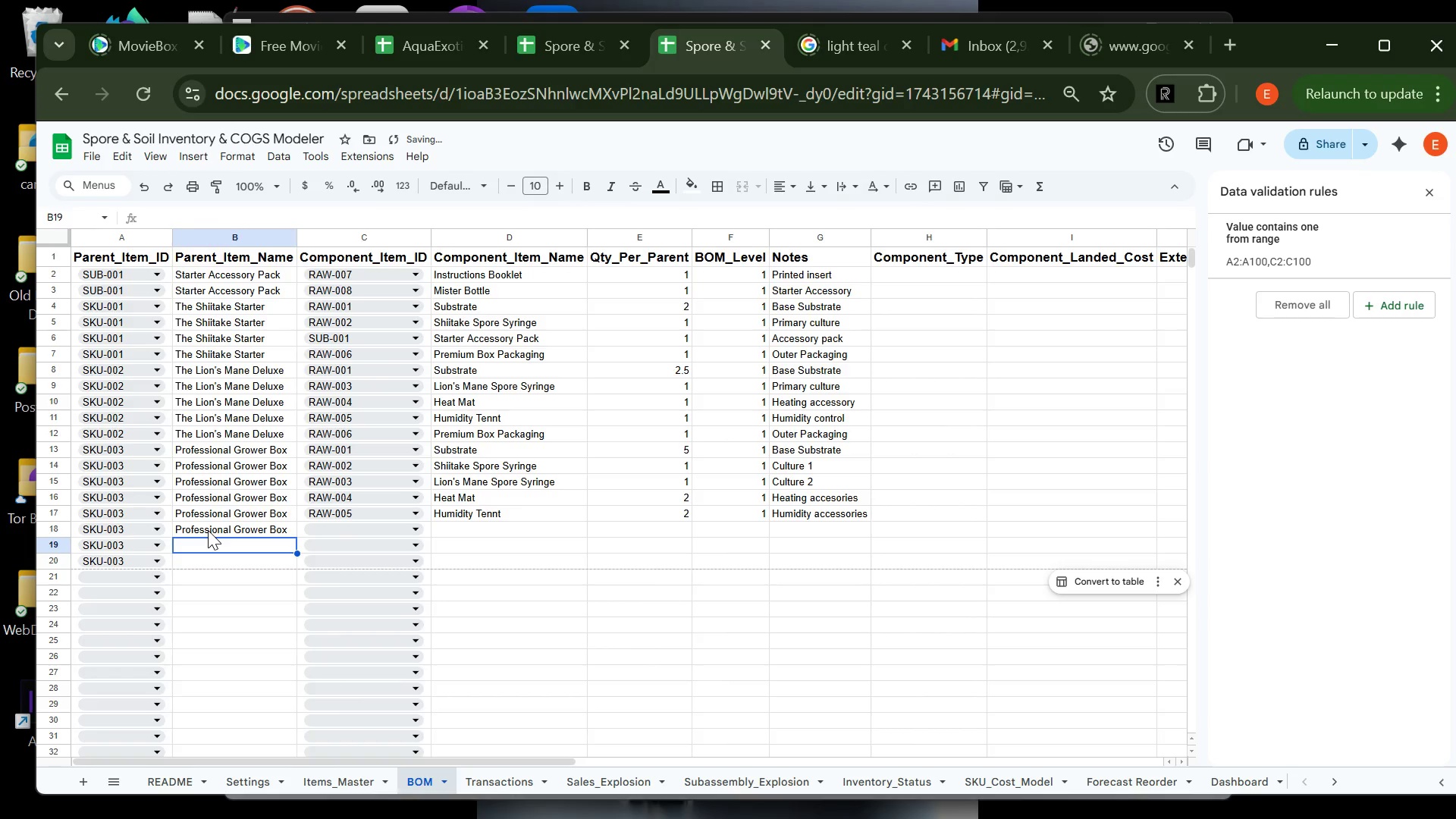 
type(Prof)
 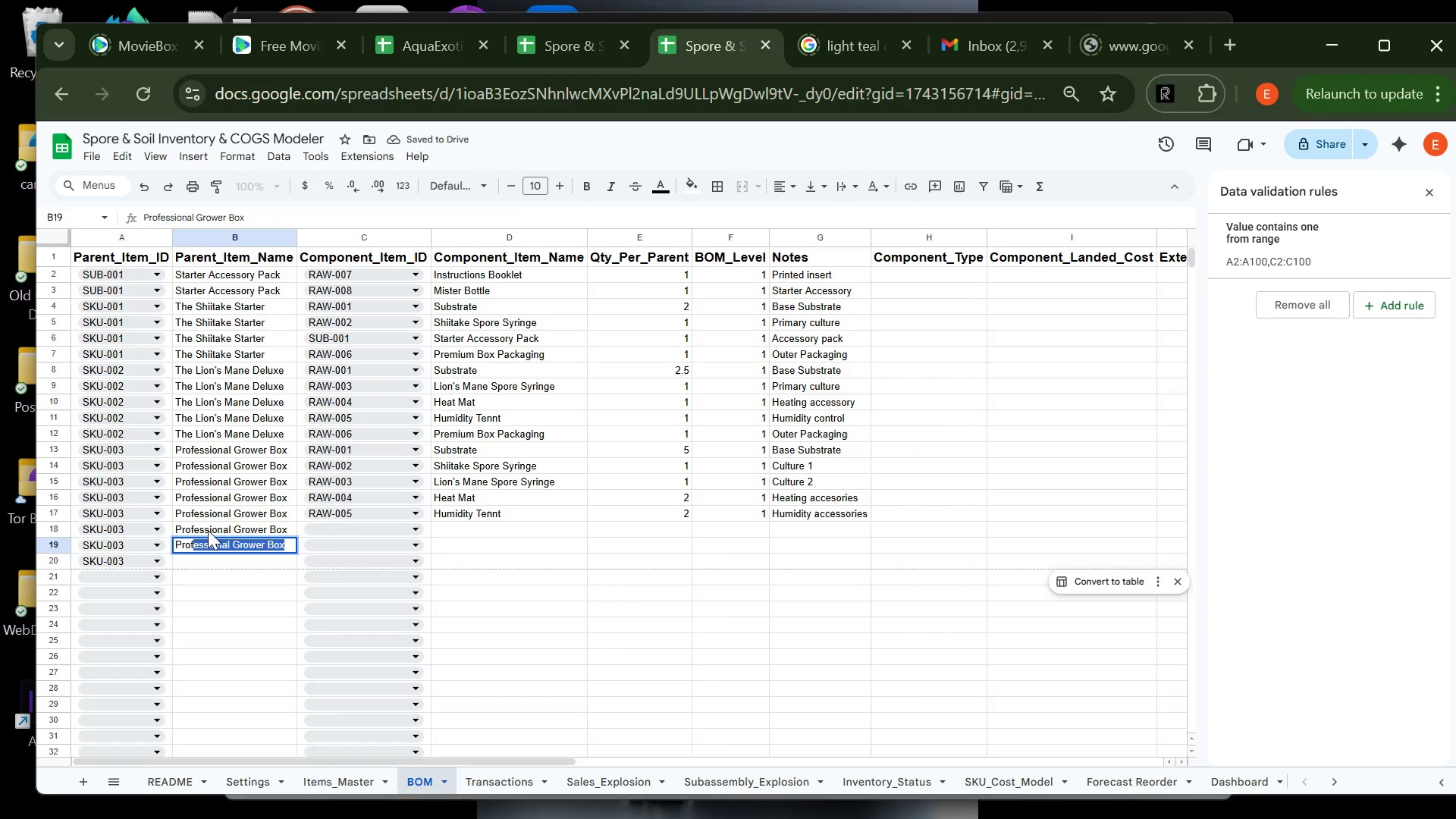 
key(Enter)
 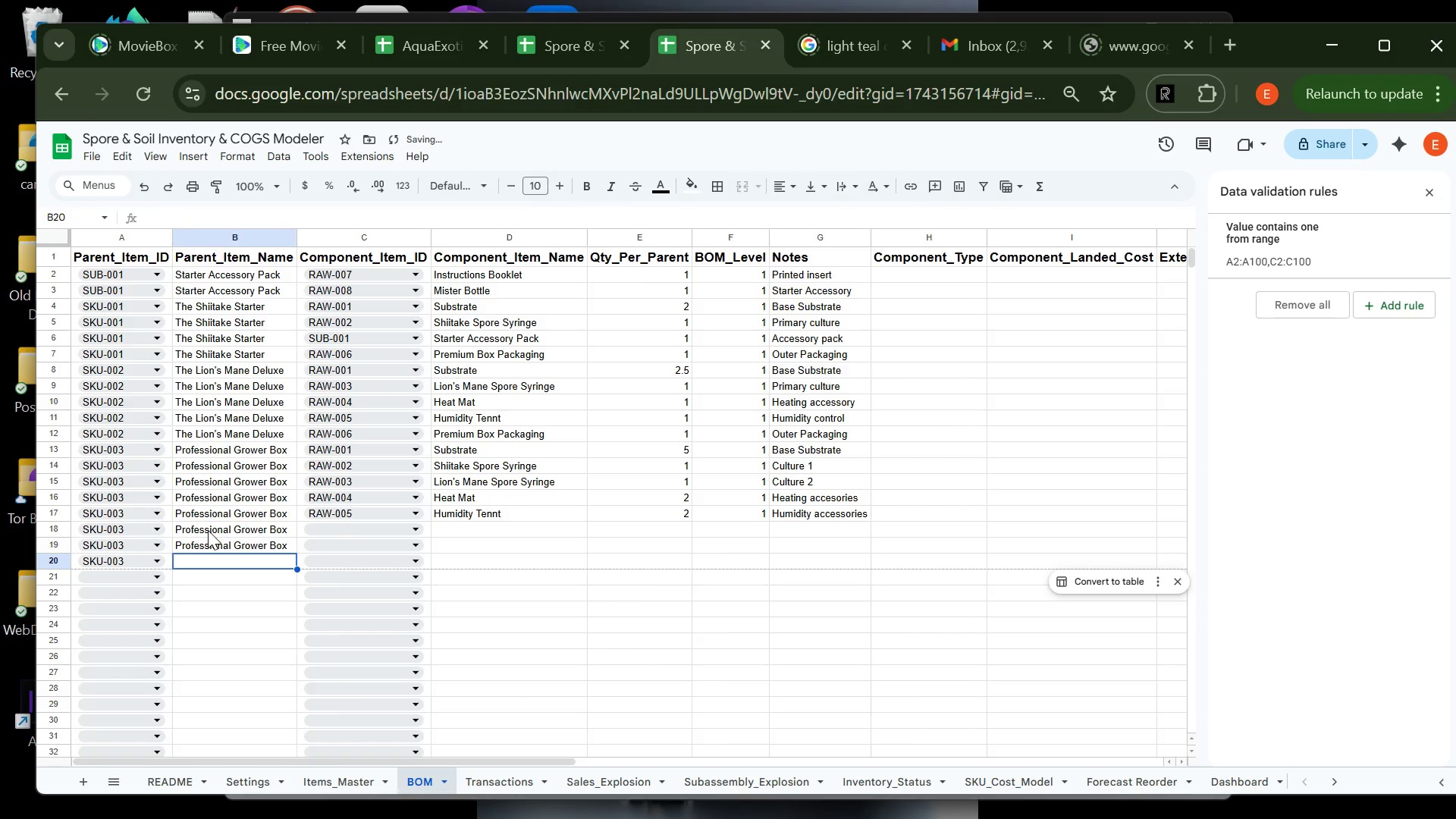 
type(Prof)
 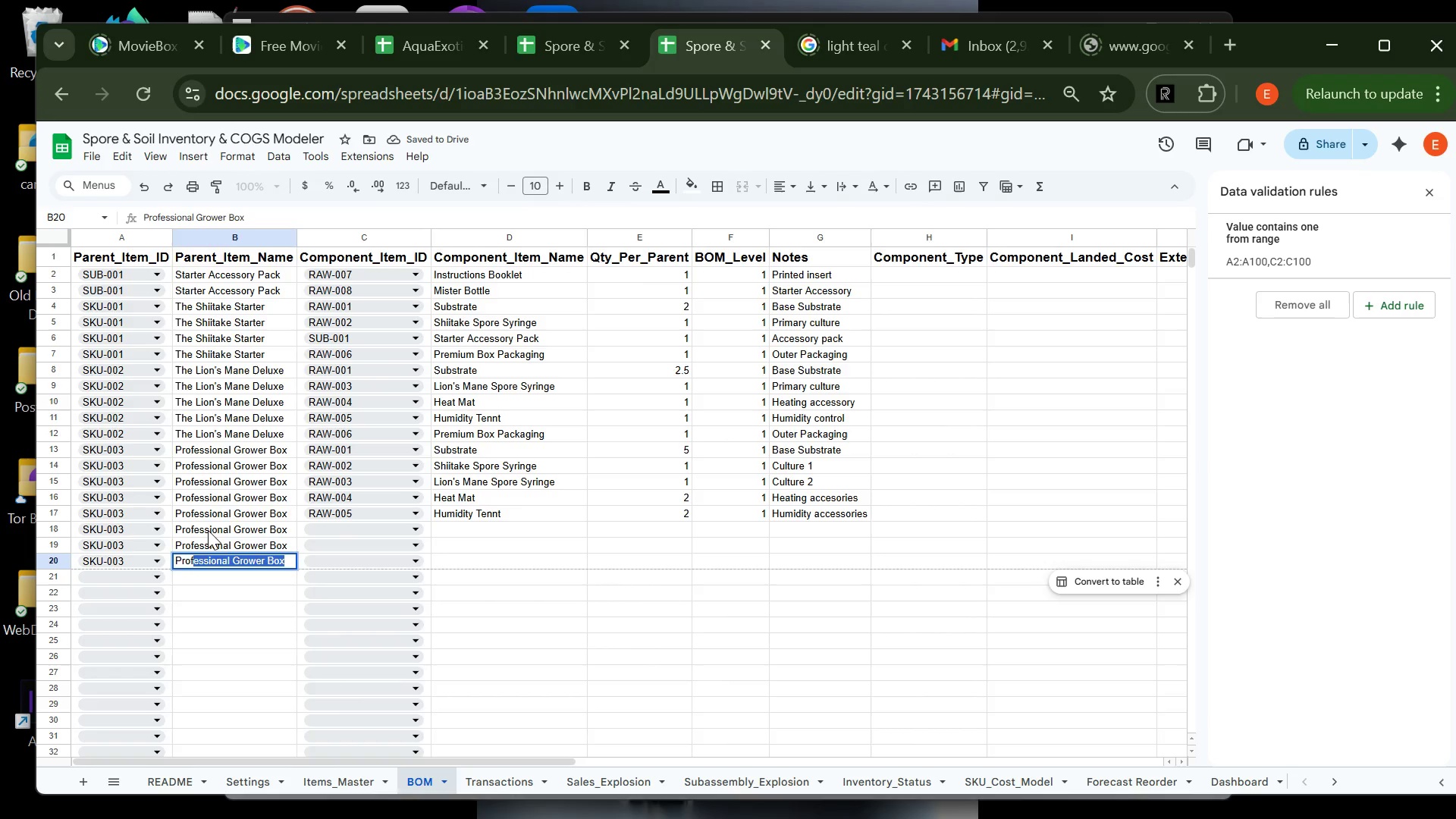 
key(Enter)
 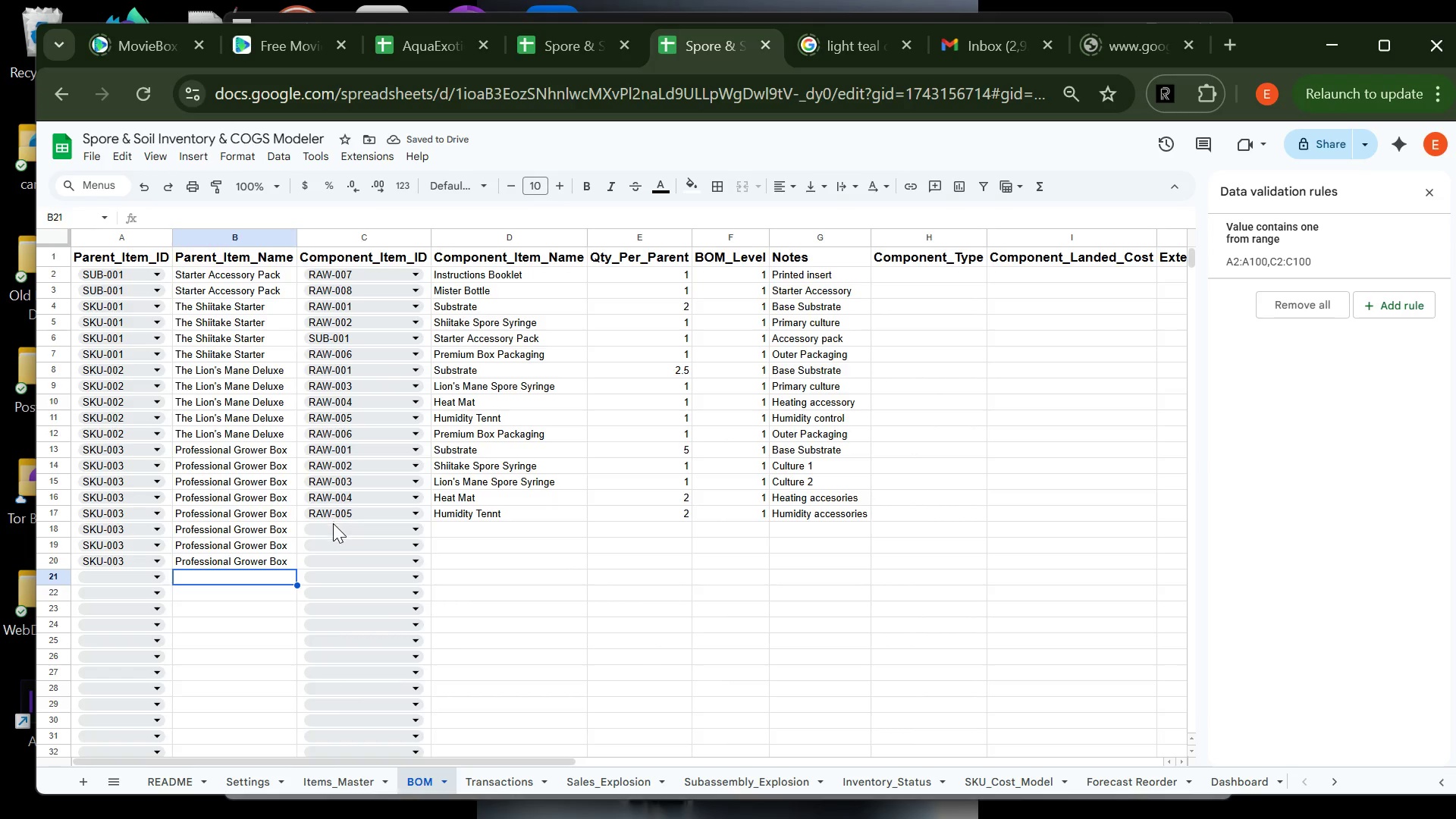 
left_click([333, 528])
 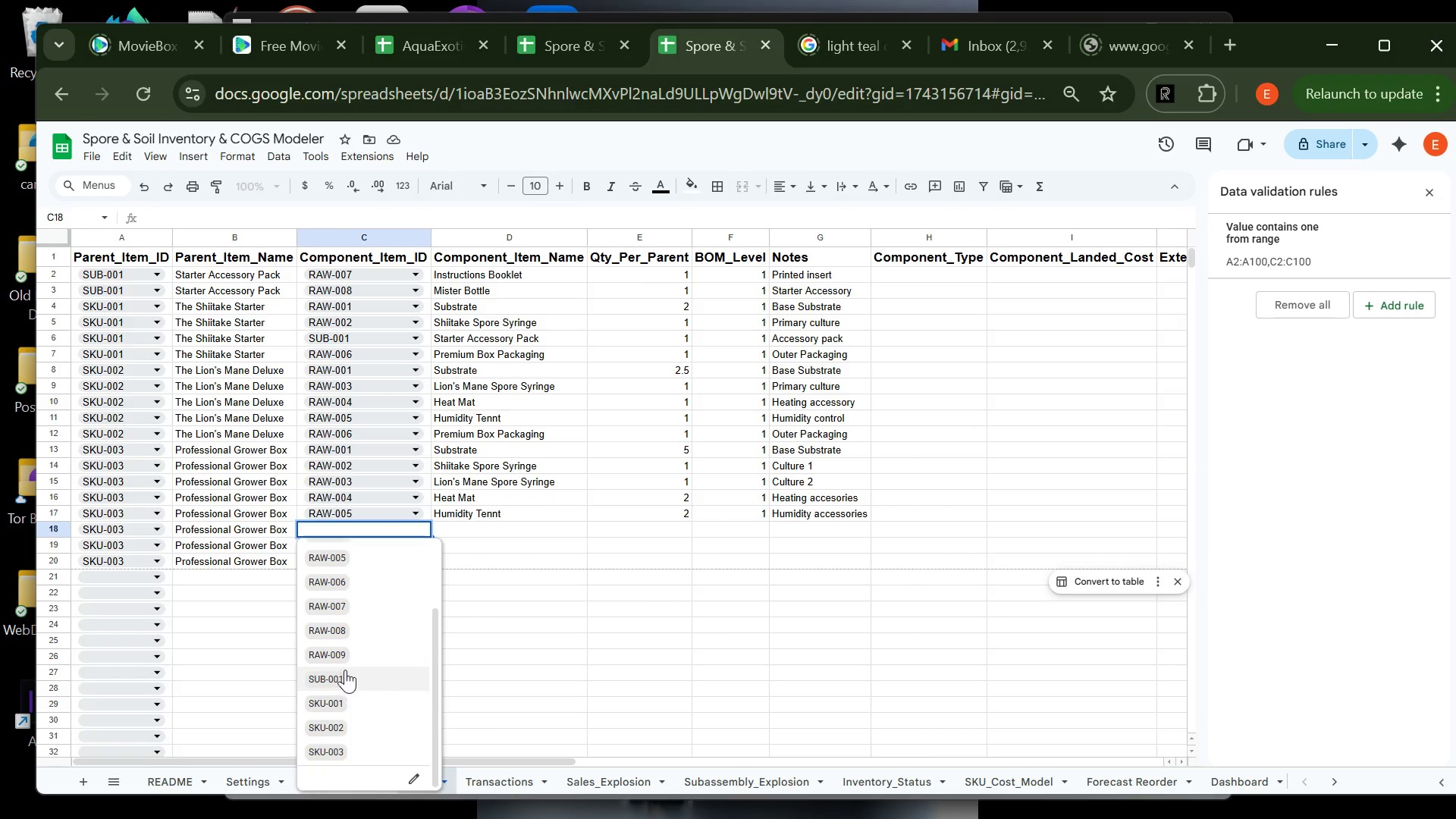 
left_click_drag(start_coordinate=[347, 671], to_coordinate=[360, 676])
 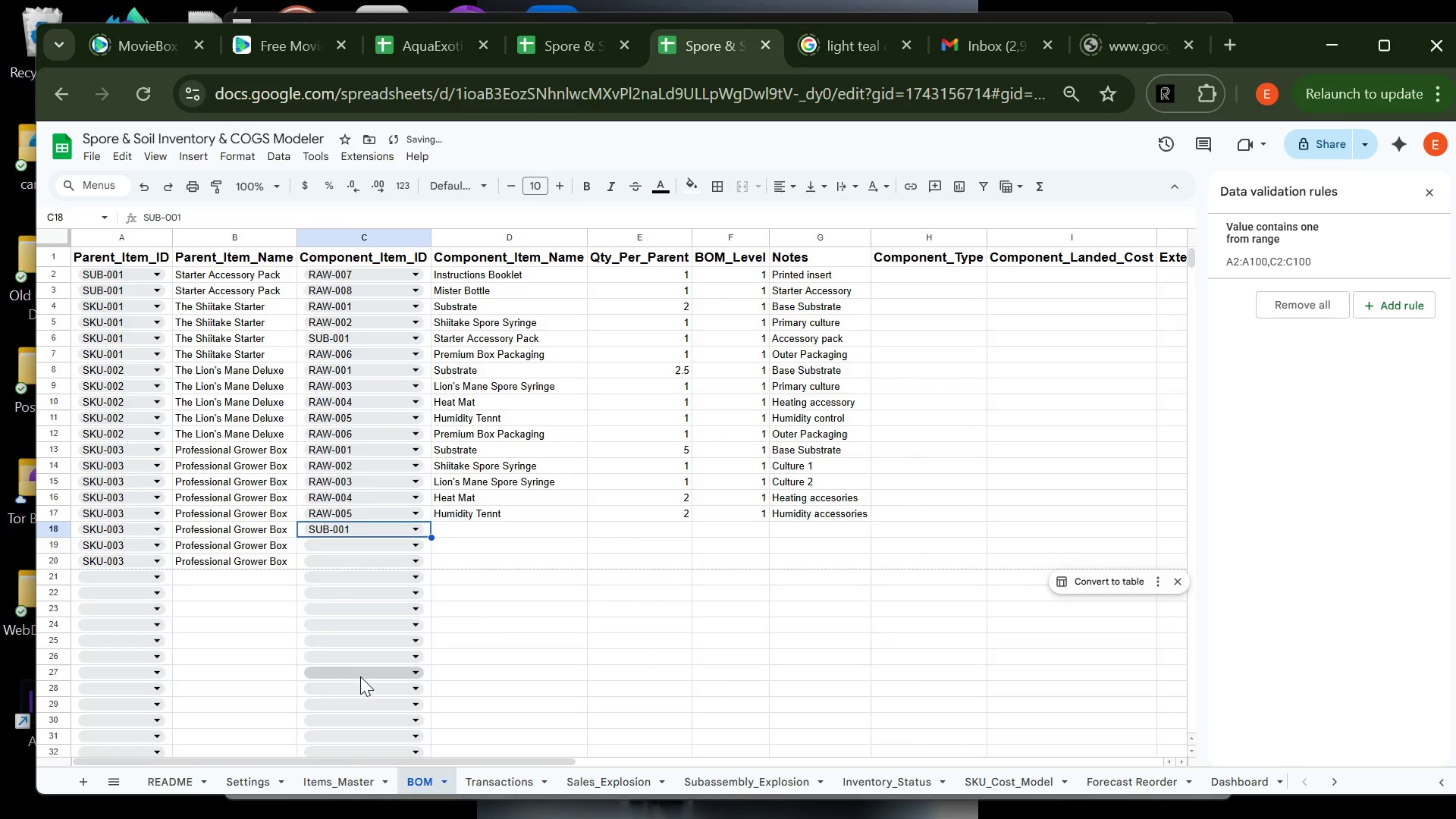 
left_click([360, 676])
 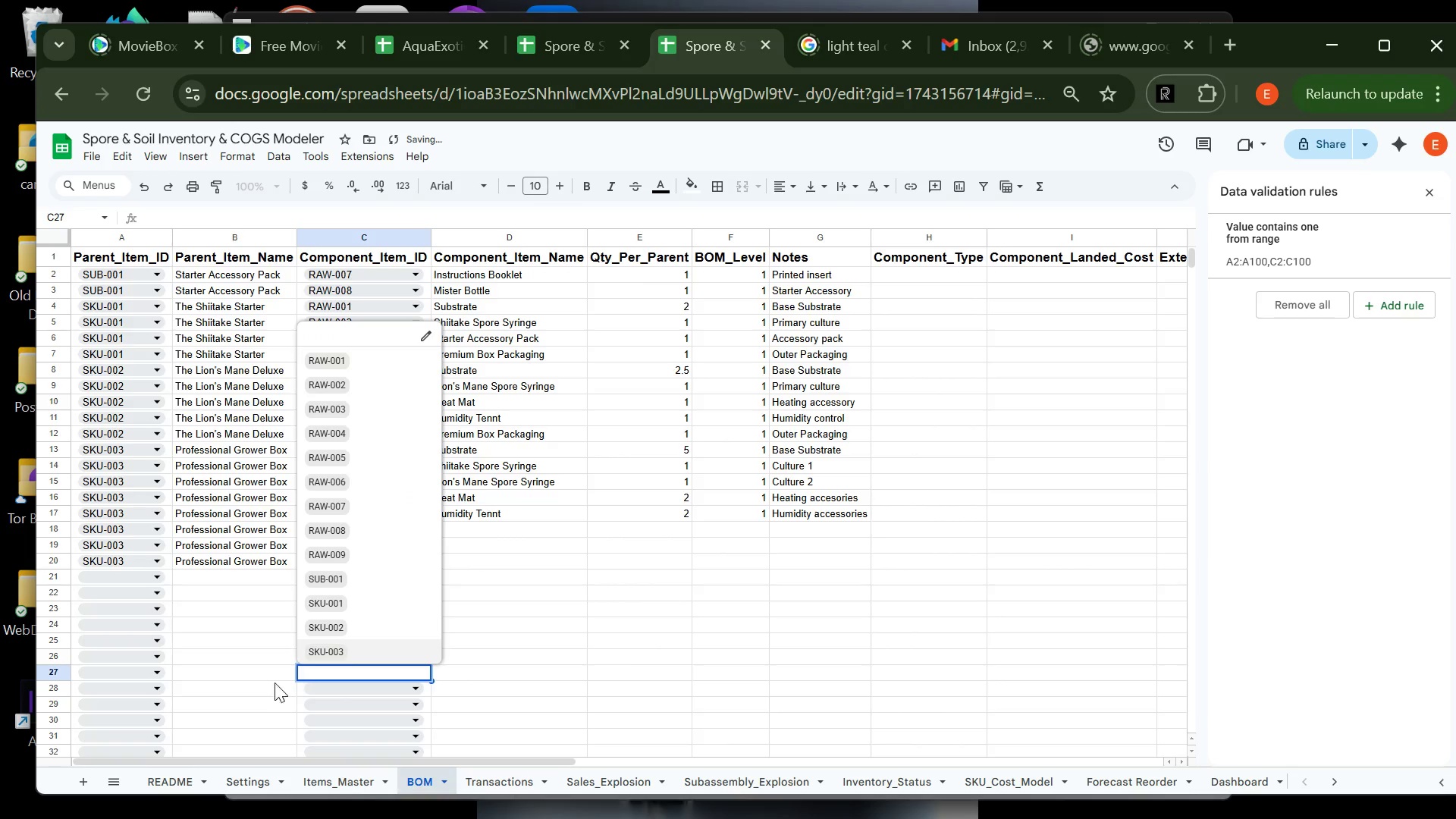 
left_click([243, 679])
 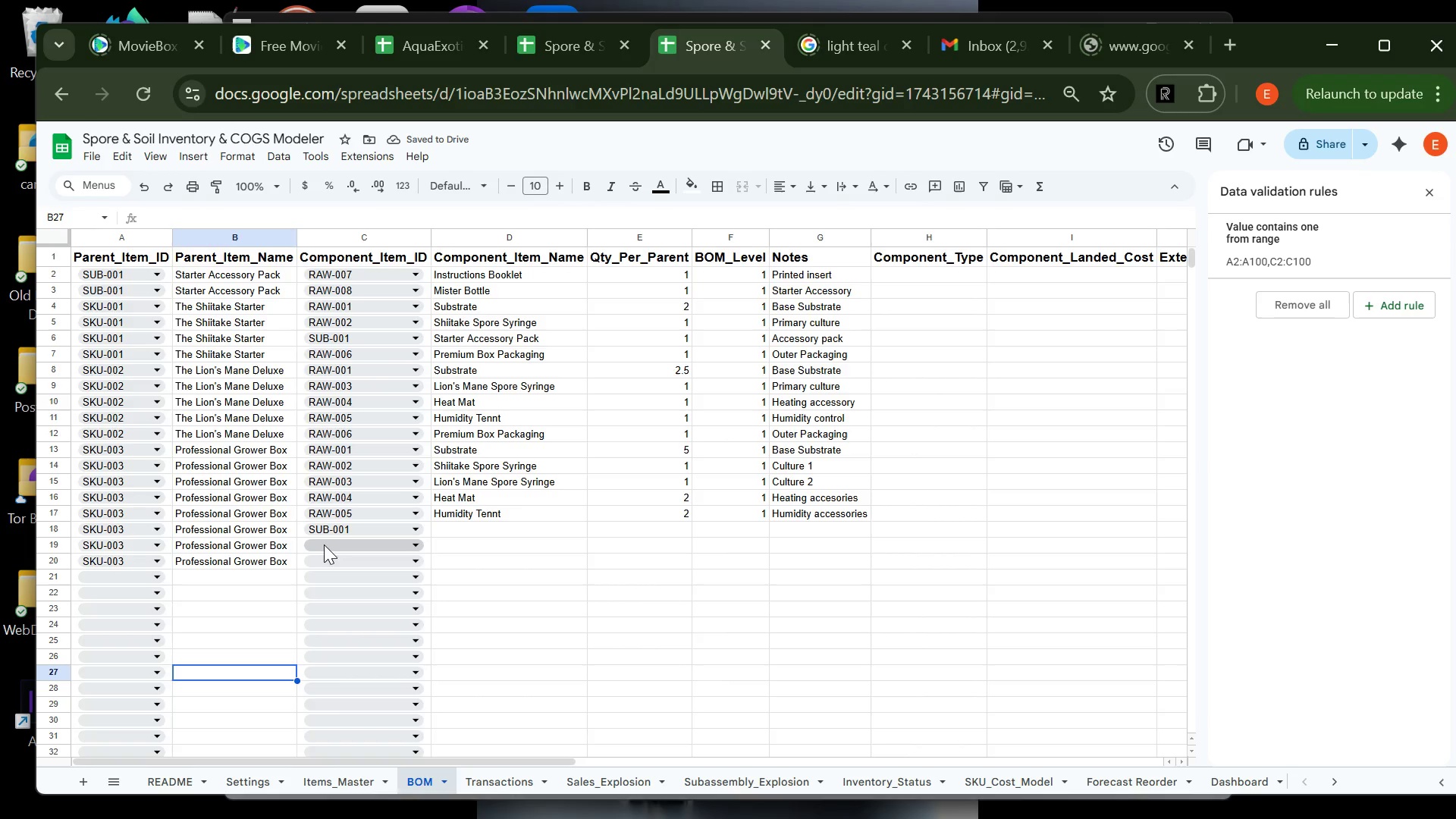 
left_click([324, 544])
 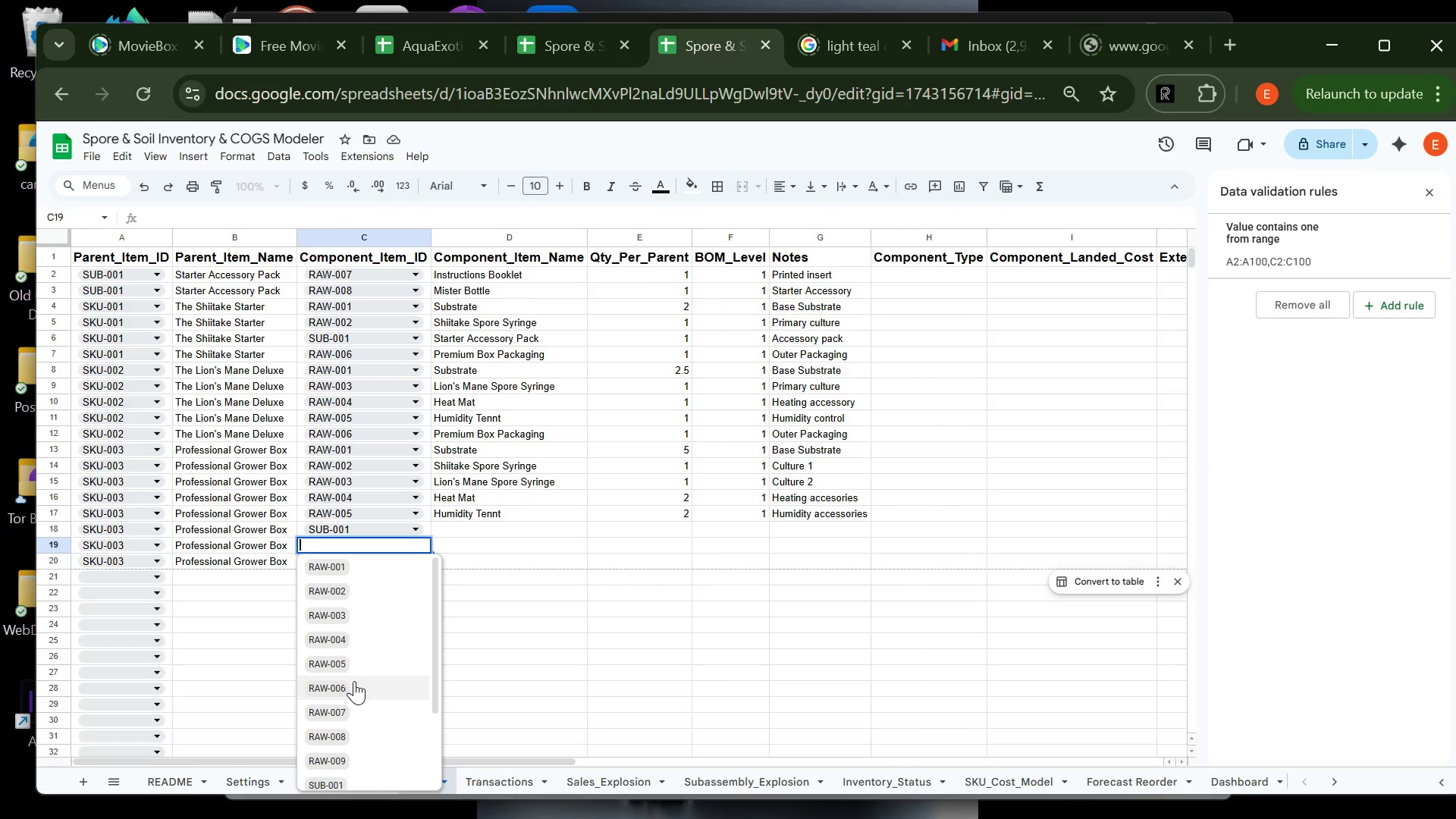 
left_click([354, 689])
 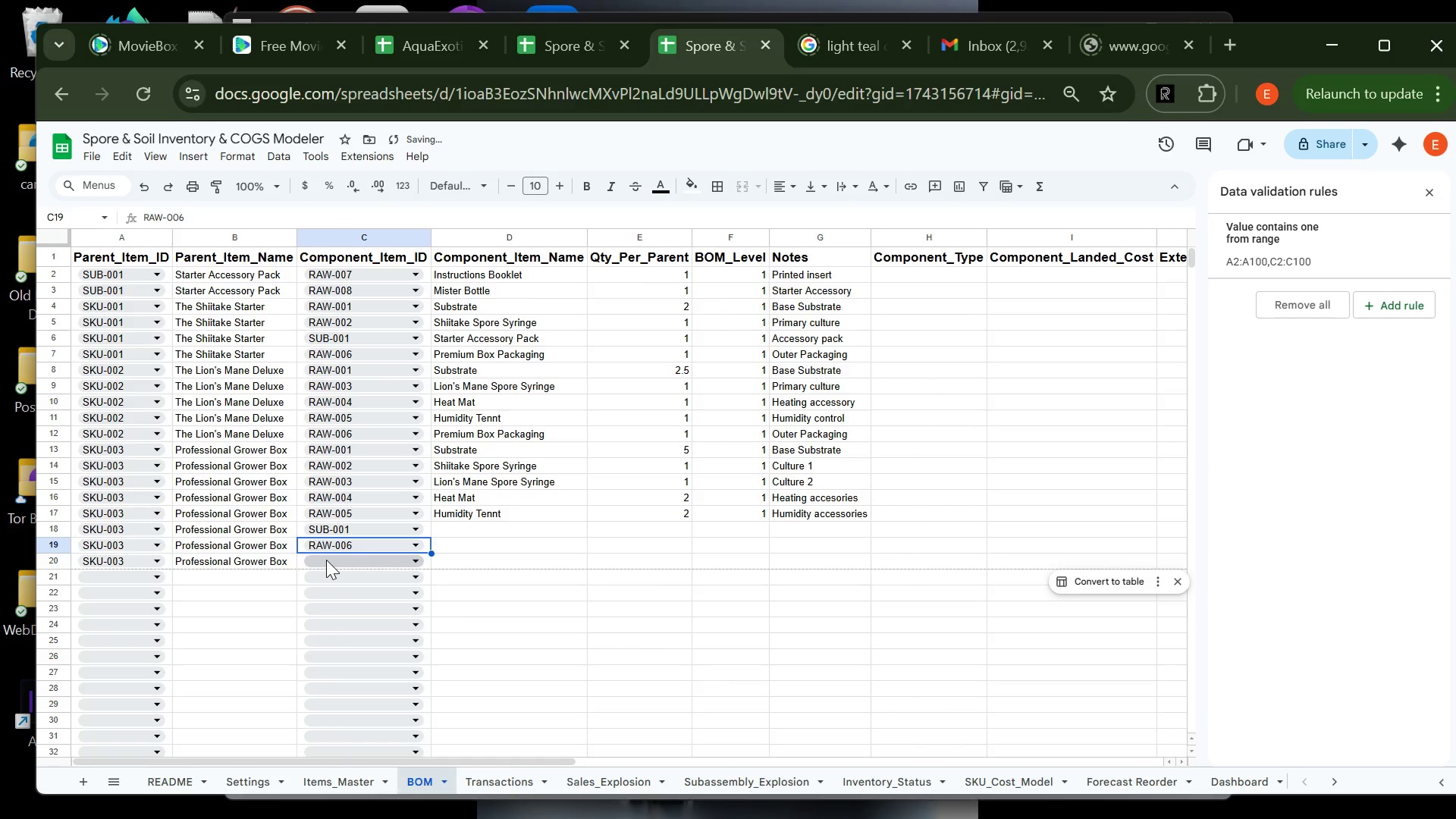 
left_click([326, 560])
 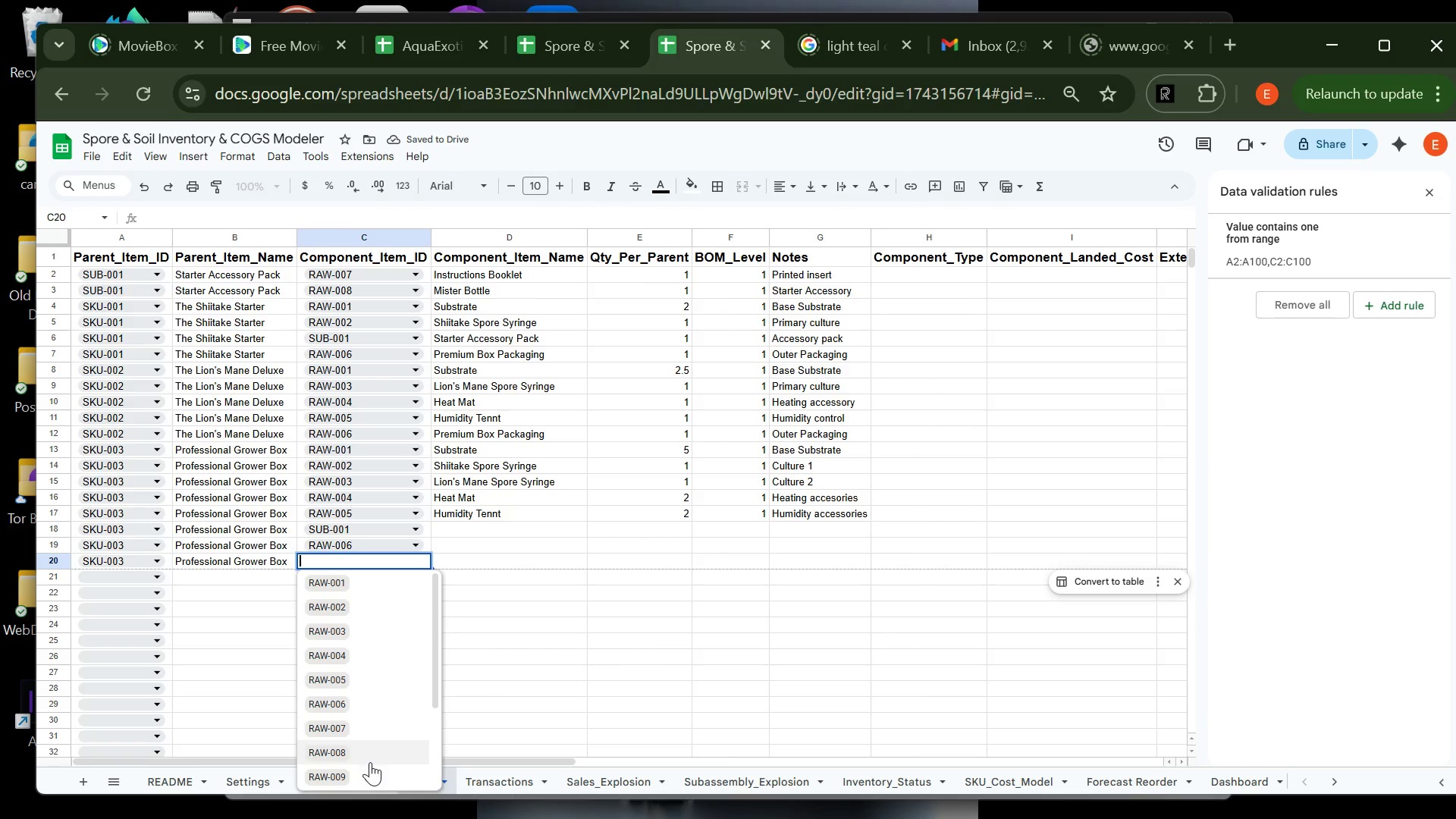 
left_click([370, 768])
 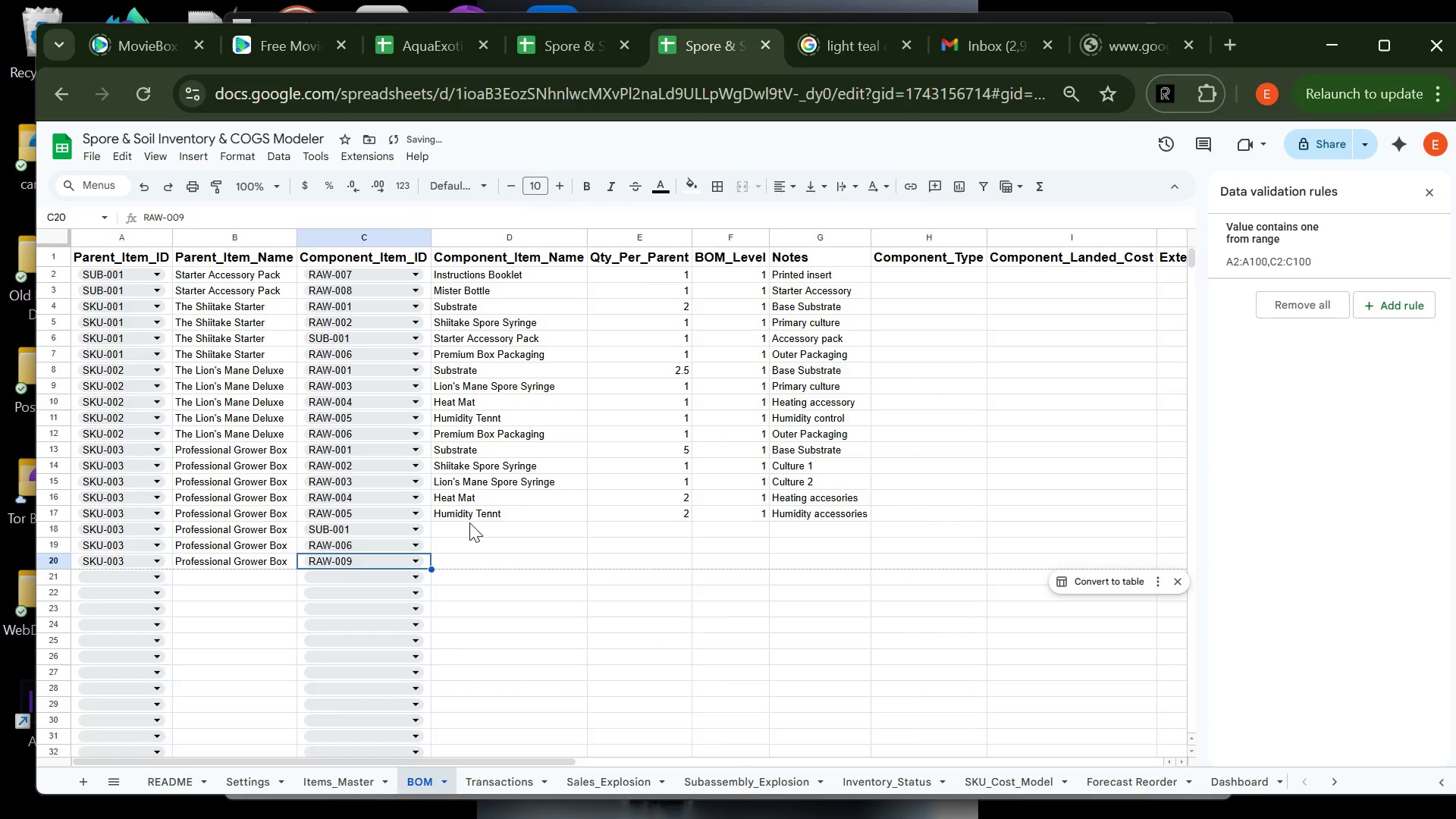 
left_click([466, 532])
 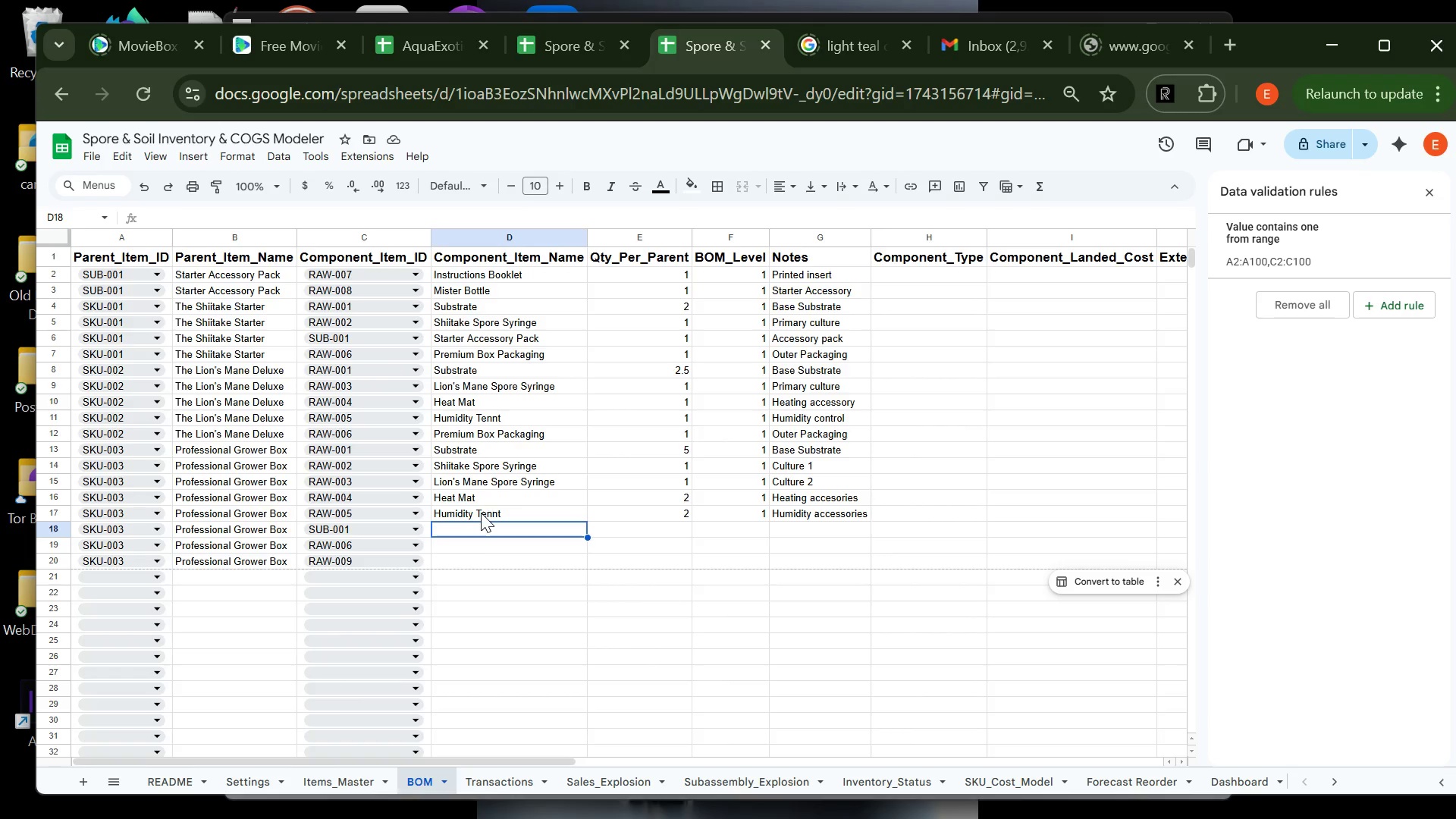 
wait(27.95)
 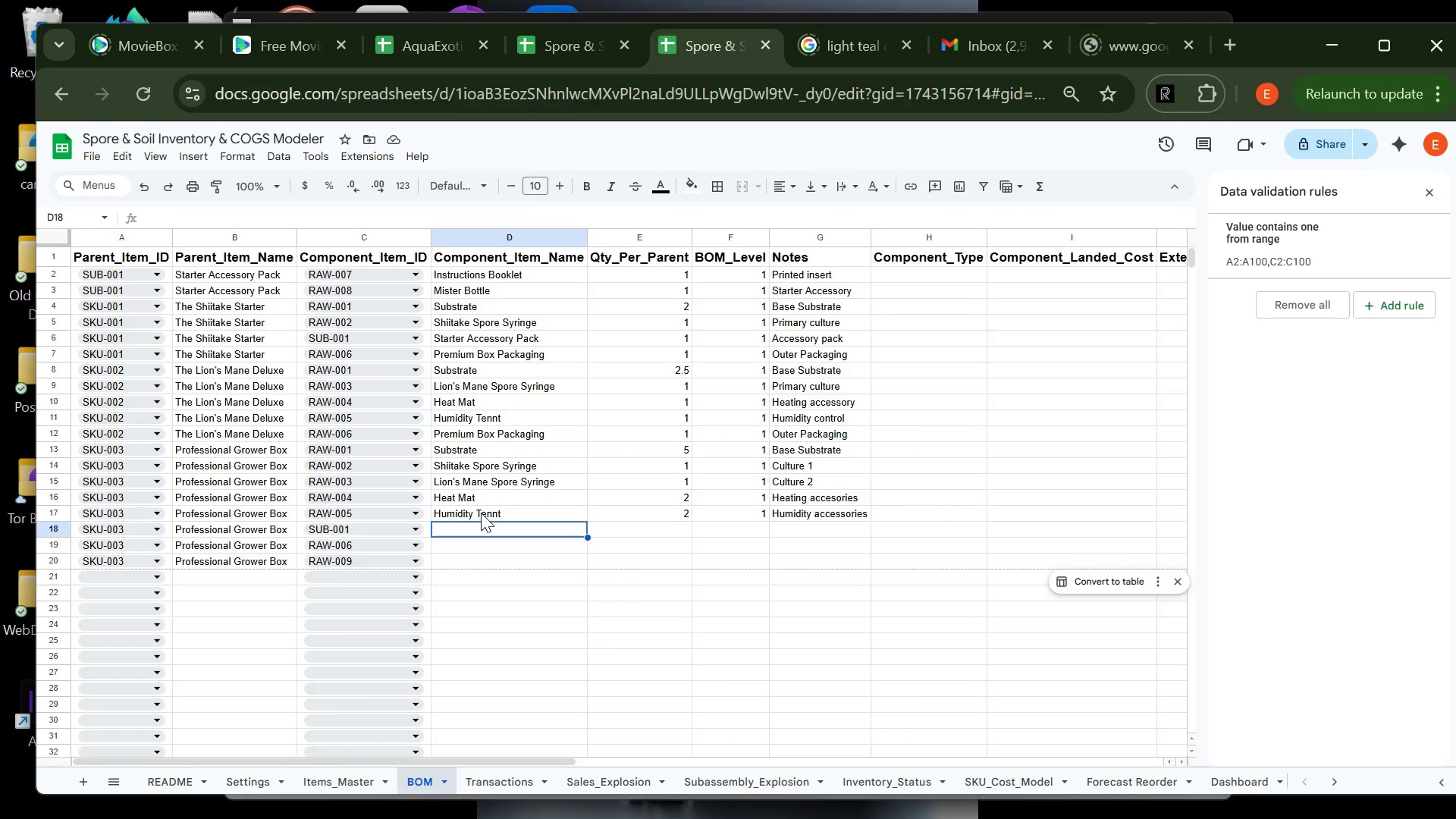 
type(Sta)
 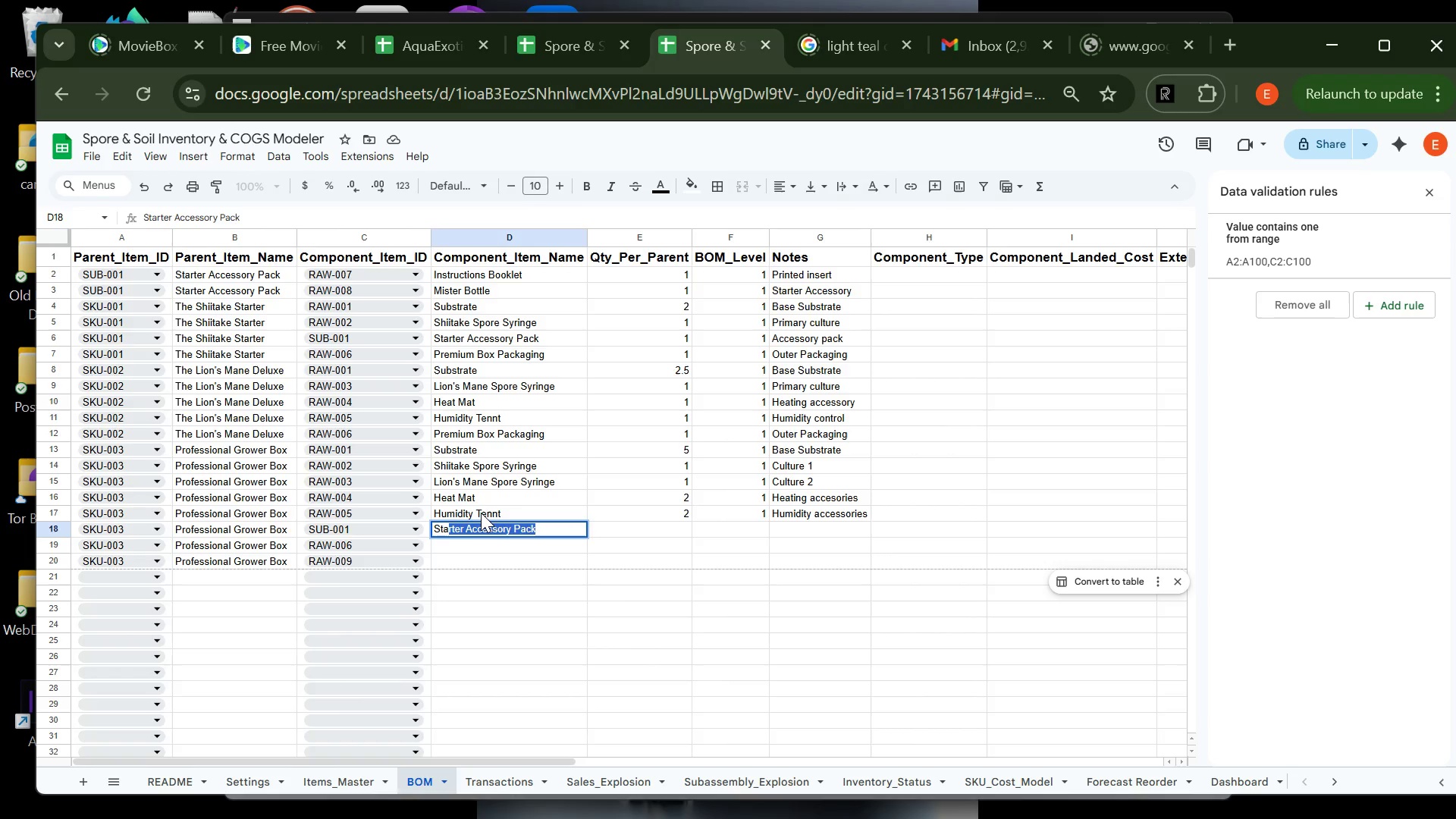 
key(Enter)
 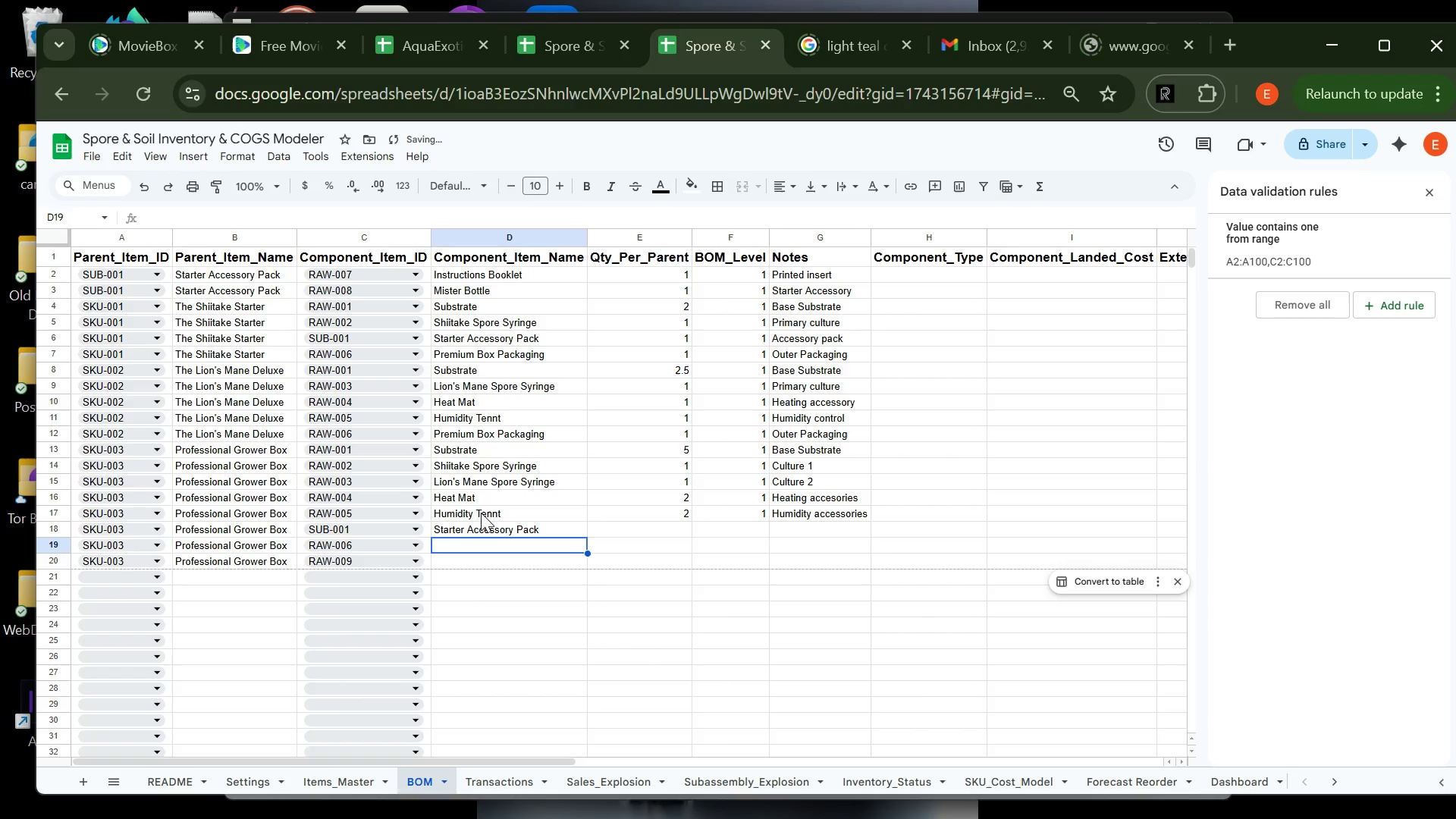 
type(Prim)
key(Backspace)
key(Backspace)
type(emi)
 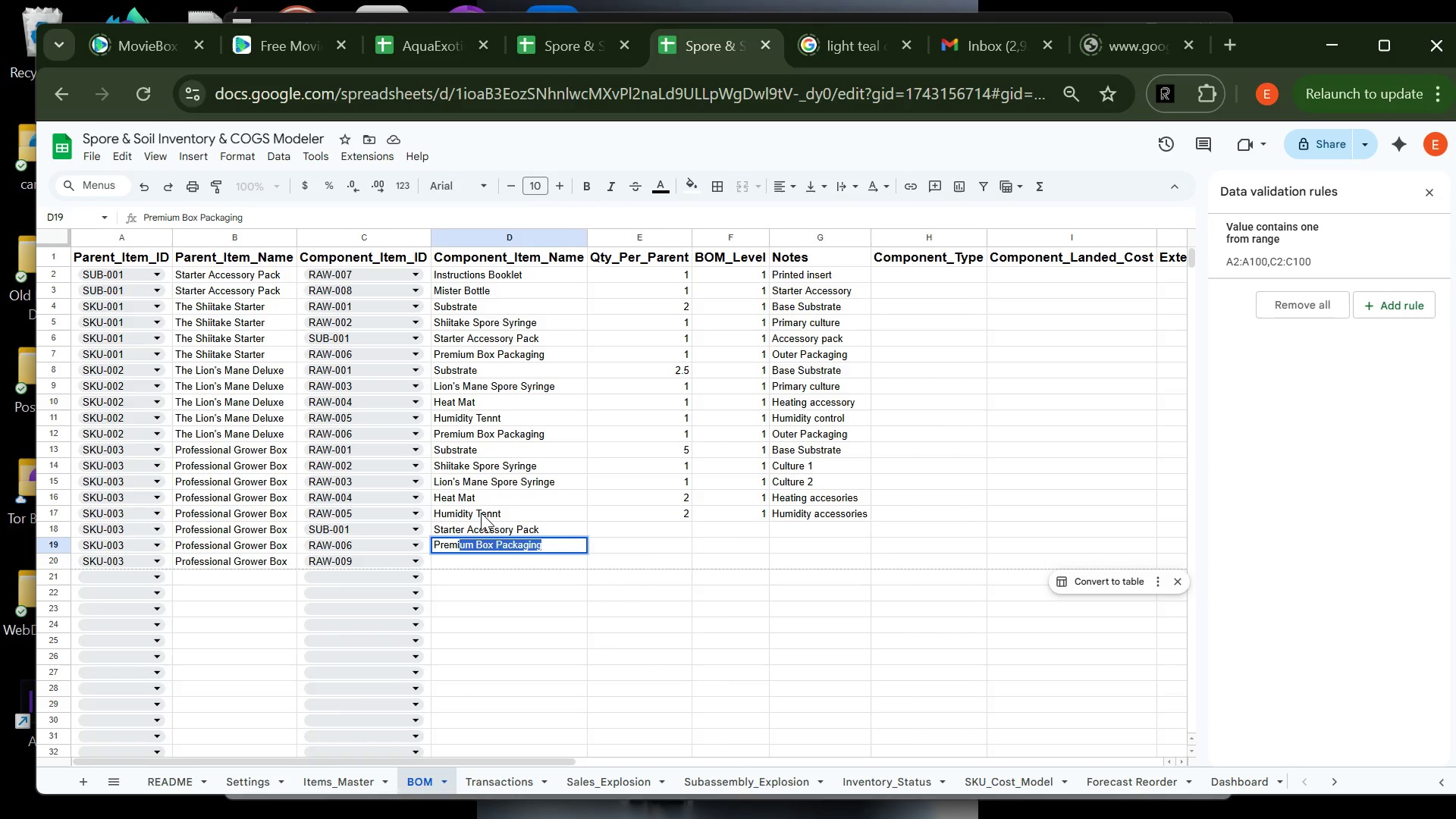 
key(Enter)
 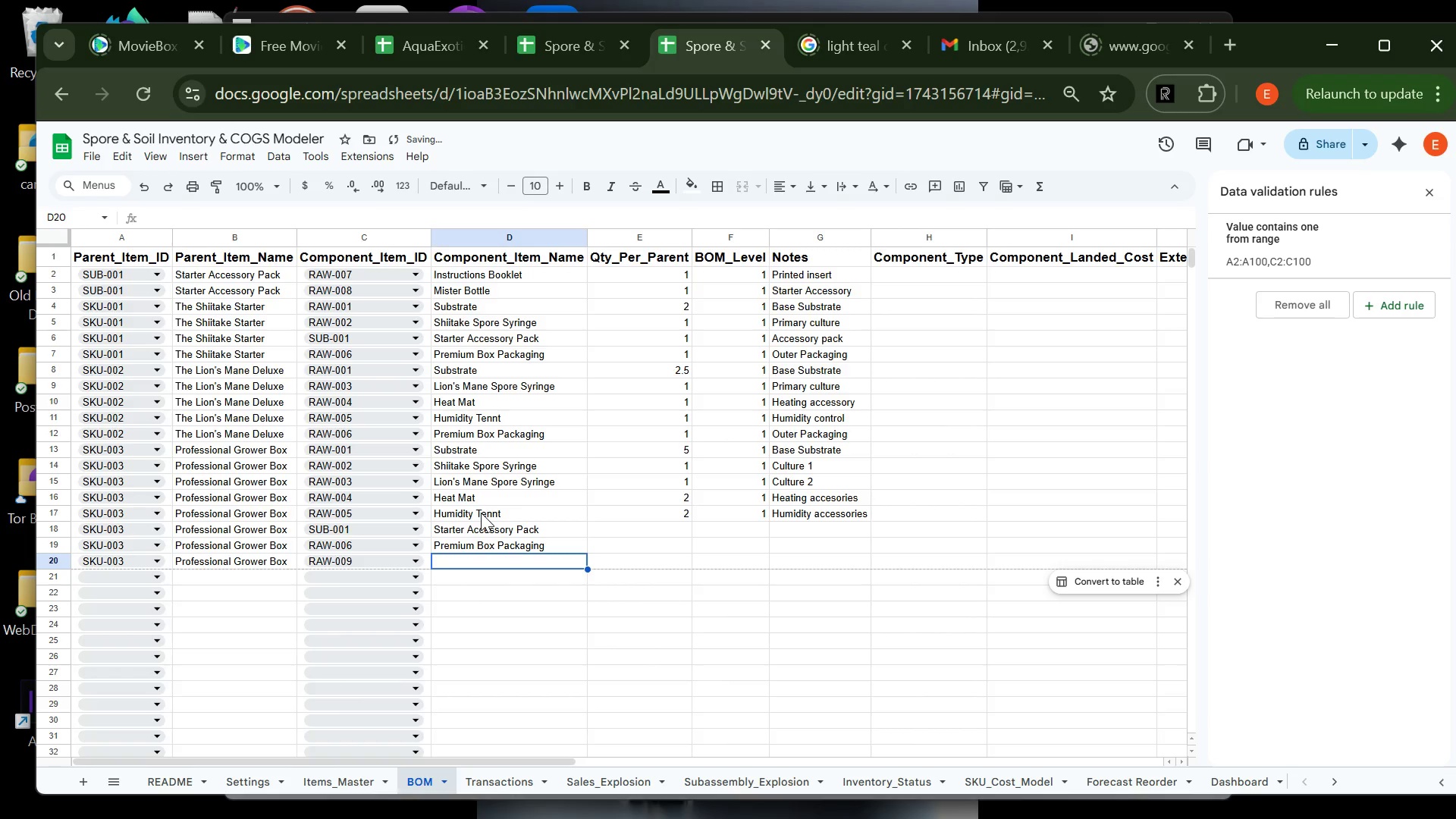 
type(Thermometer Strip)
 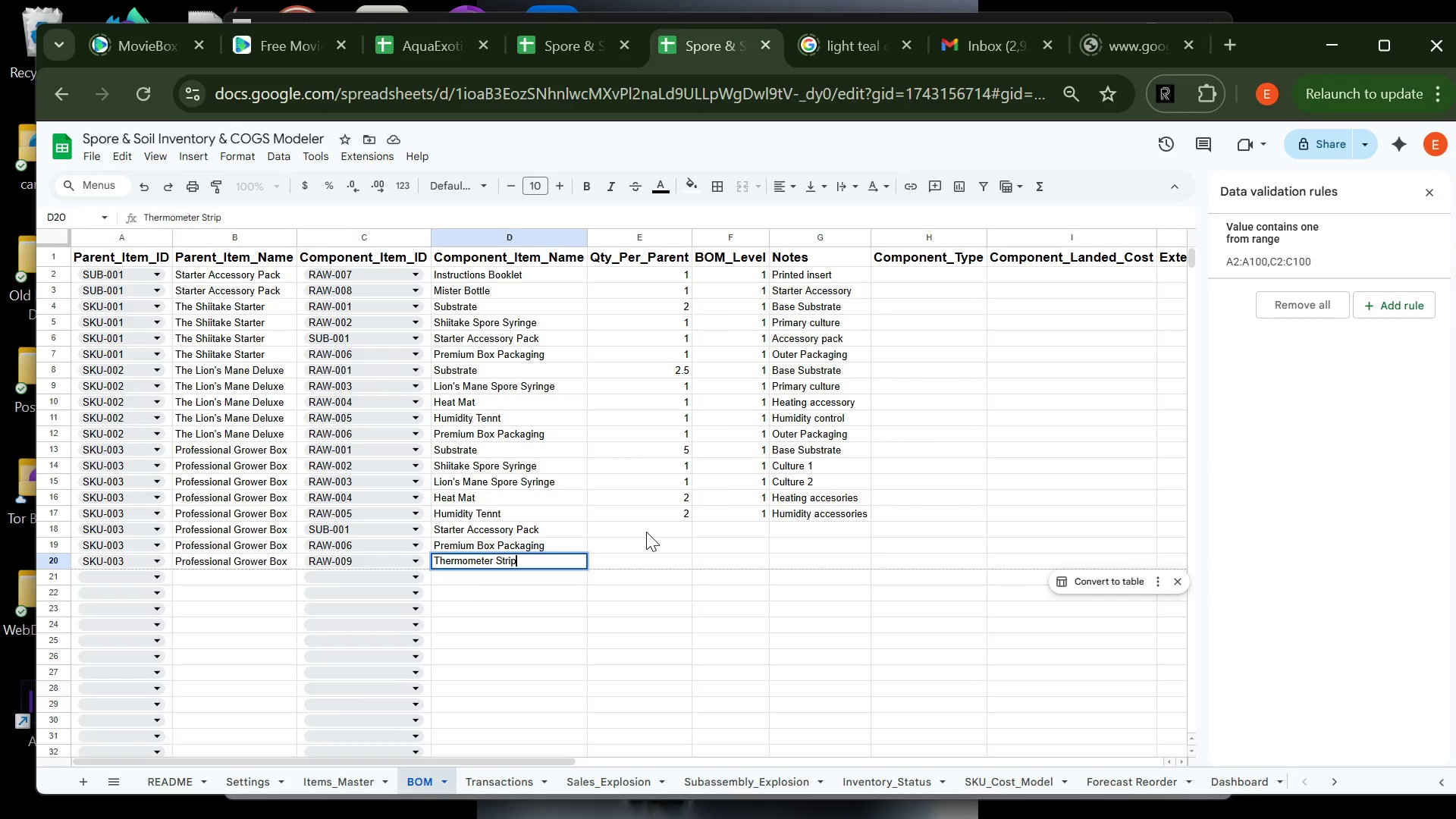 
left_click([646, 526])
 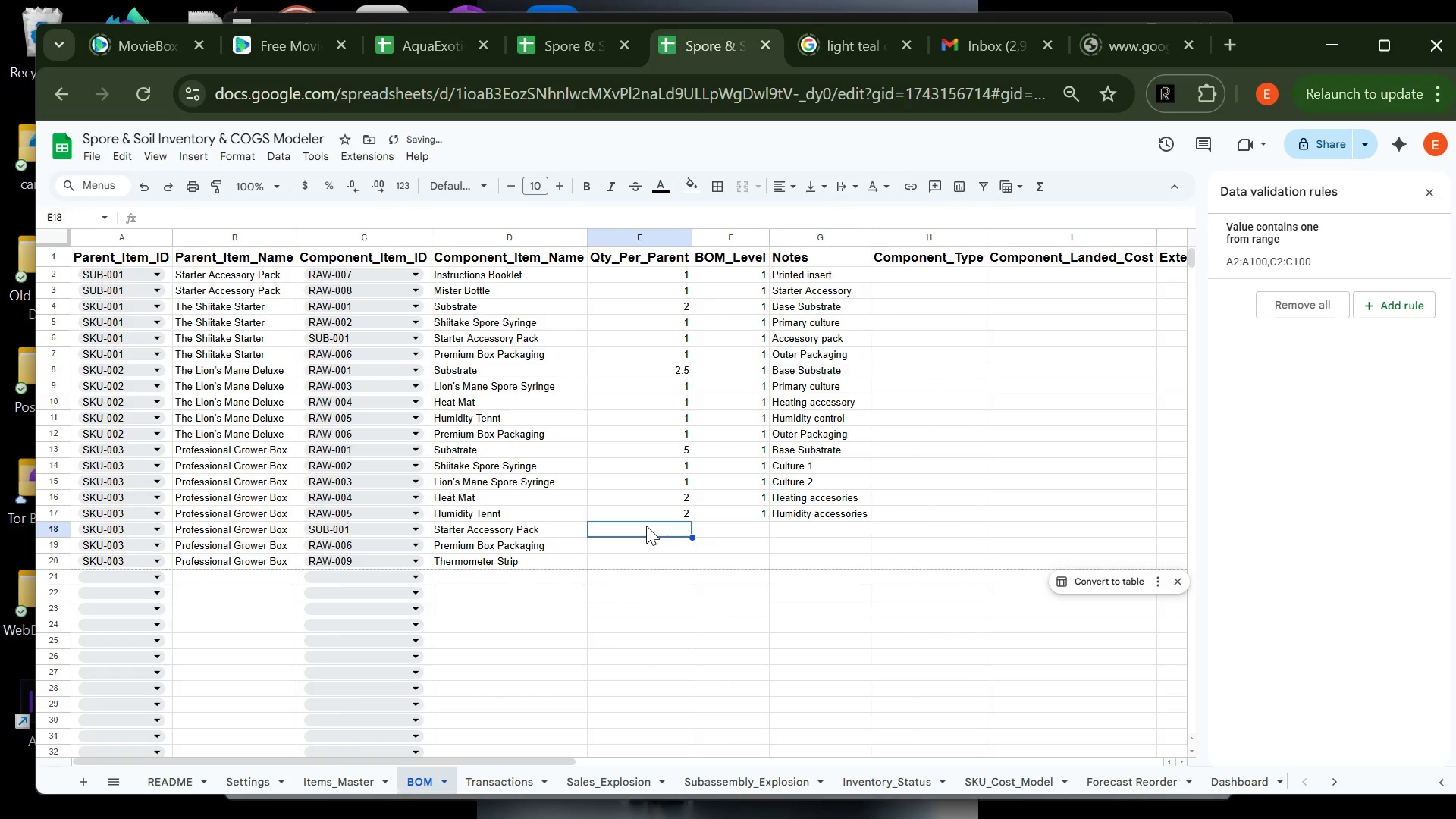 
key(2)
 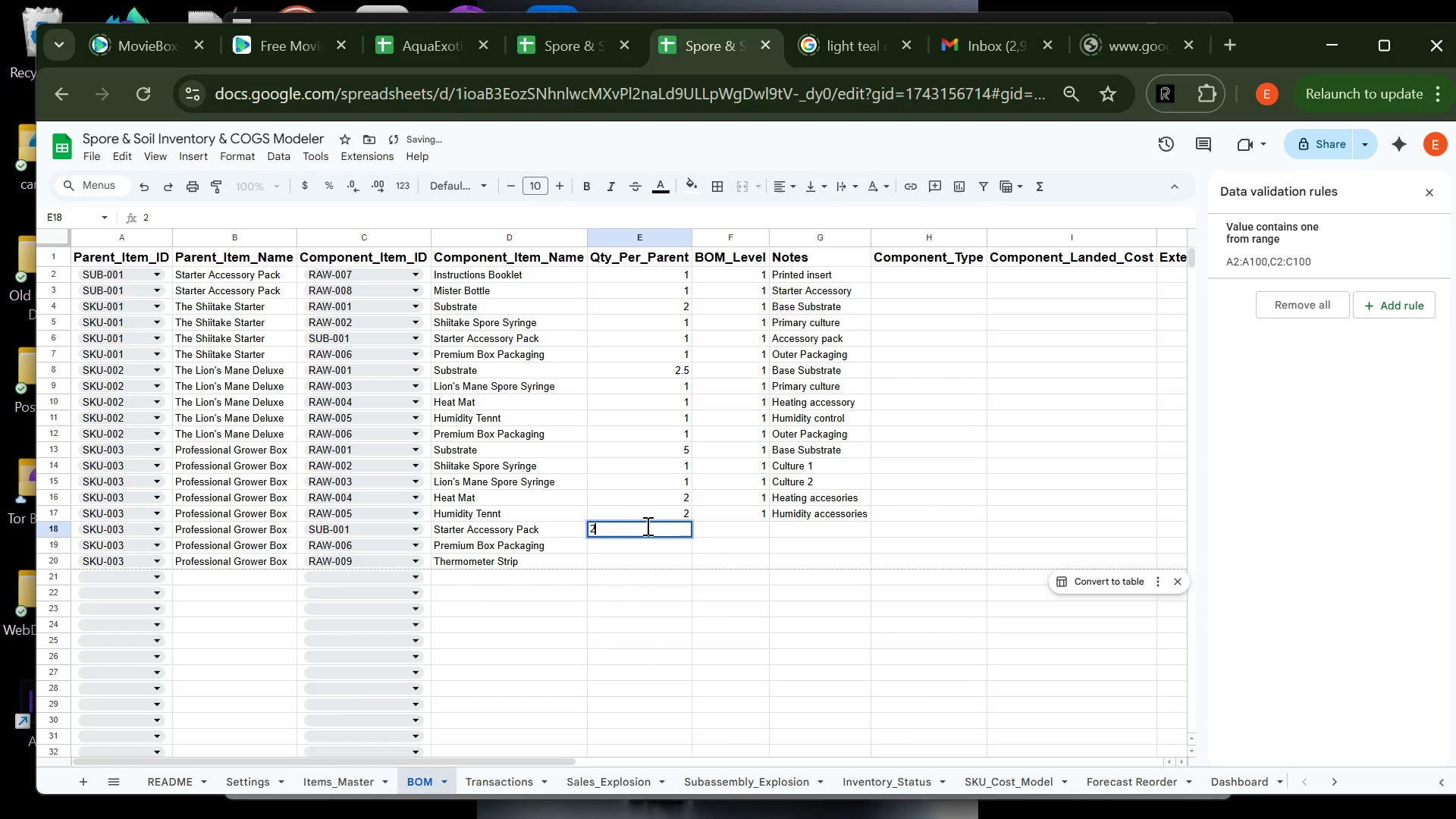 
key(Tab)
 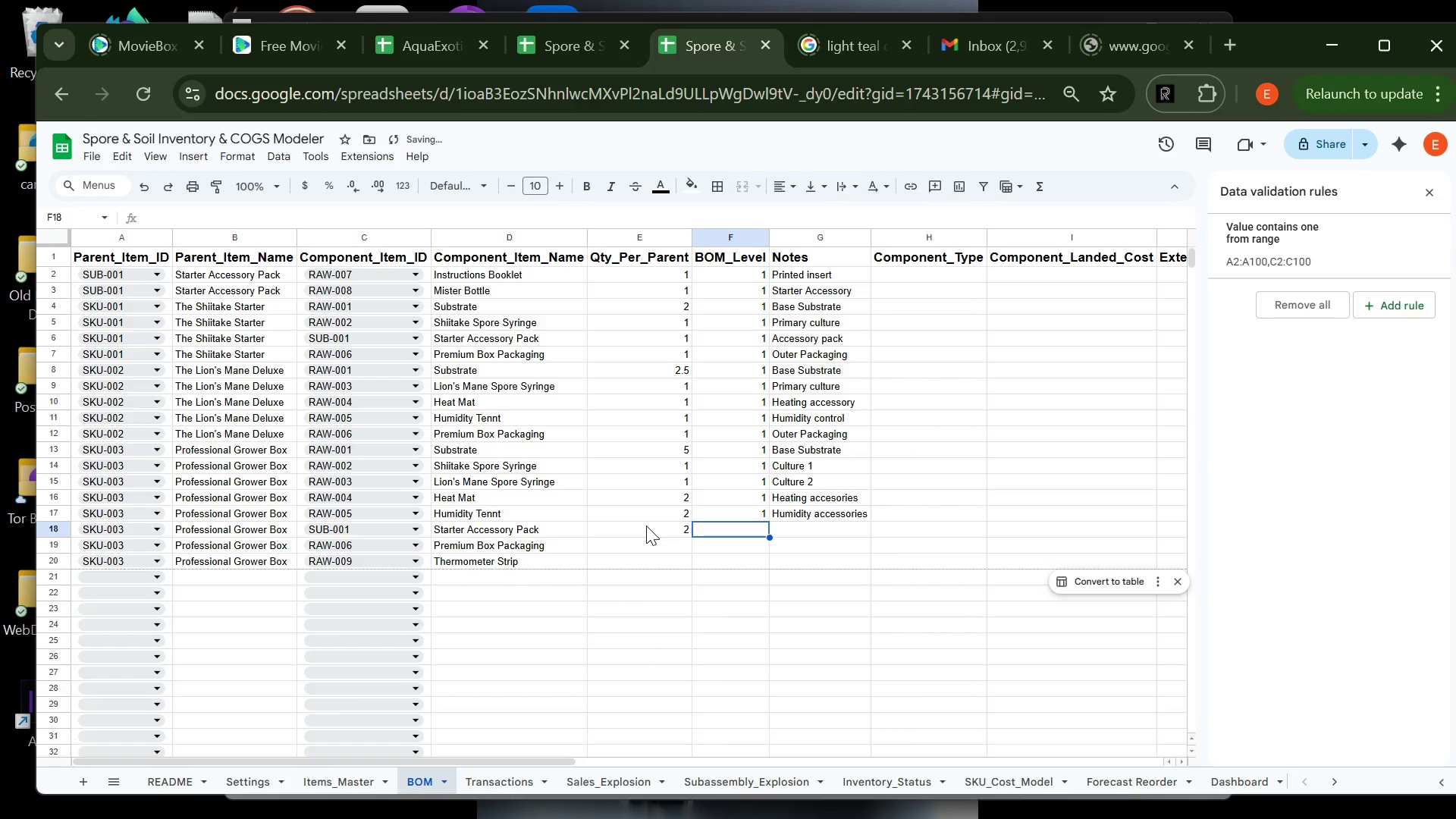 
key(1)
 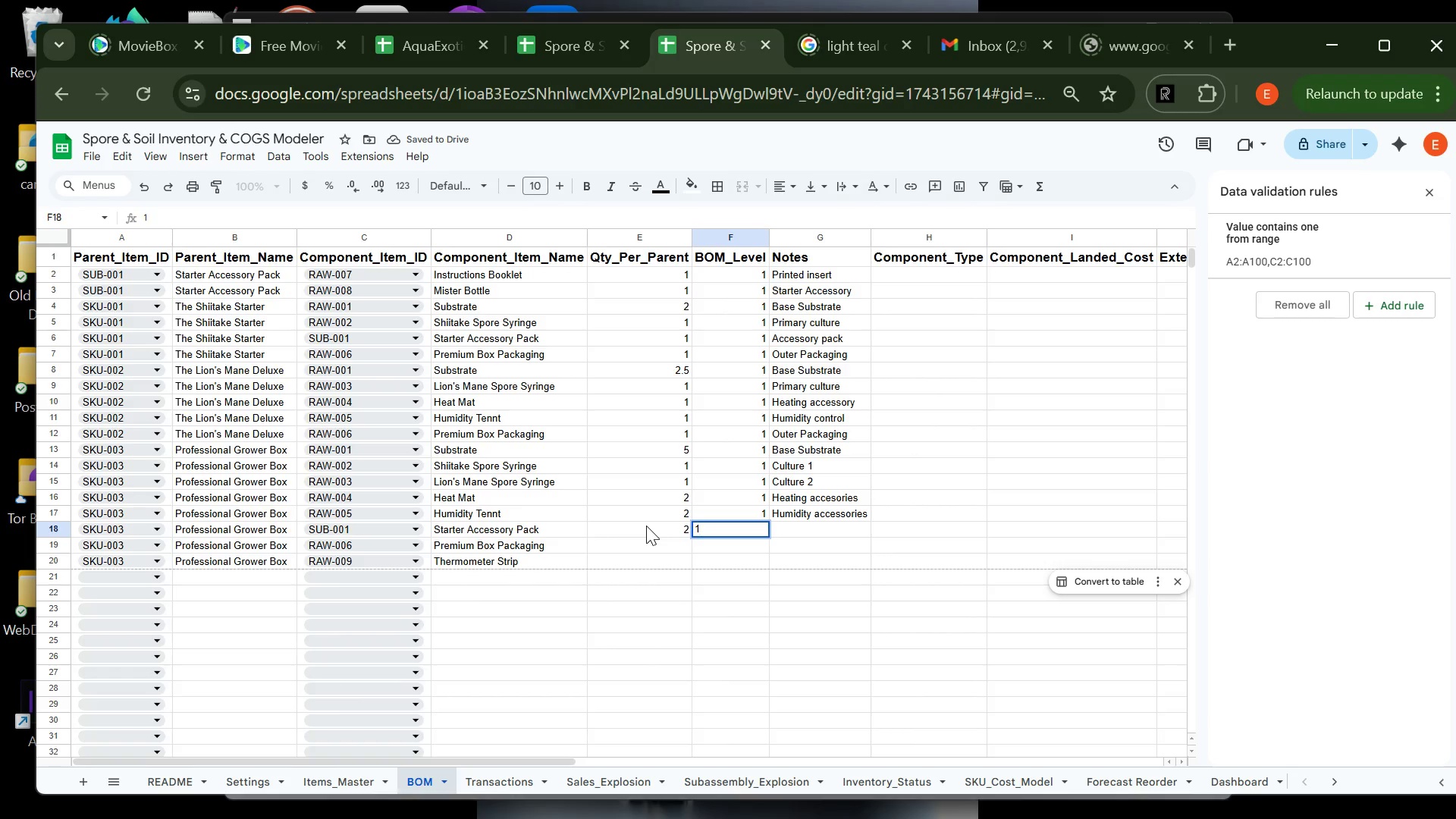 
key(Tab)
type(Acce)
 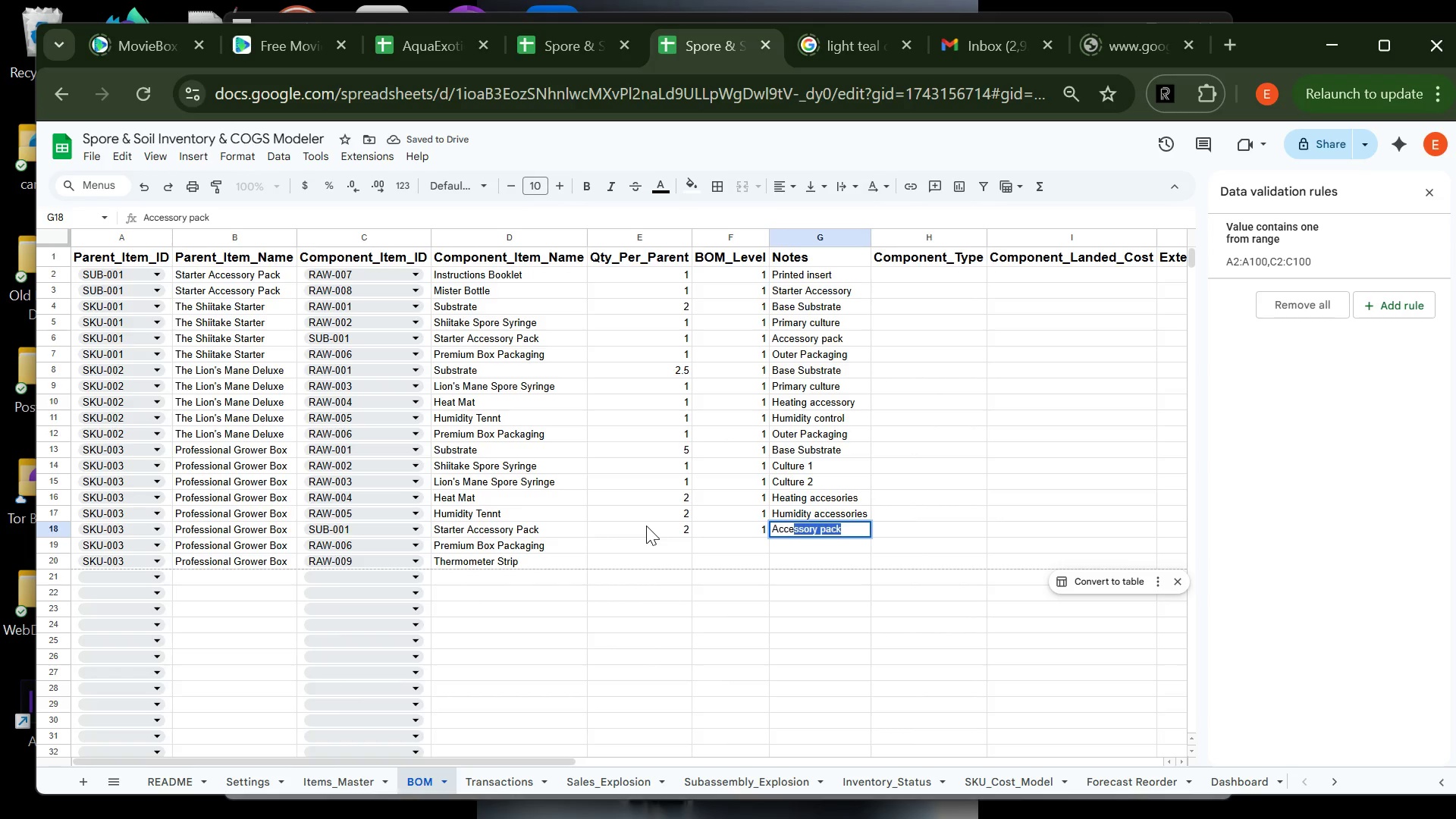 
key(Enter)
 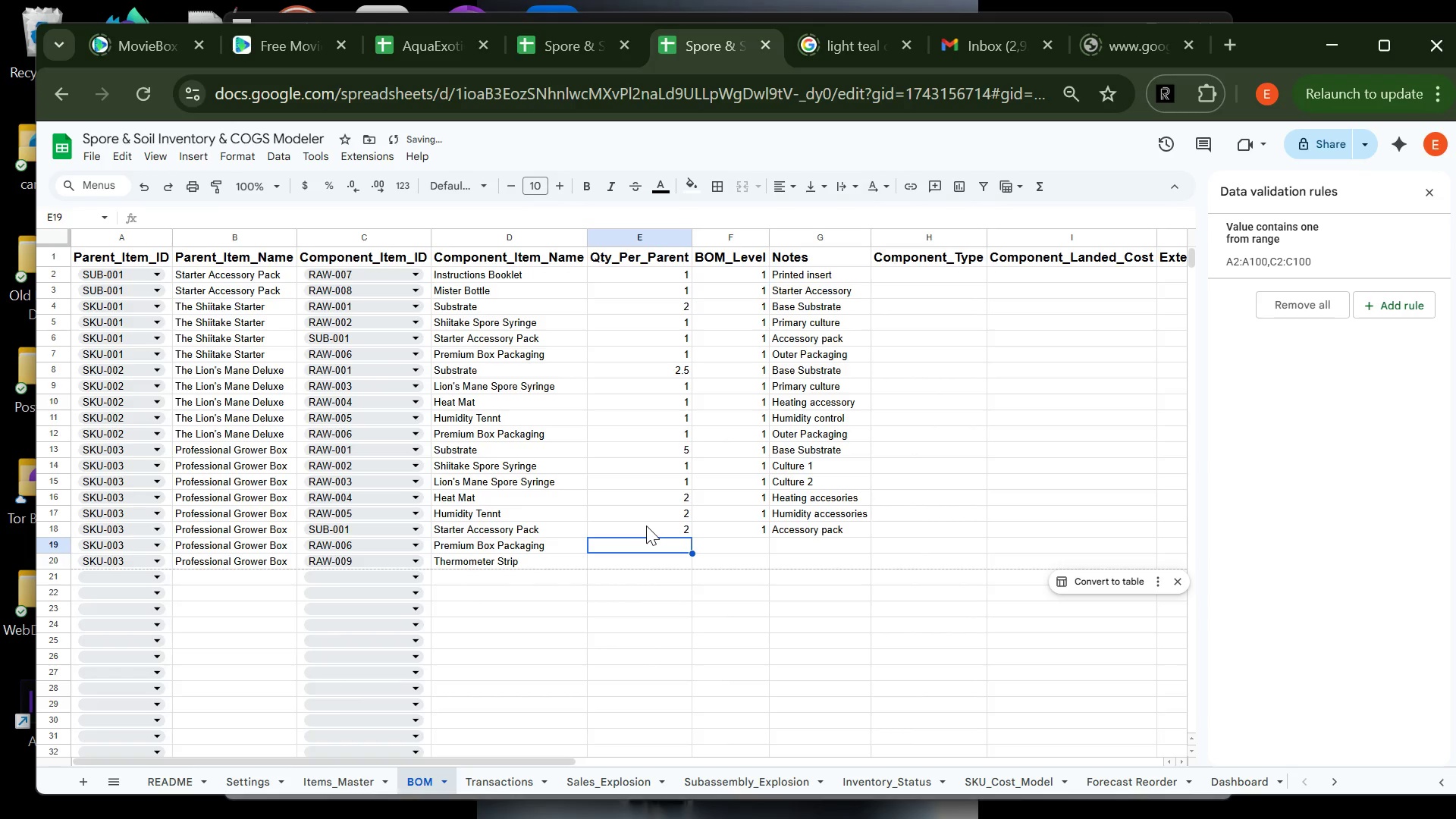 
type(1)
key(Tab)
type(11)
key(Backspace)
key(Tab)
 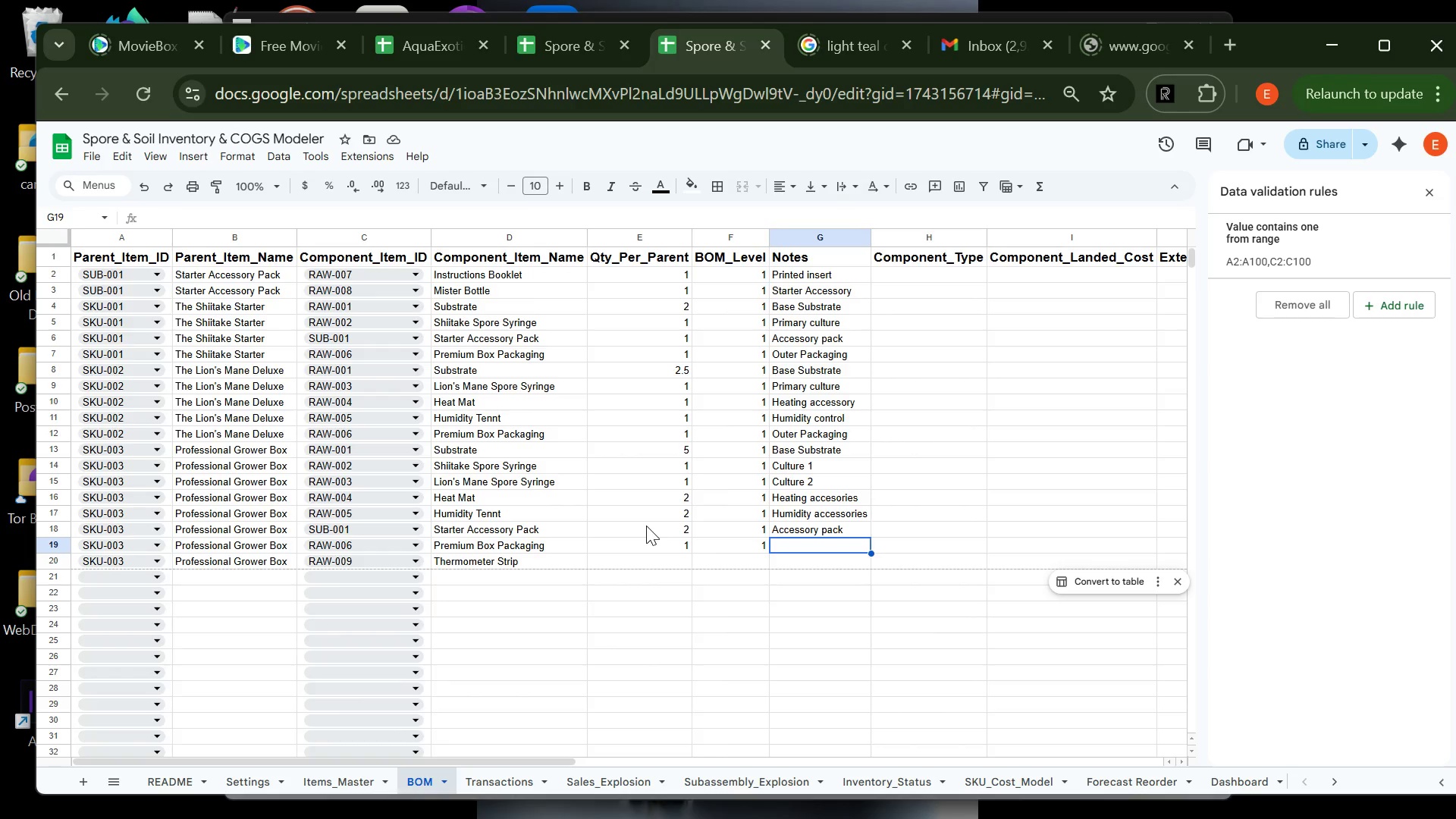 
wait(7.12)
 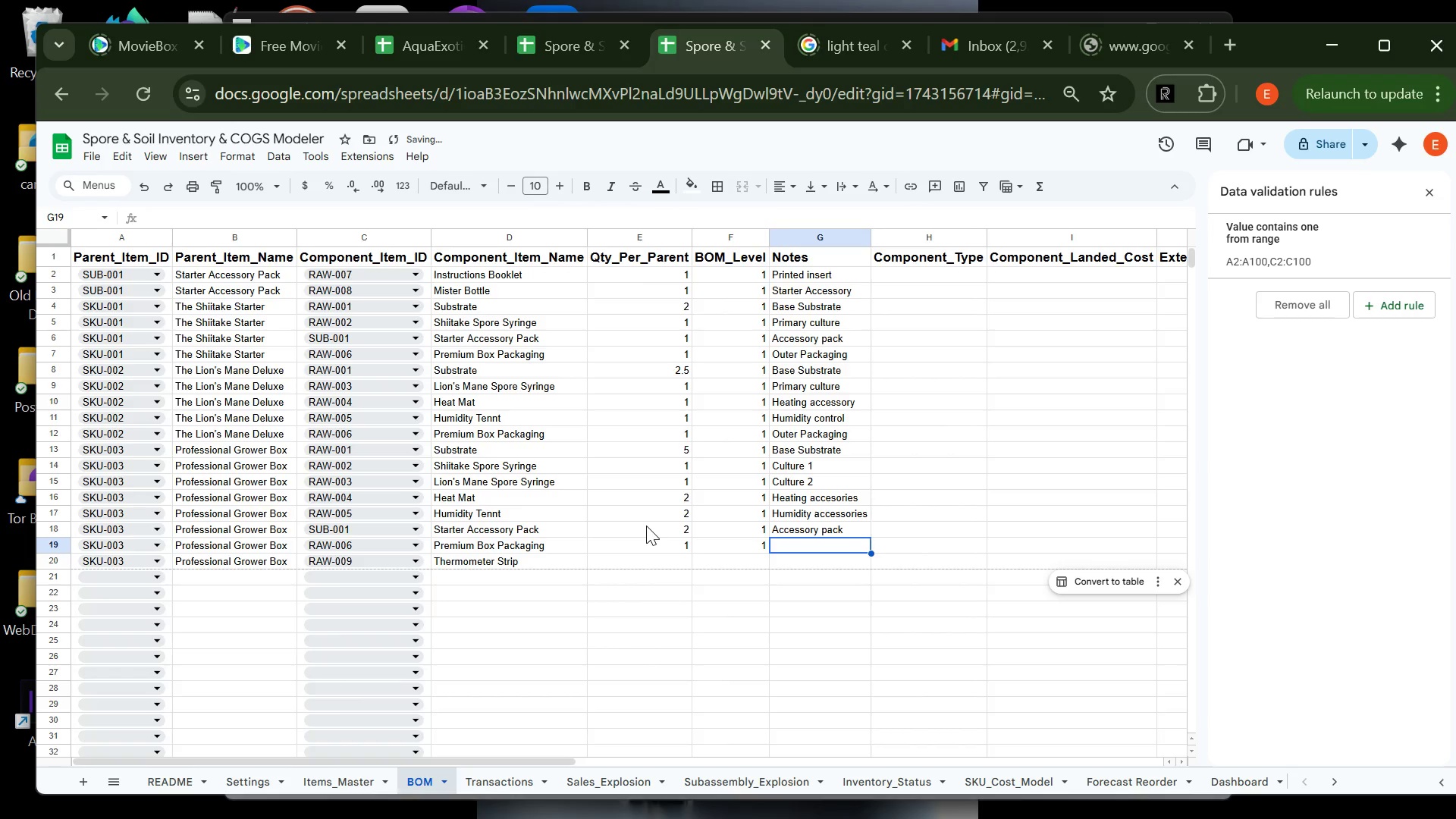 
key(Tab)
 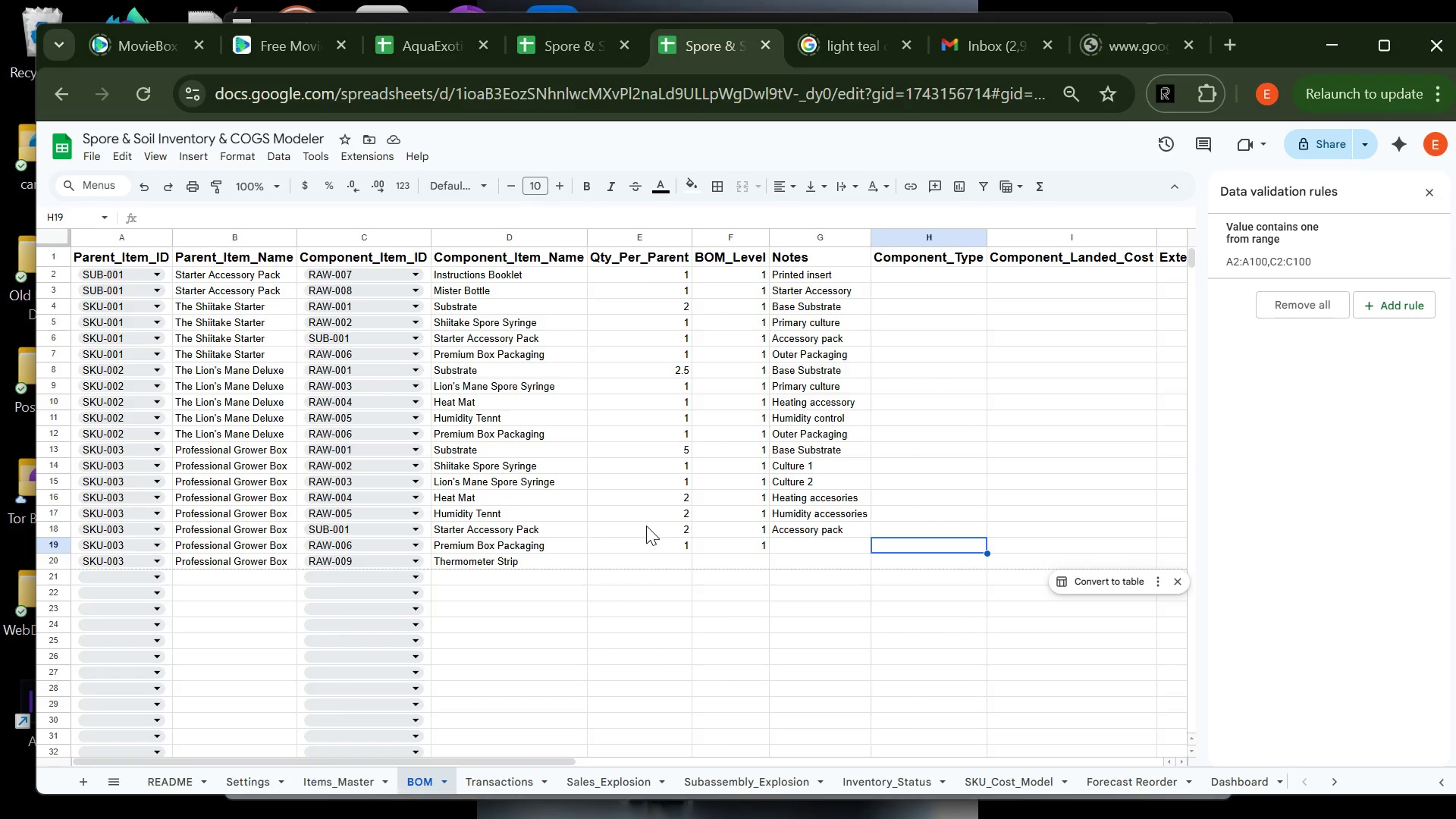 
key(CapsLock)
 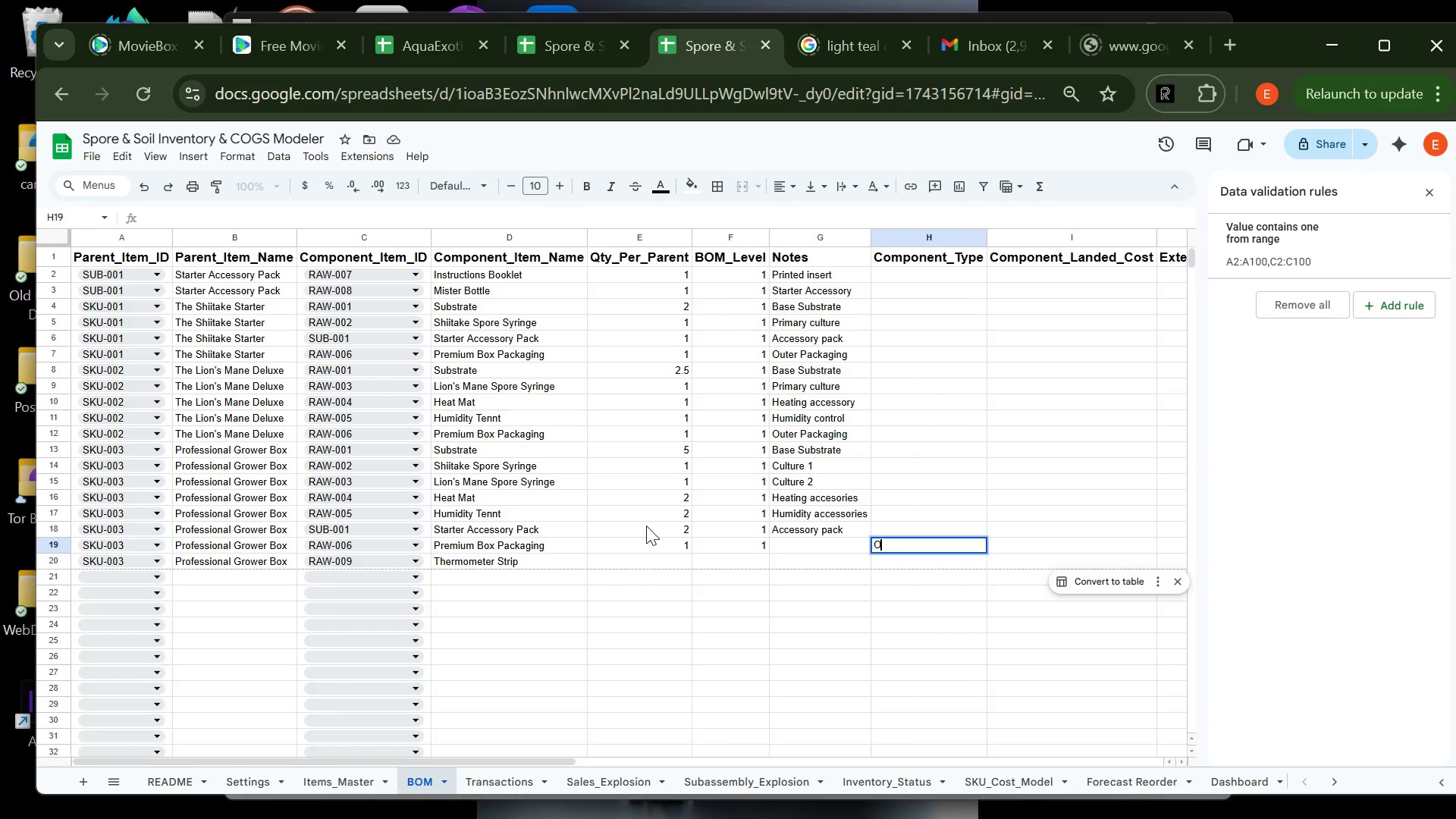 
key(O)
 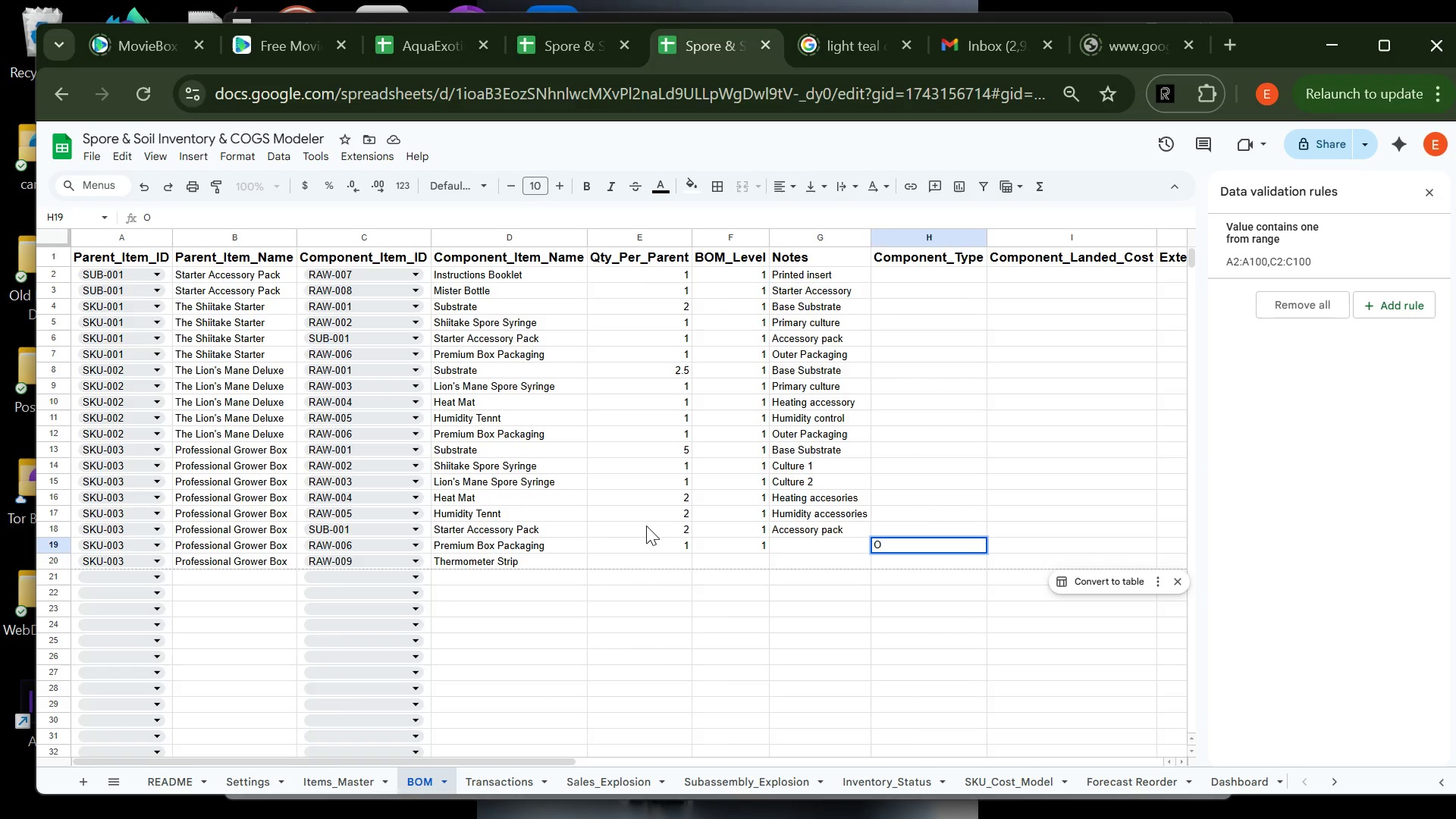 
key(Delete)
 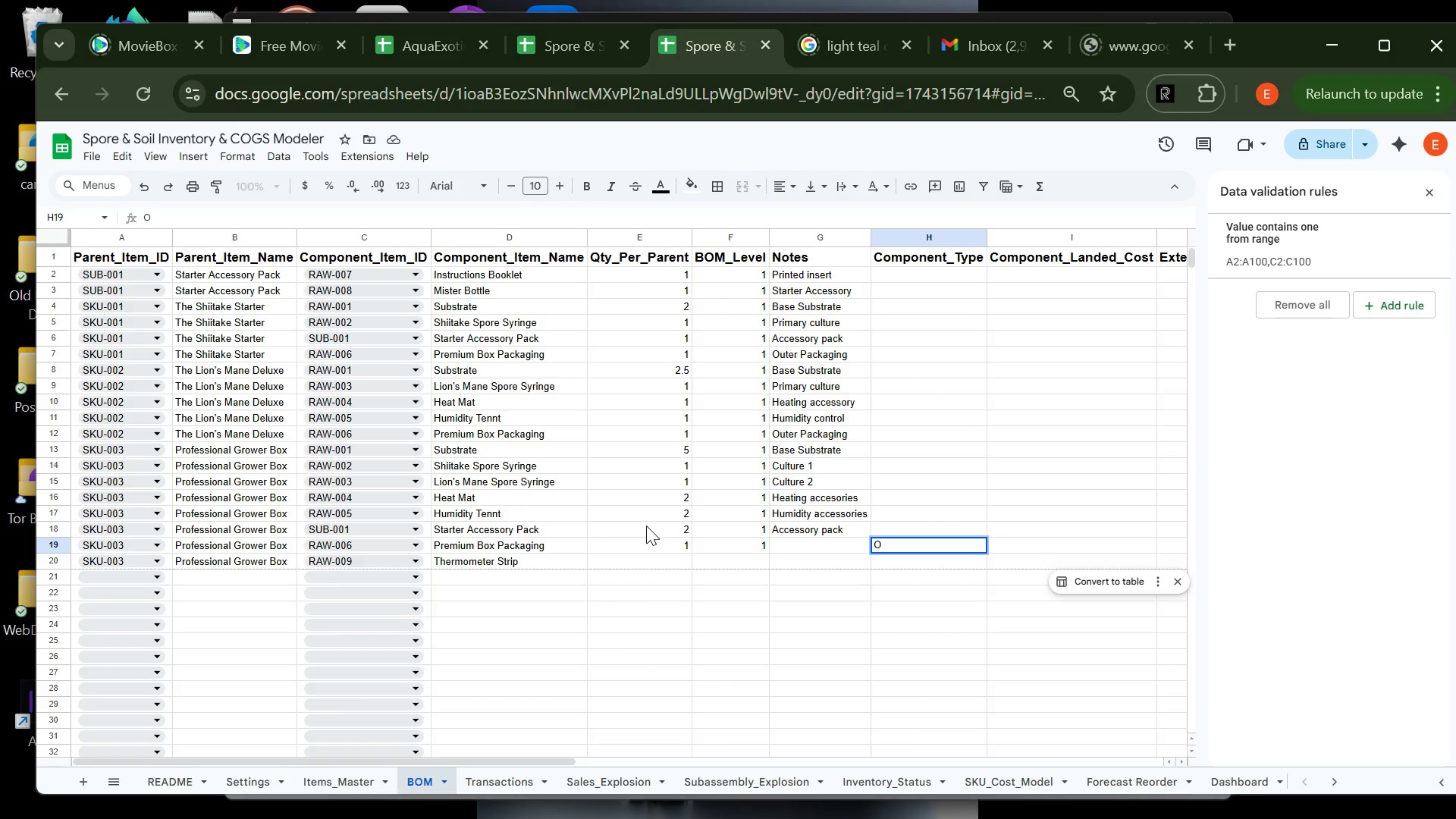 
key(Backspace)
 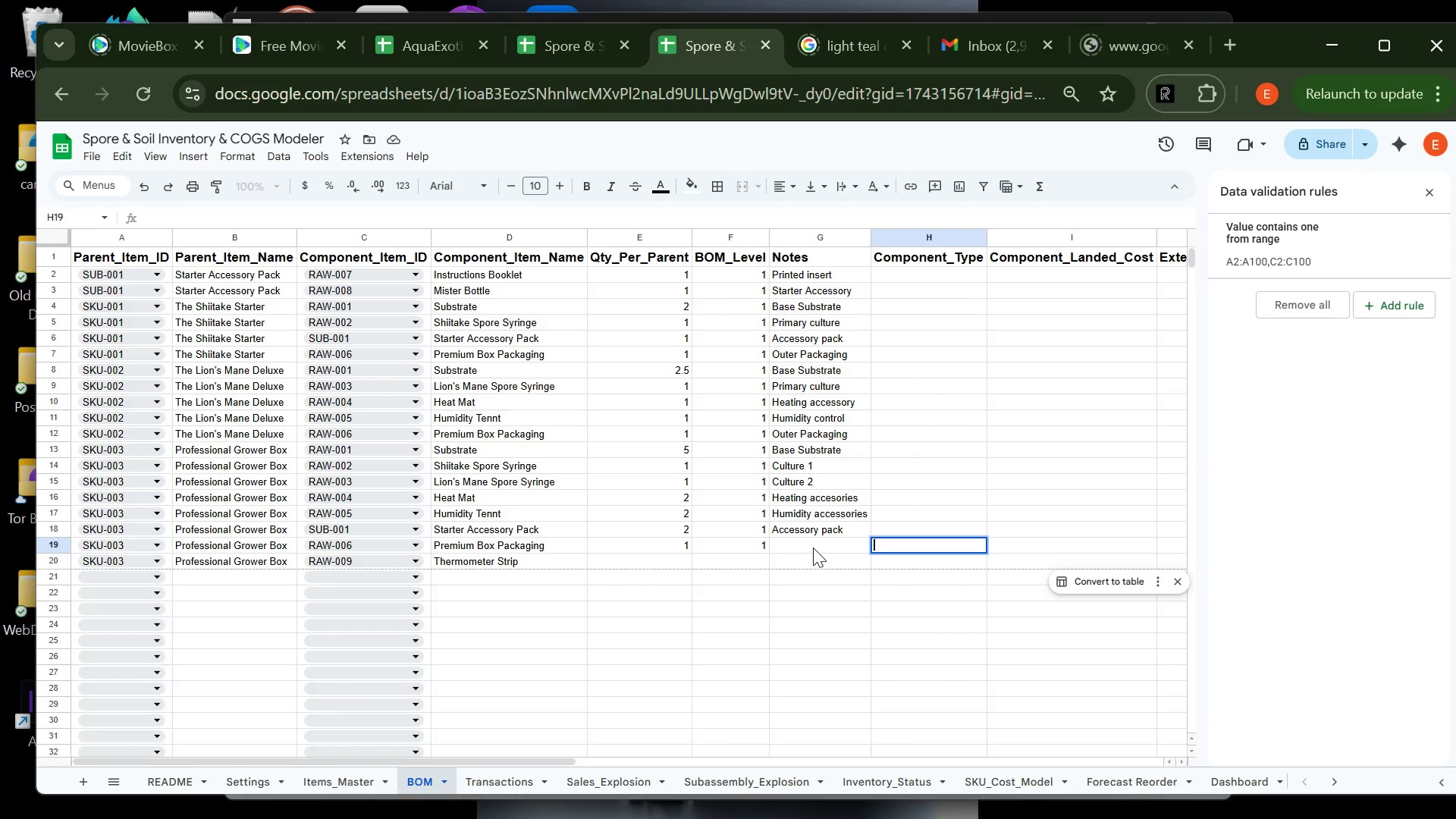 
left_click([812, 546])
 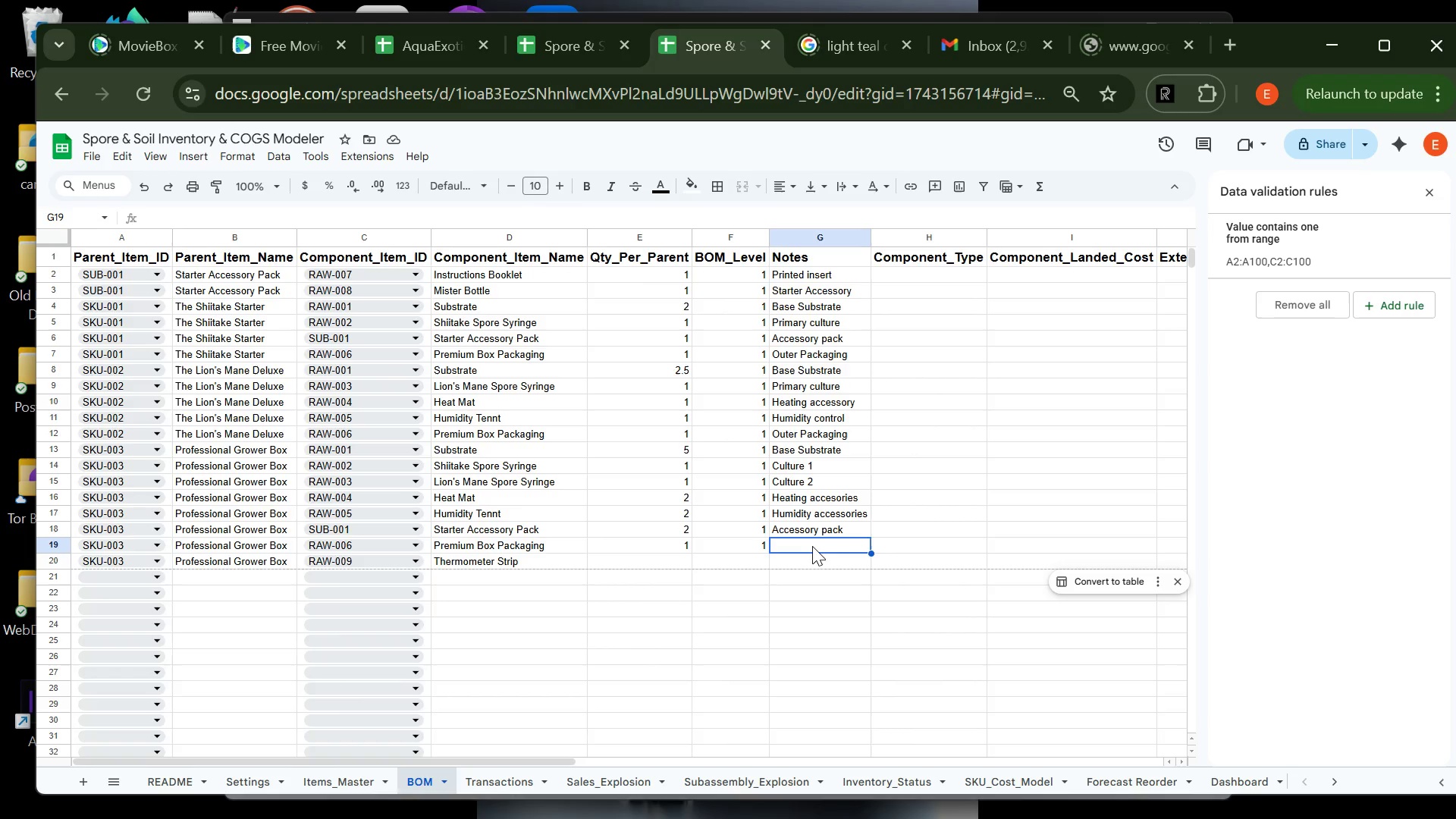 
key(O)
 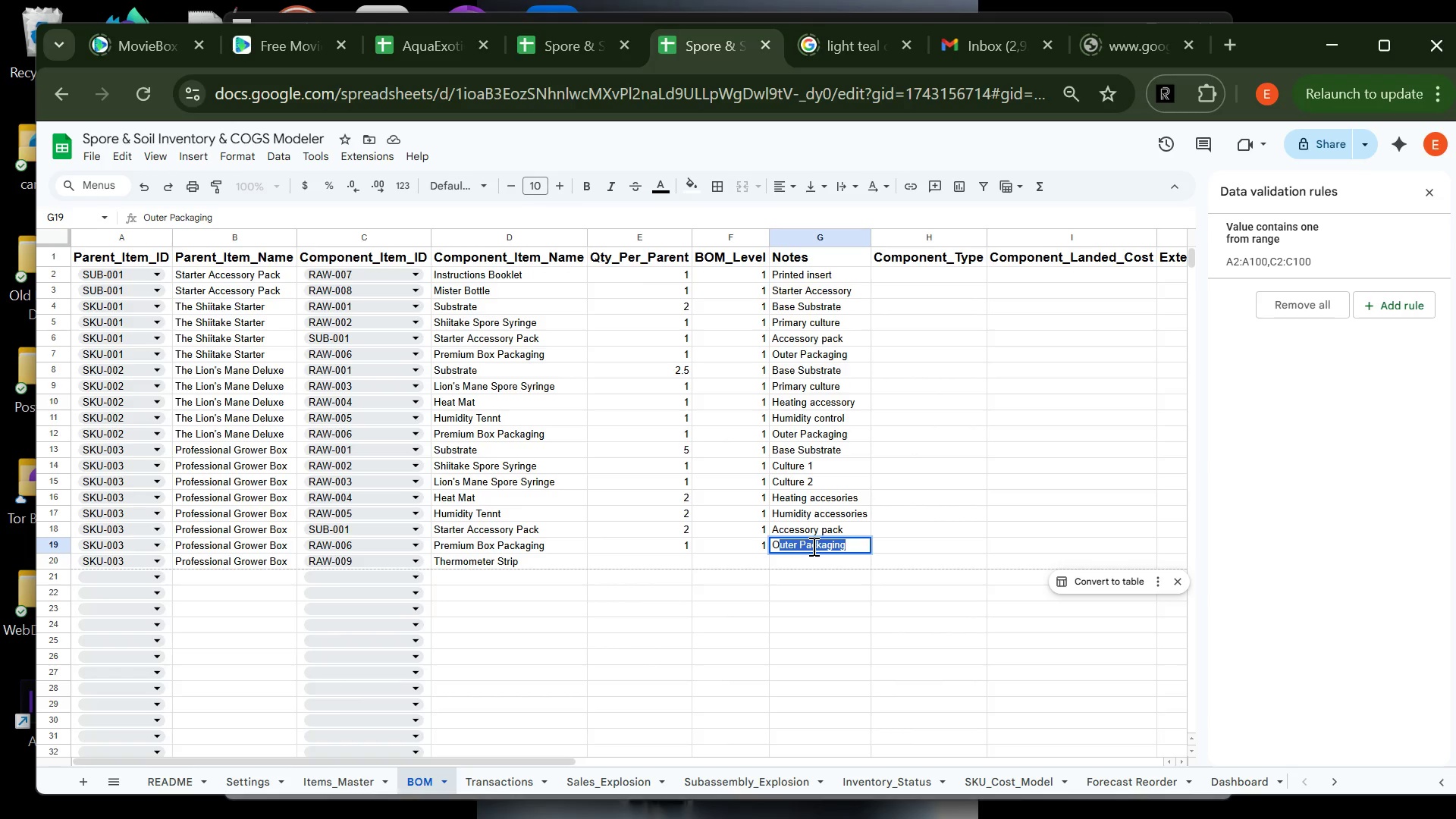 
key(Enter)
 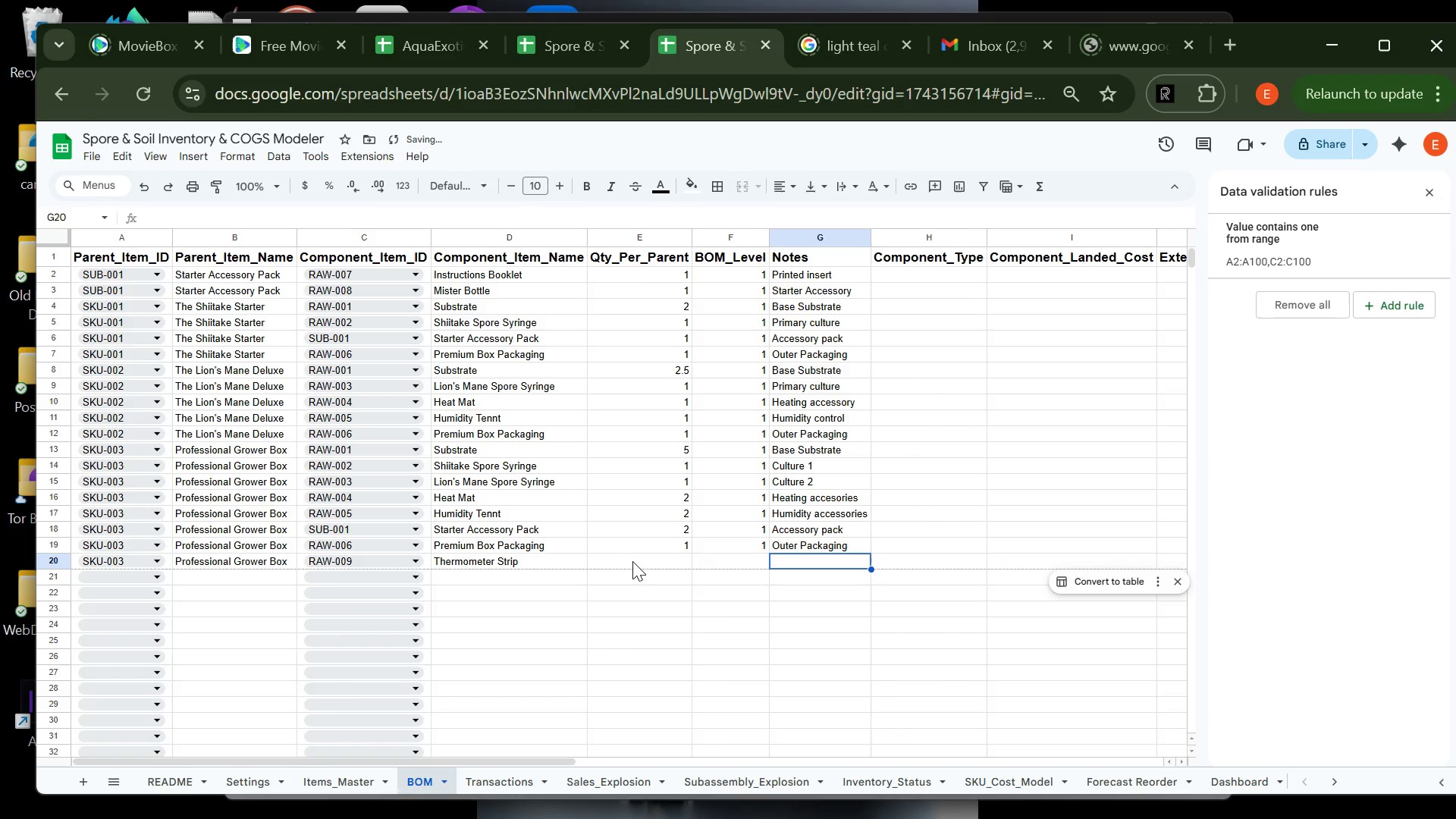 
left_click([639, 564])
 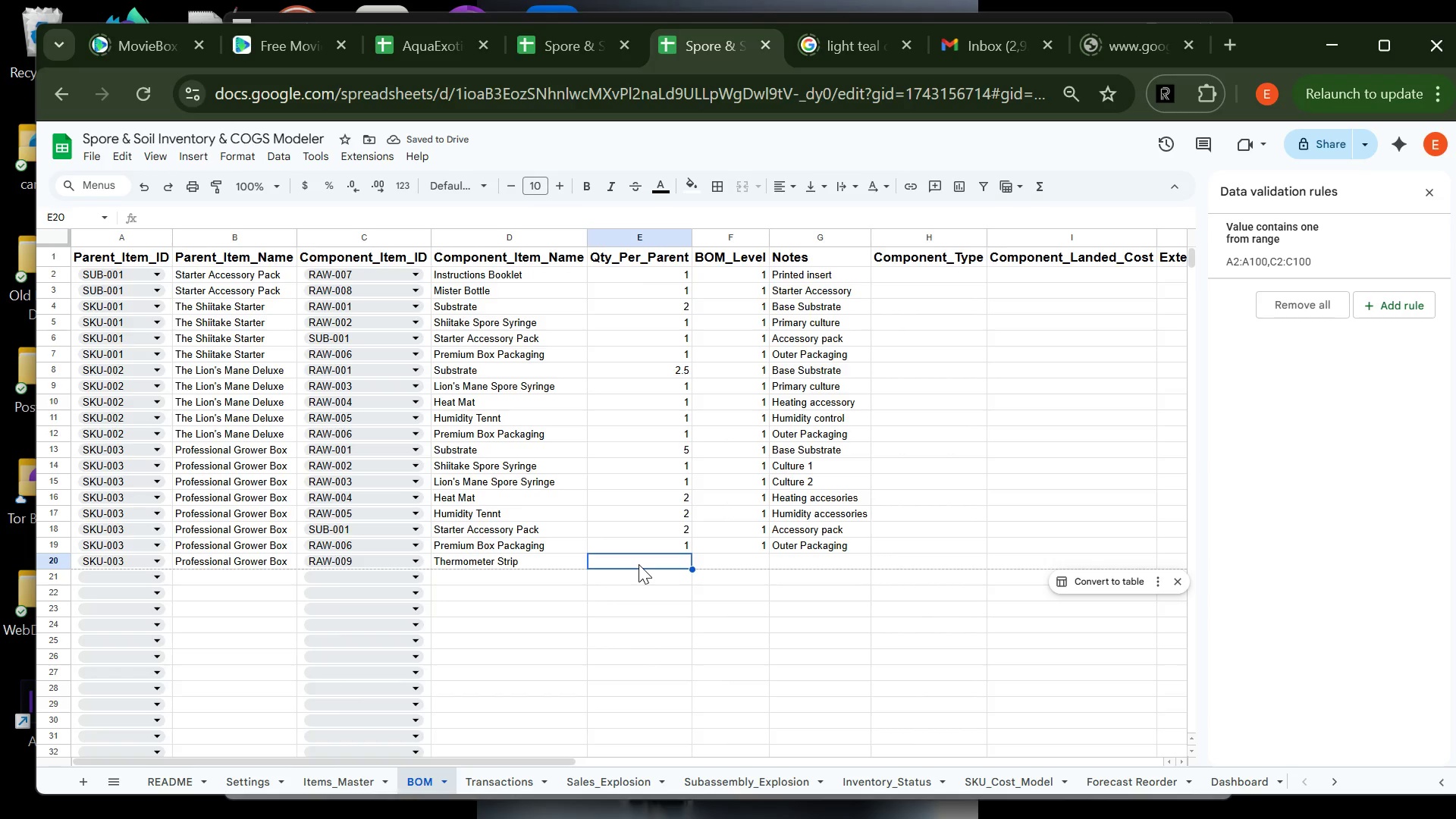 
type(2)
key(Tab)
type(1)
key(Tab)
type(mONI)
key(Backspace)
key(Backspace)
key(Backspace)
key(Backspace)
key(Backspace)
type(Monitoring accessory)
 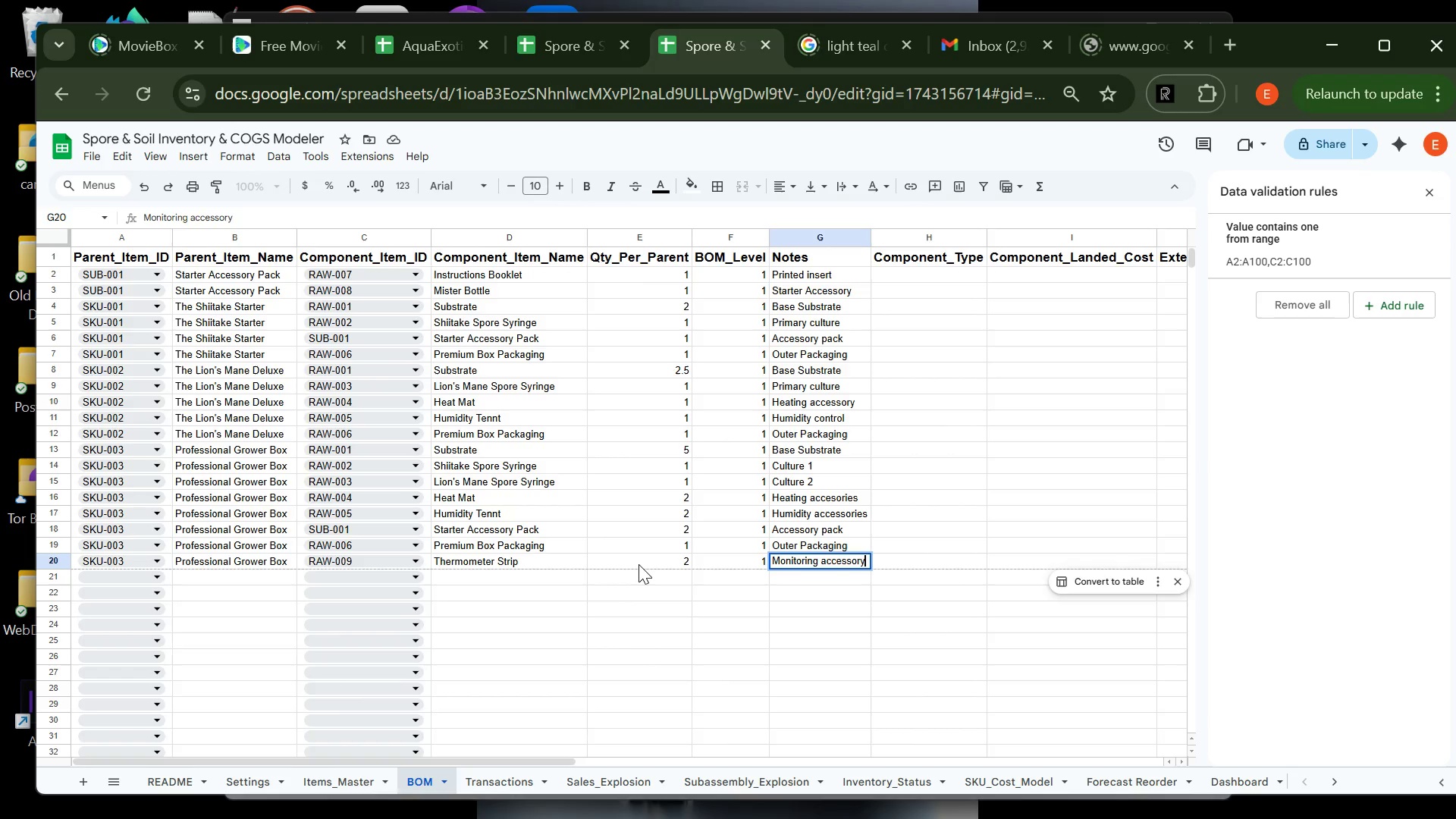 
key(Enter)
 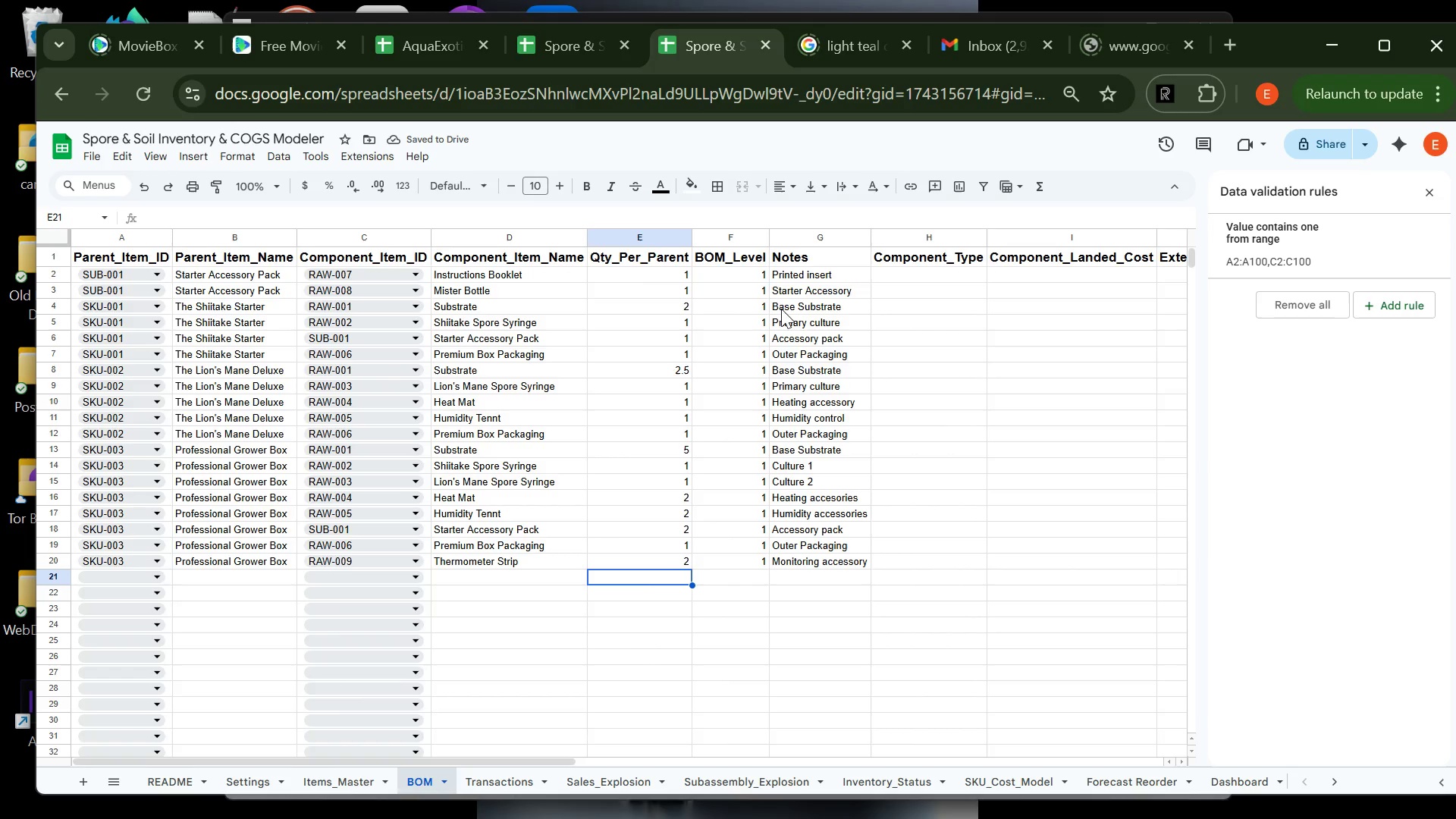 
left_click([637, 273])
 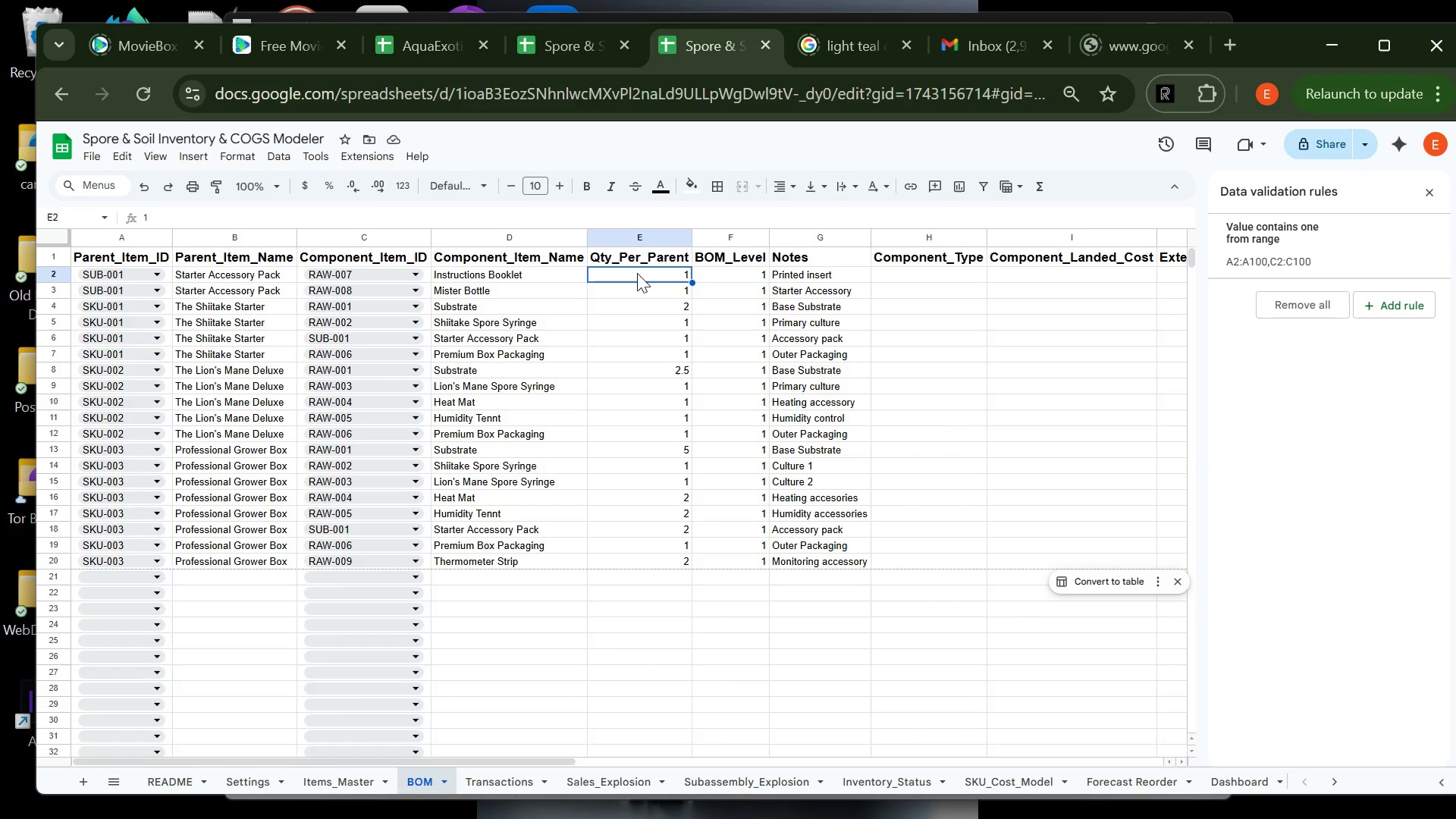 
left_click_drag(start_coordinate=[637, 273], to_coordinate=[730, 560])
 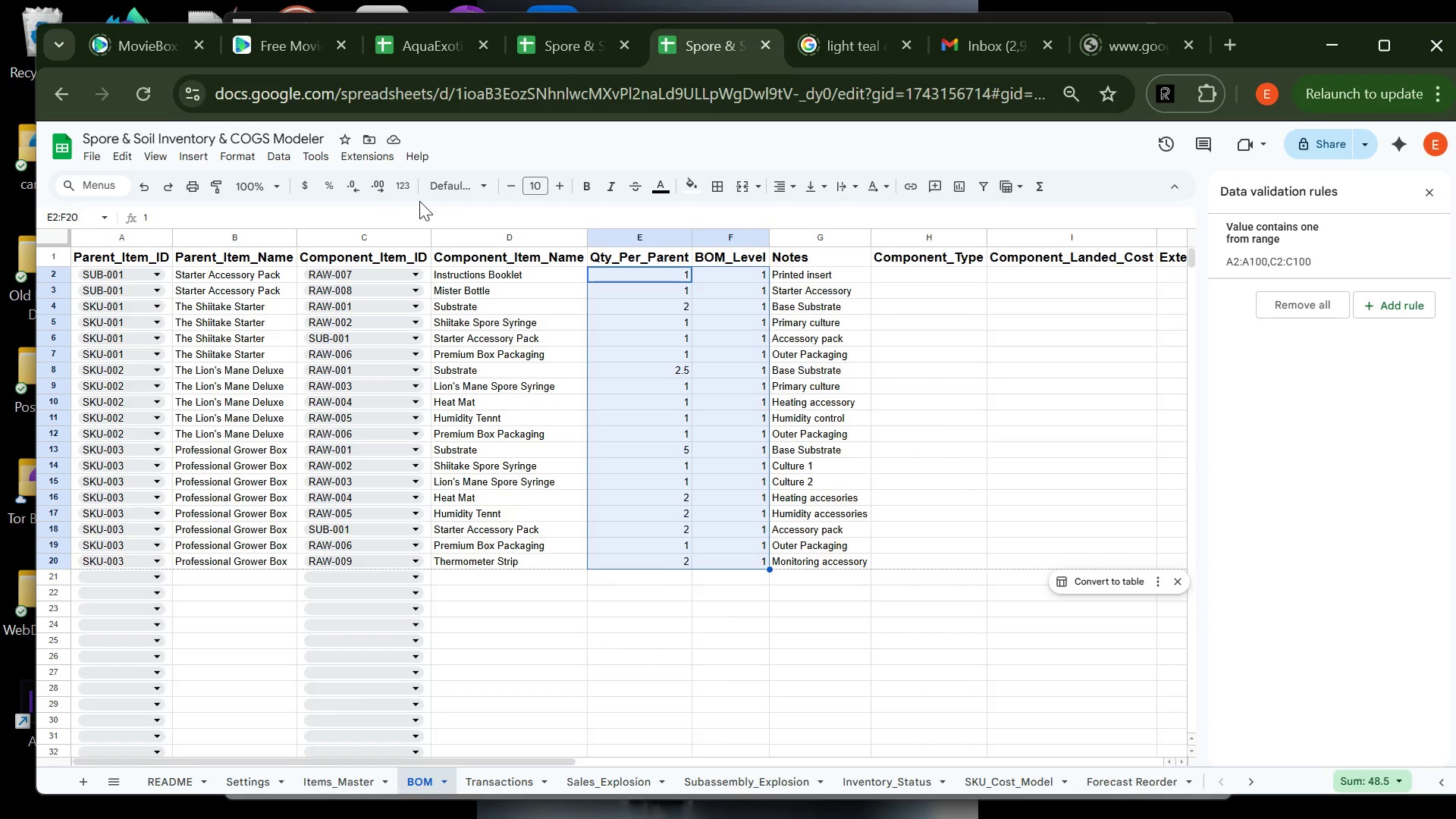 
wait(7.94)
 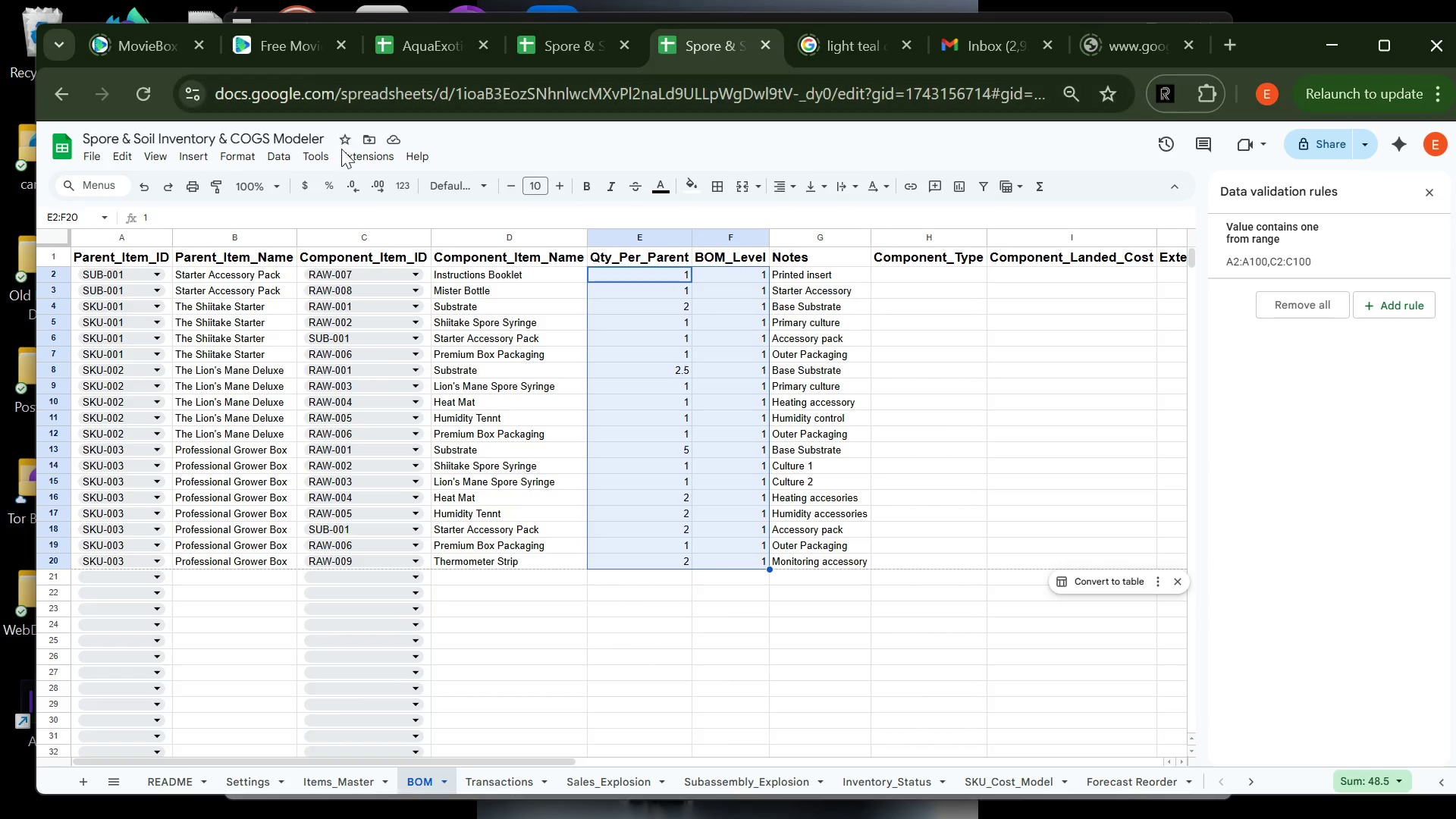 
left_click_drag(start_coordinate=[610, 238], to_coordinate=[707, 246])
 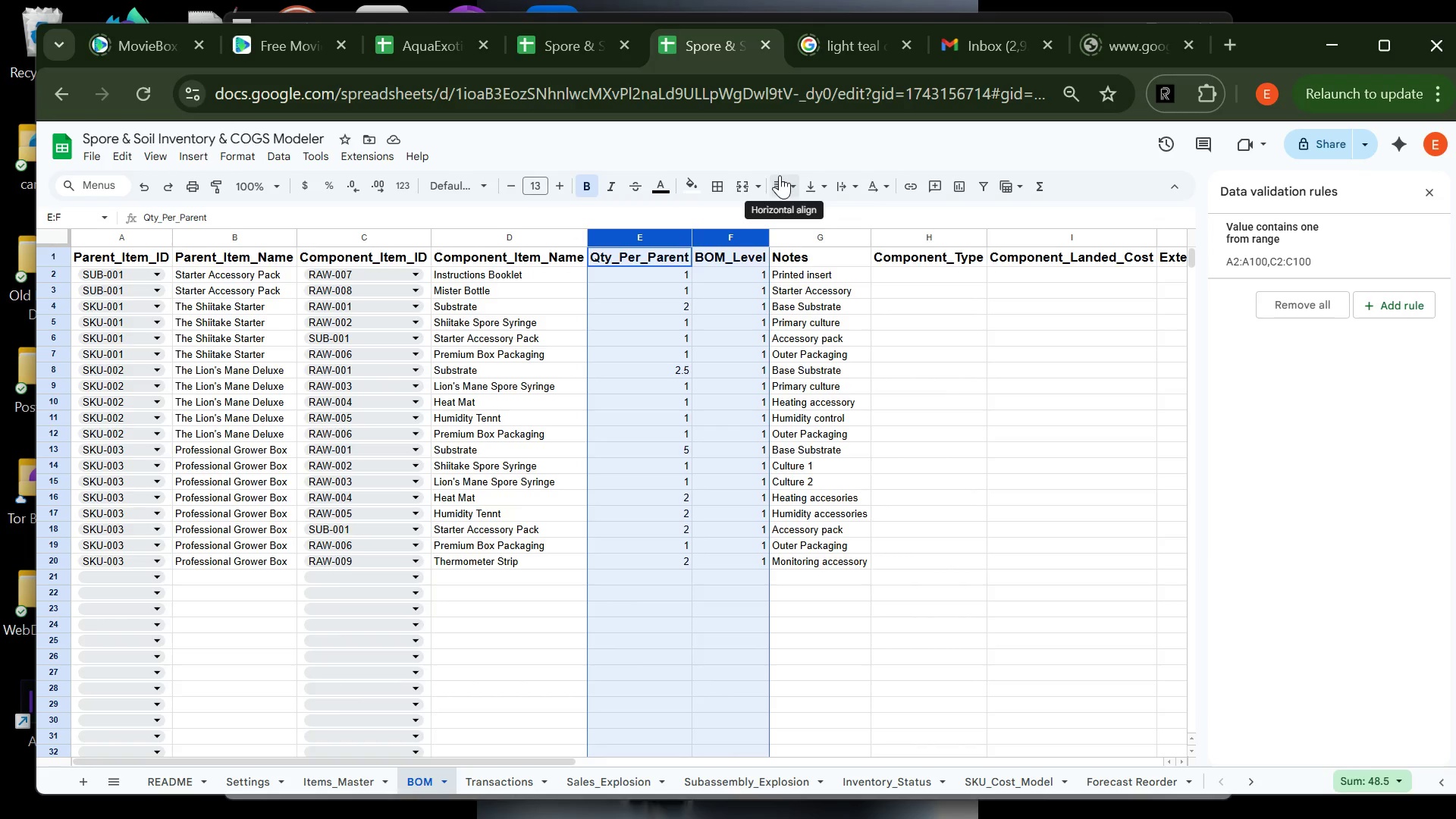 
left_click([792, 179])
 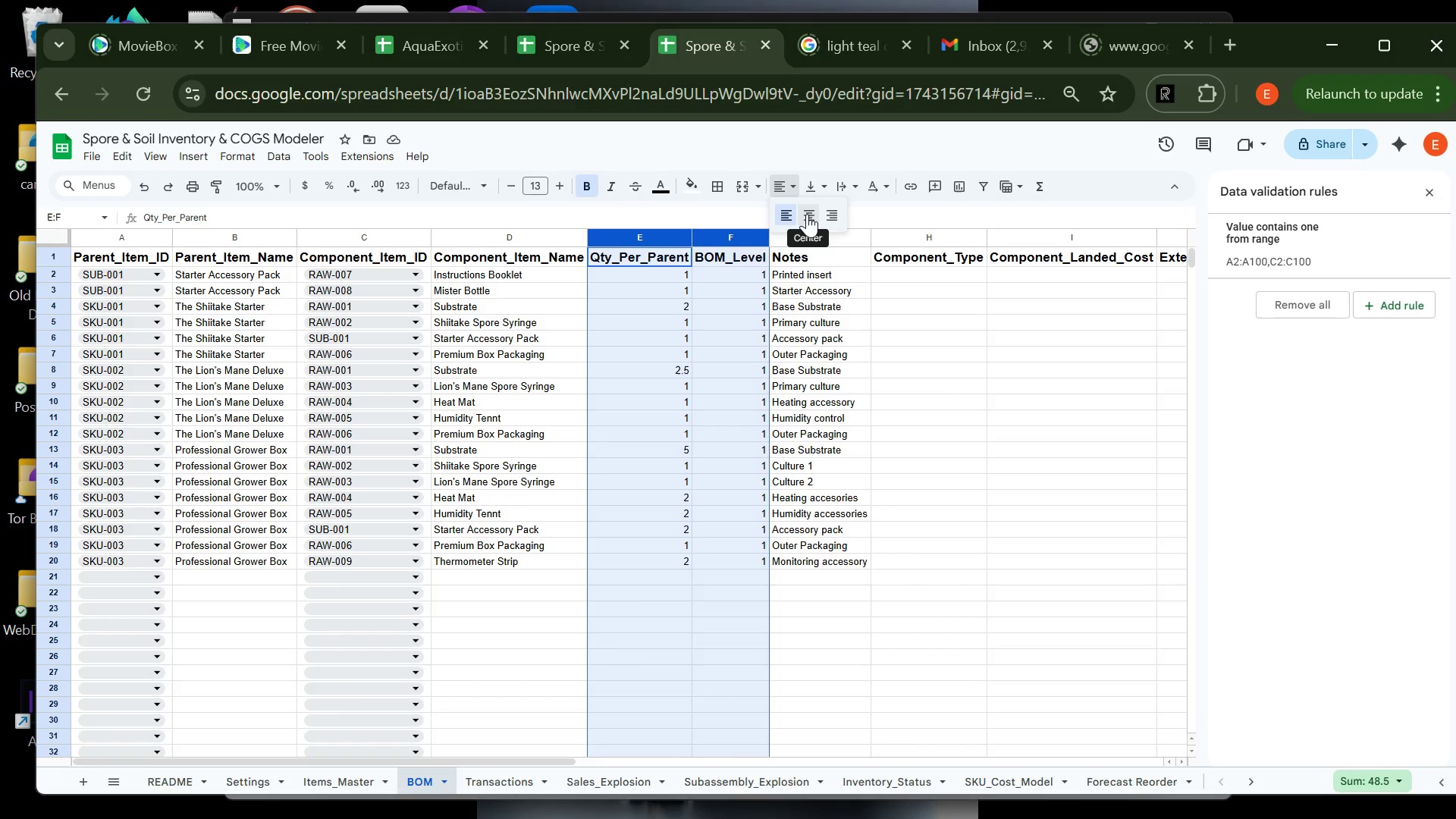 
left_click([808, 214])
 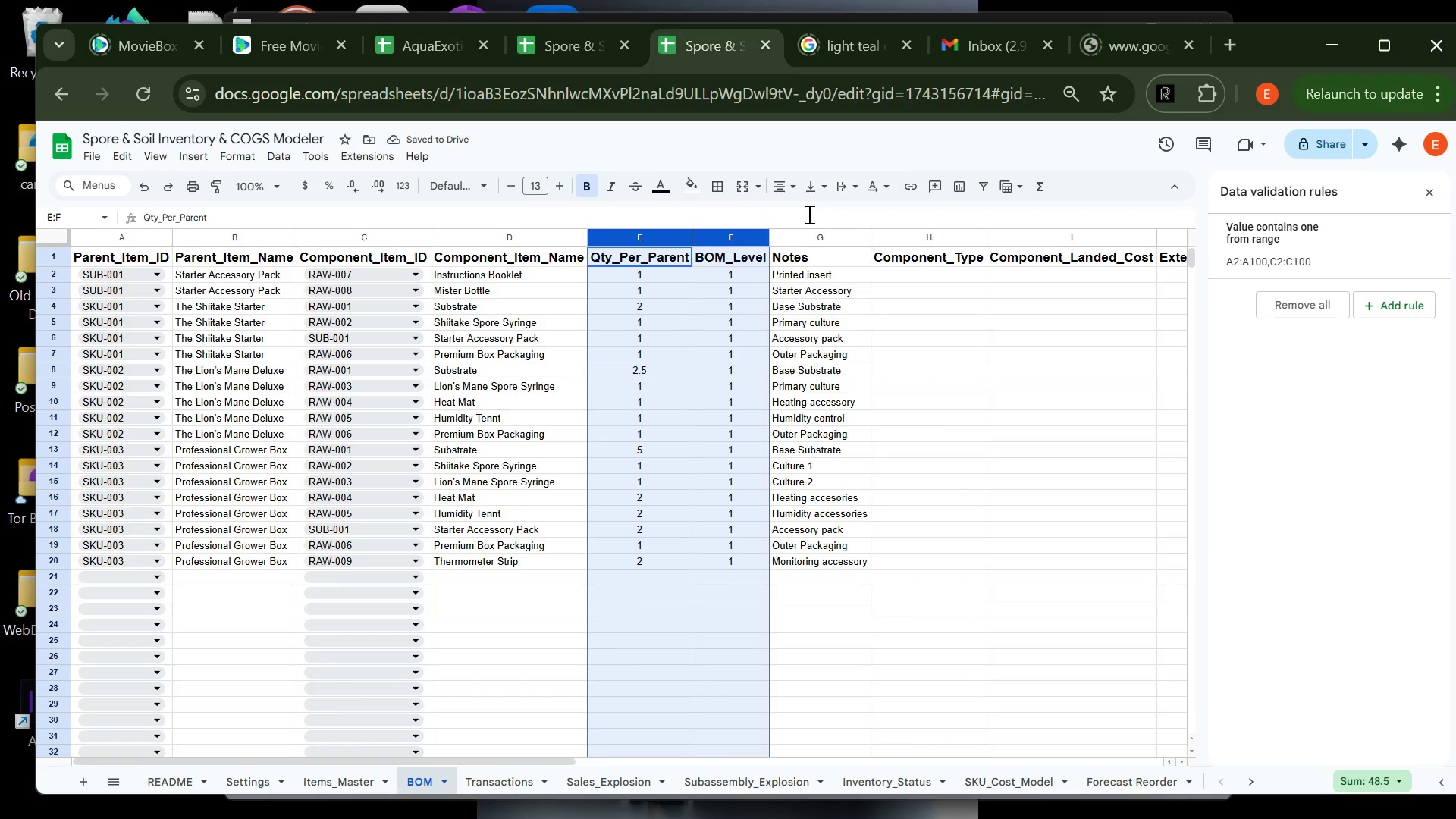 
wait(5.5)
 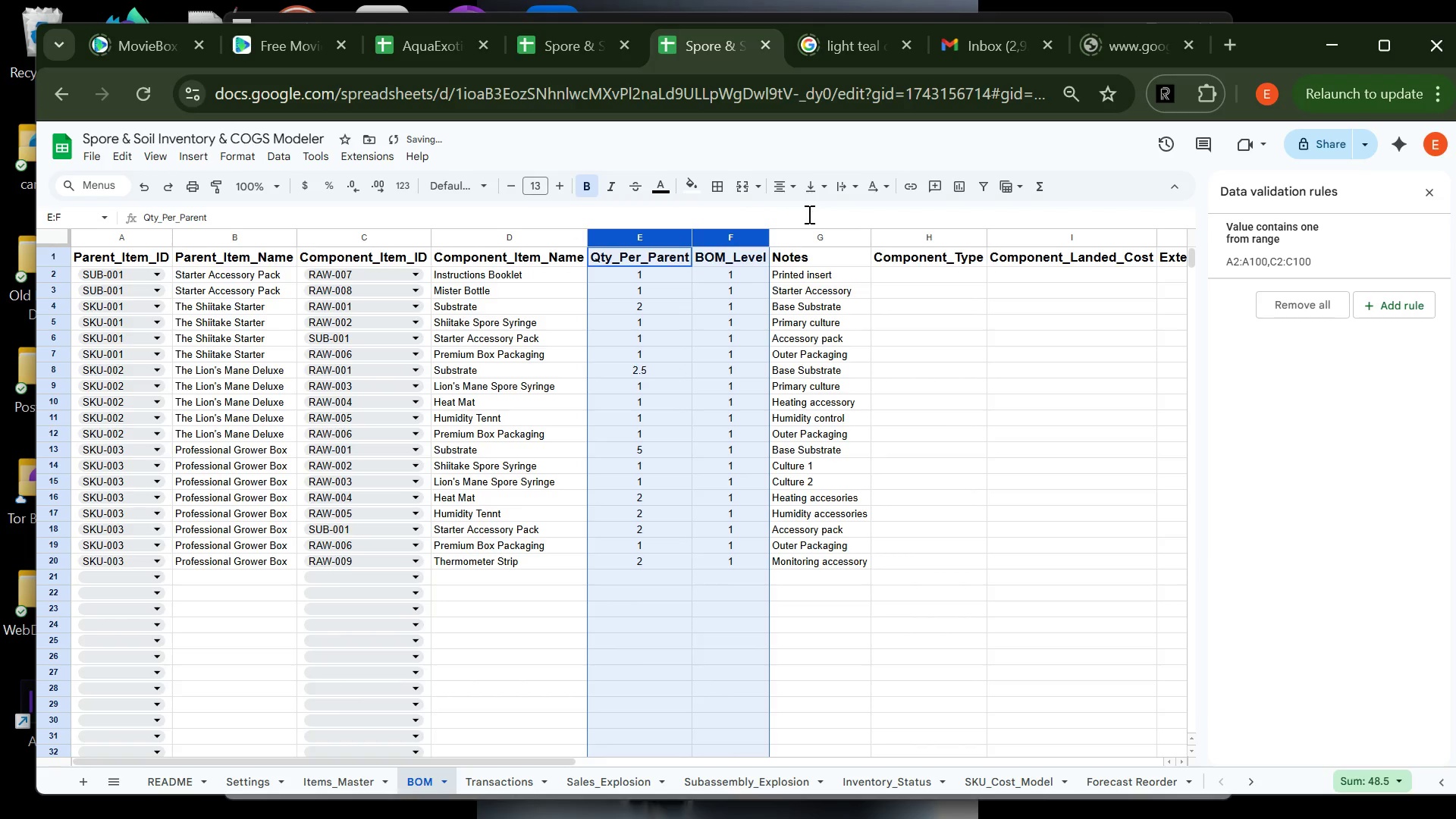 
left_click([918, 271])
 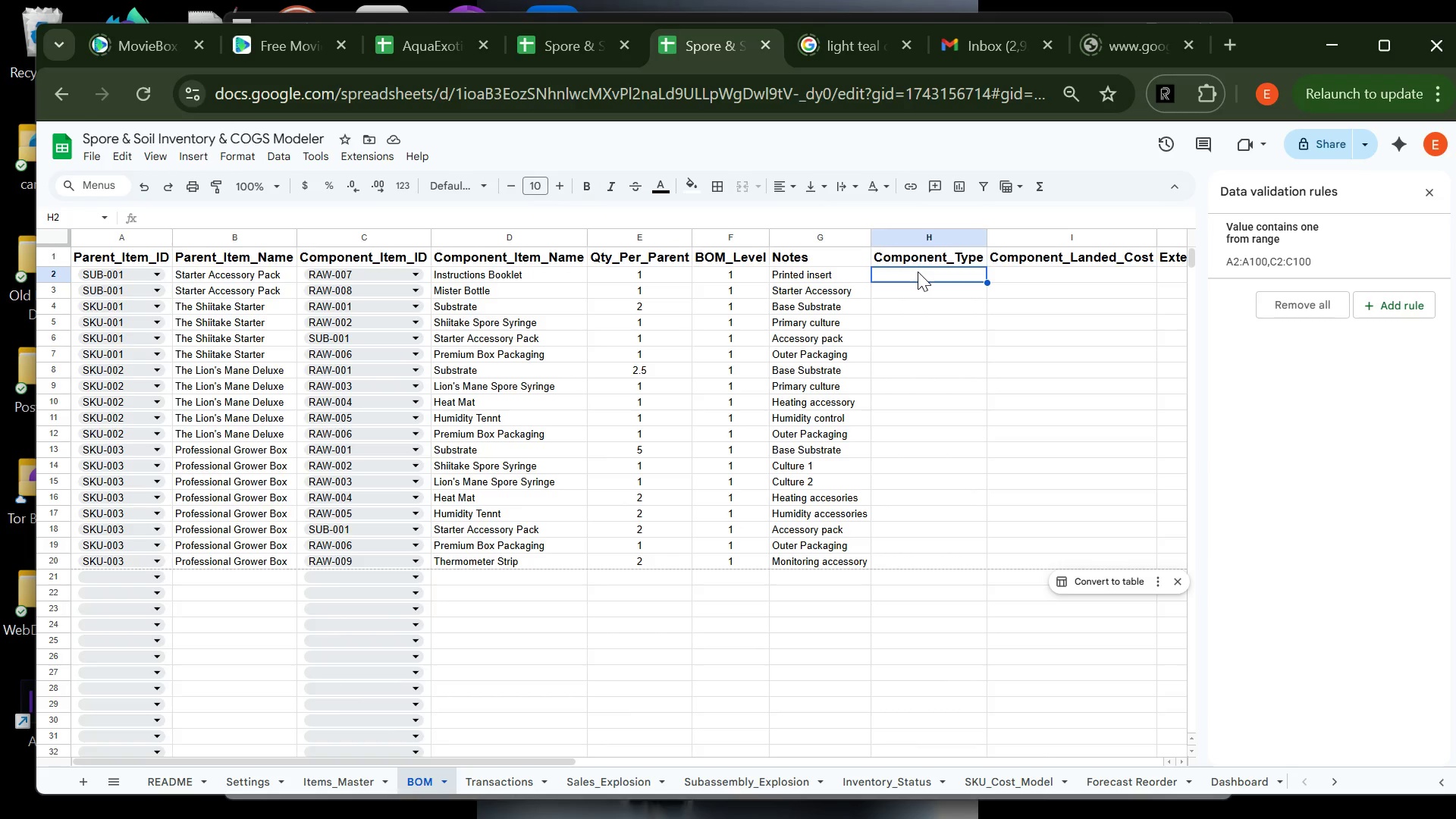 
wait(12.64)
 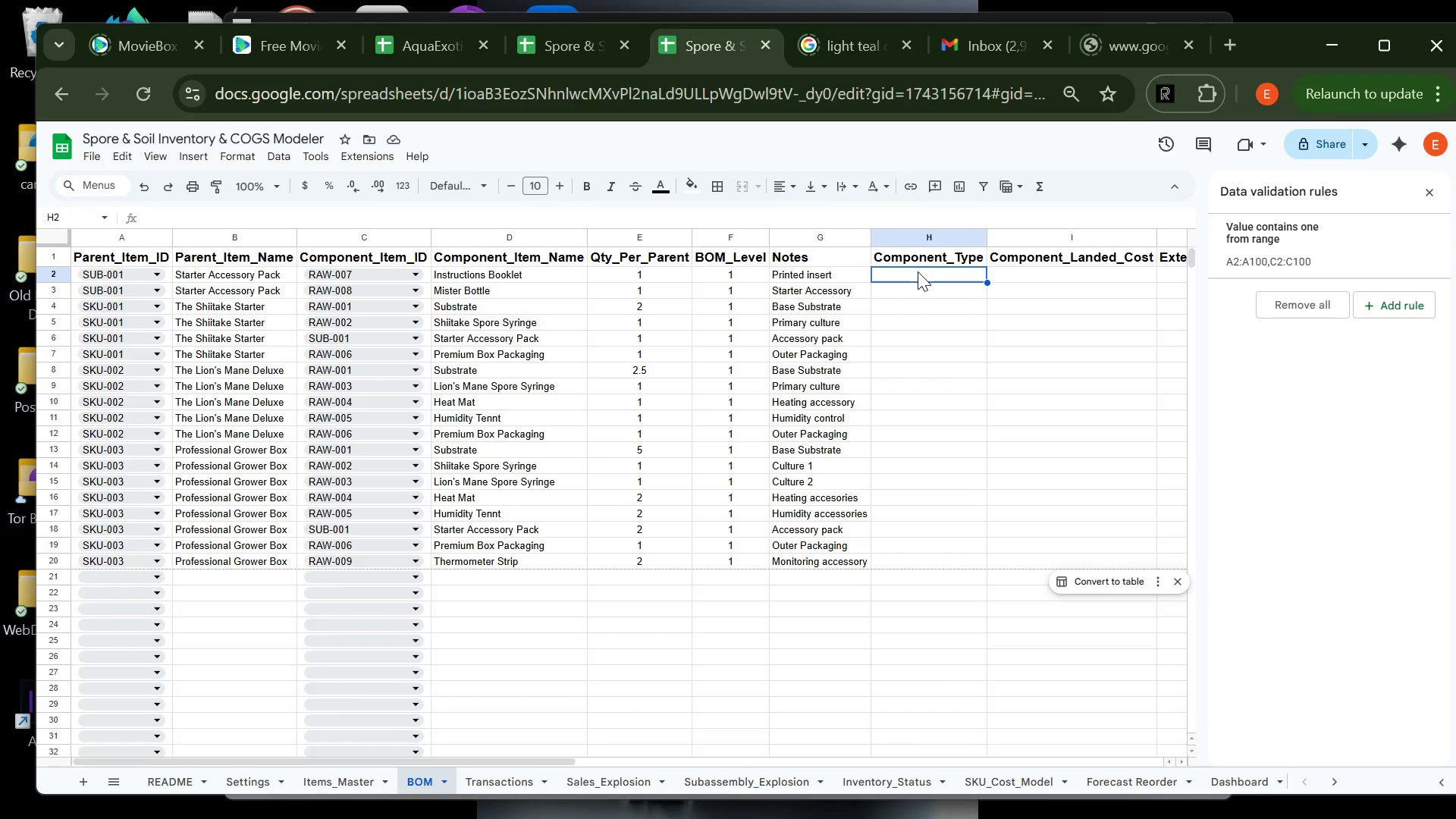 
type(=i)
key(Backspace)
type(IFEER)
 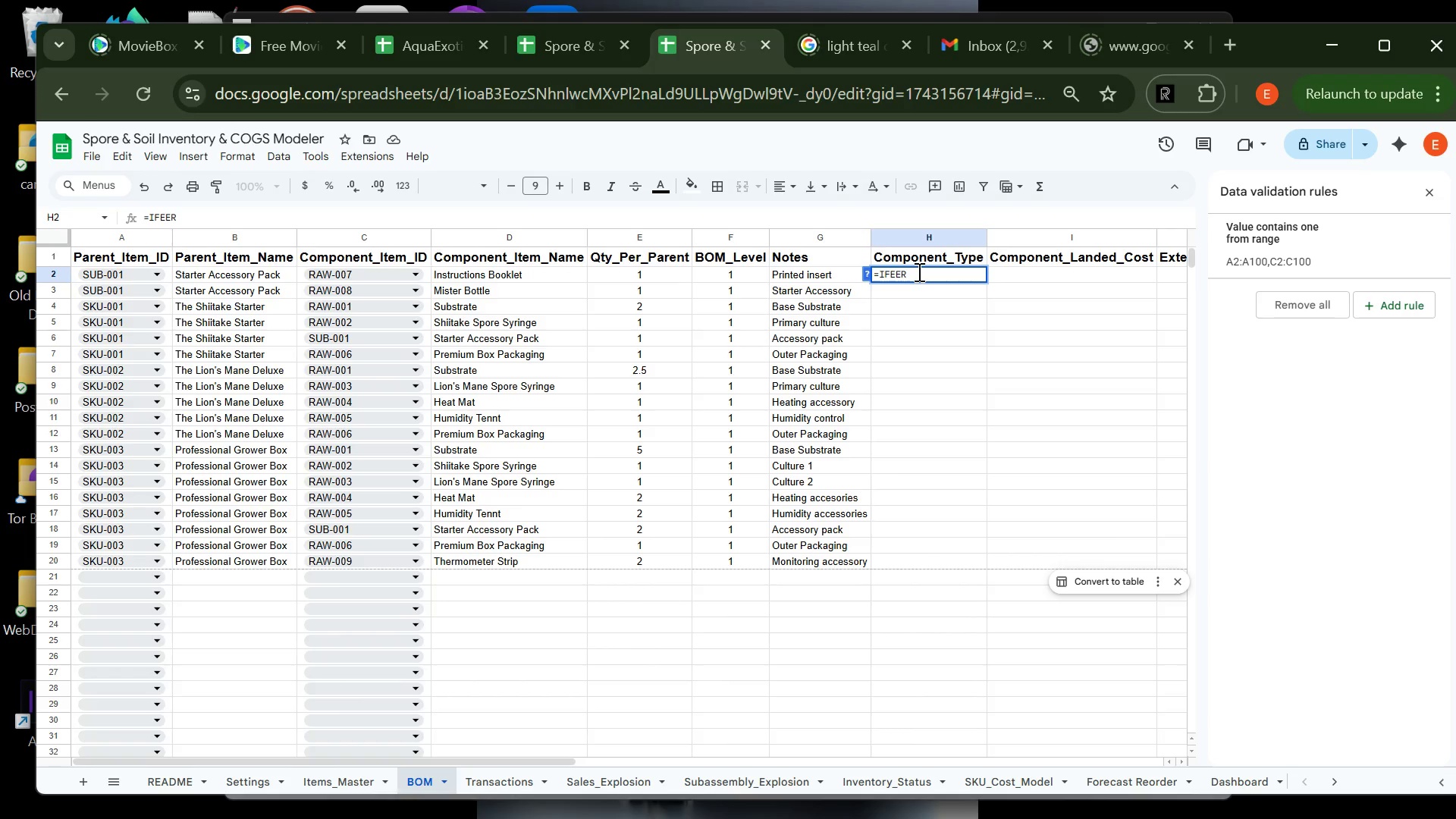 
key(Backspace)
key(Backspace)
type(RROR(INDEX(Items_Master!C:C,MATCH(C2,Items_Master!A:A,0)),""))
 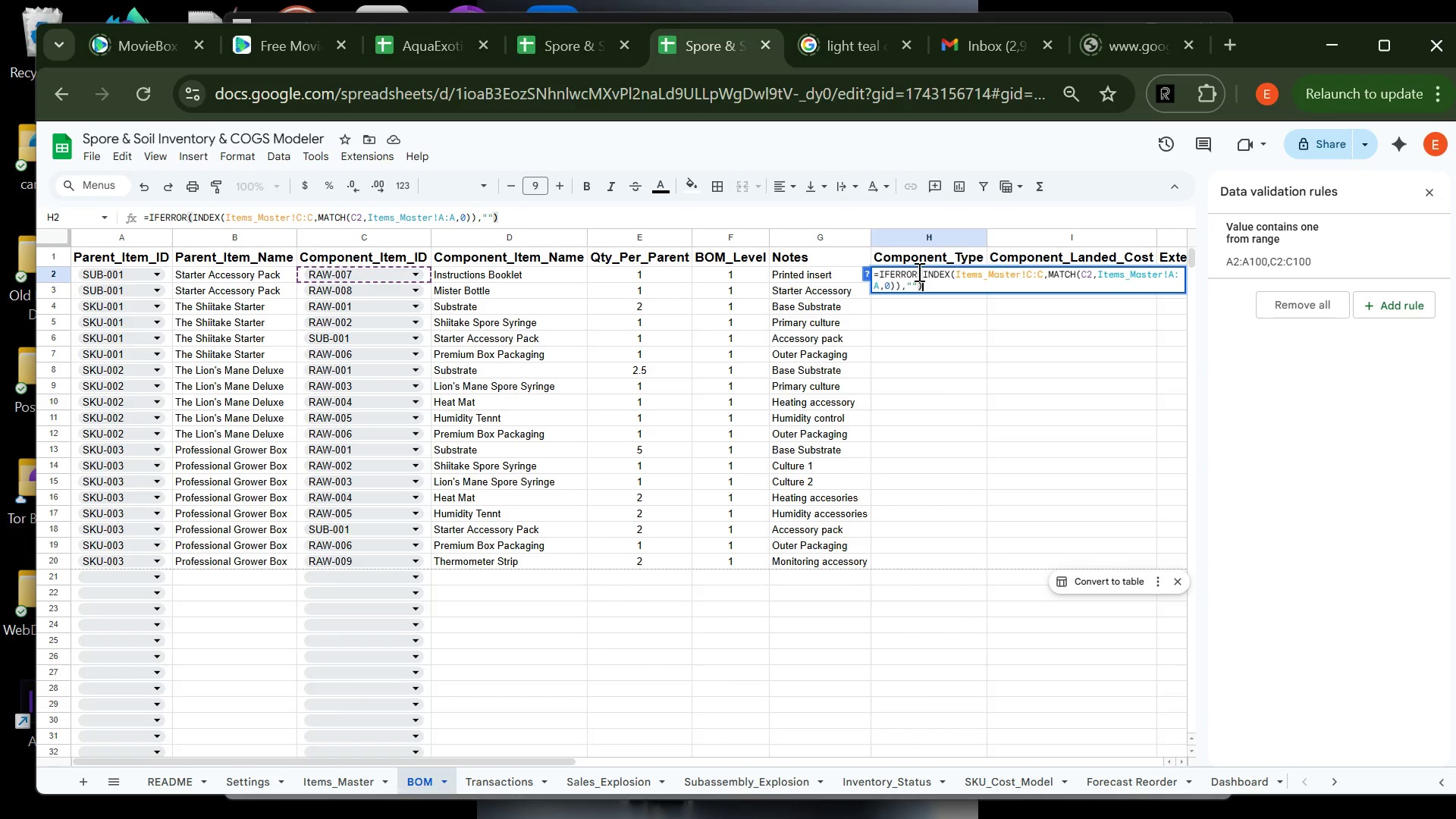 
key(Enter)
 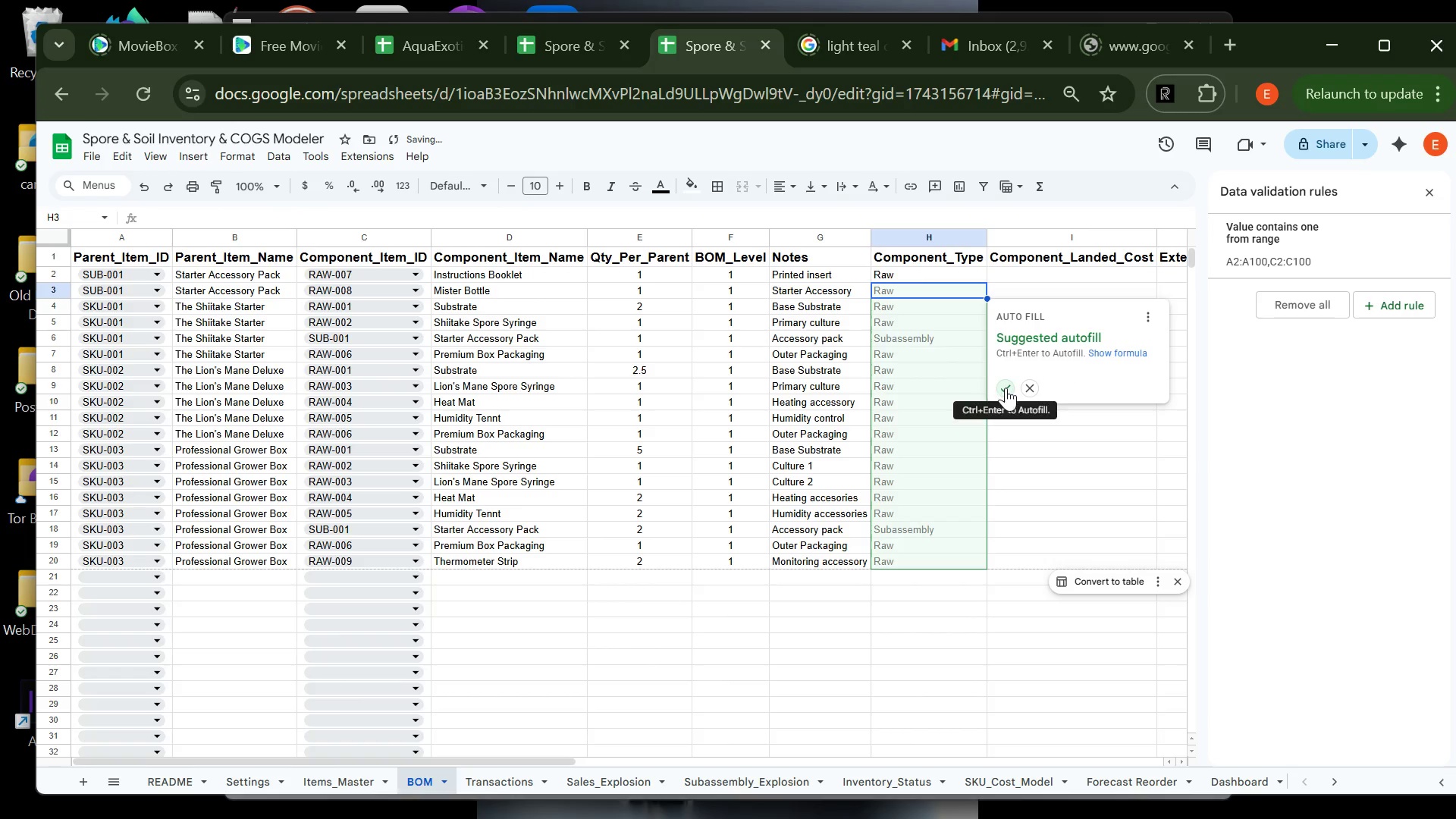 
left_click([1003, 388])
 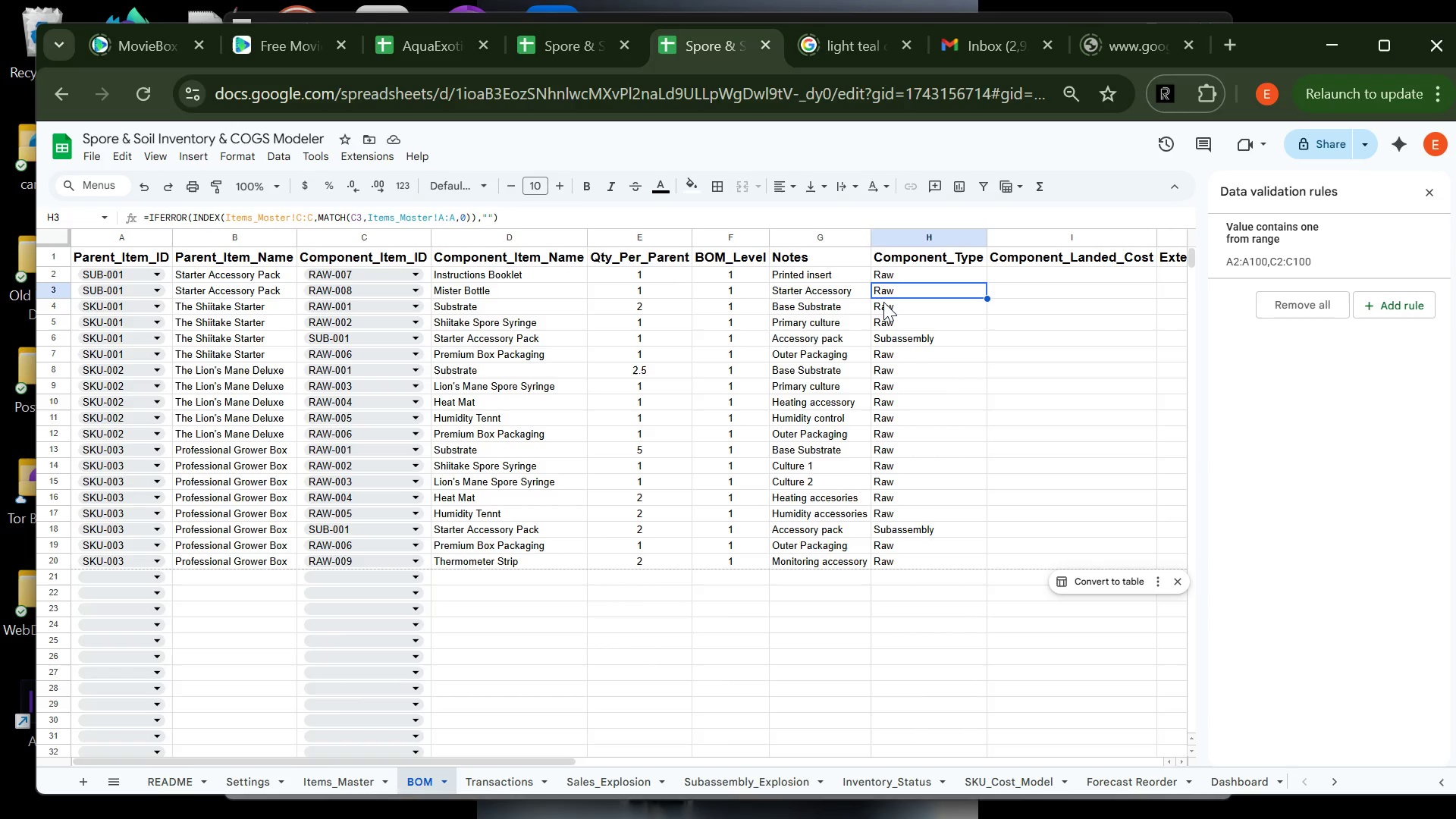 
wait(7.52)
 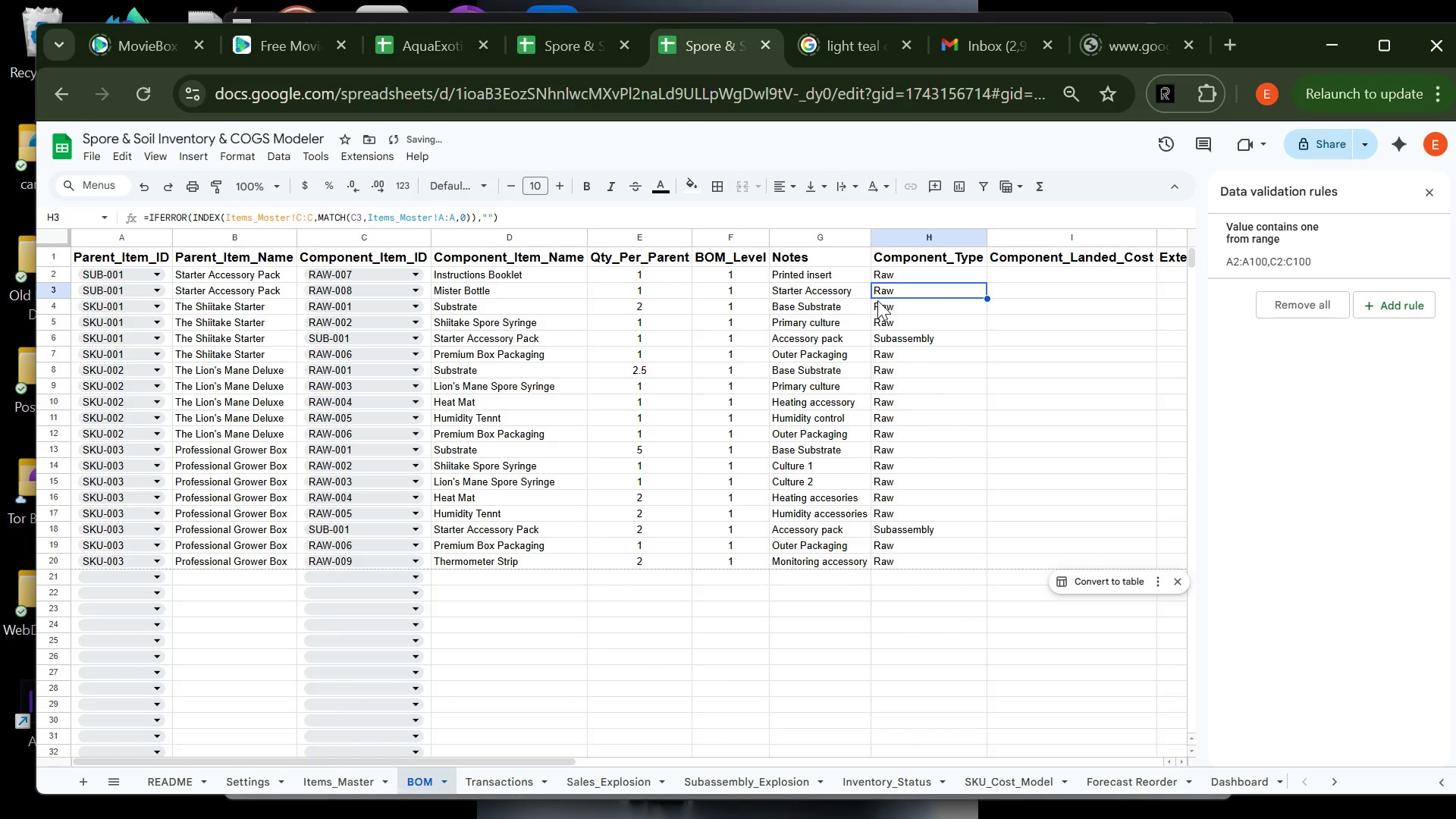 
left_click([1015, 275])
 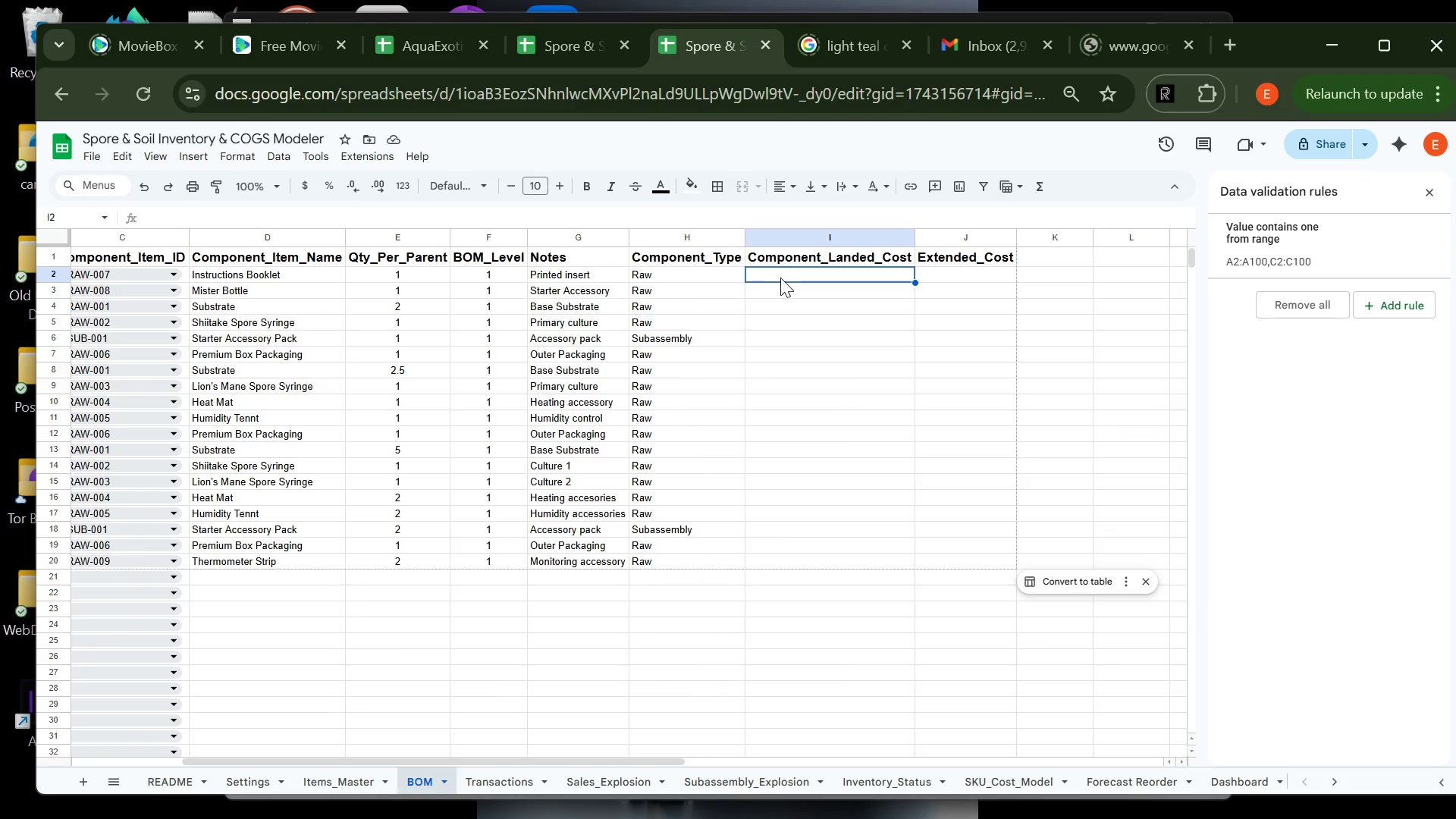 
wait(5.59)
 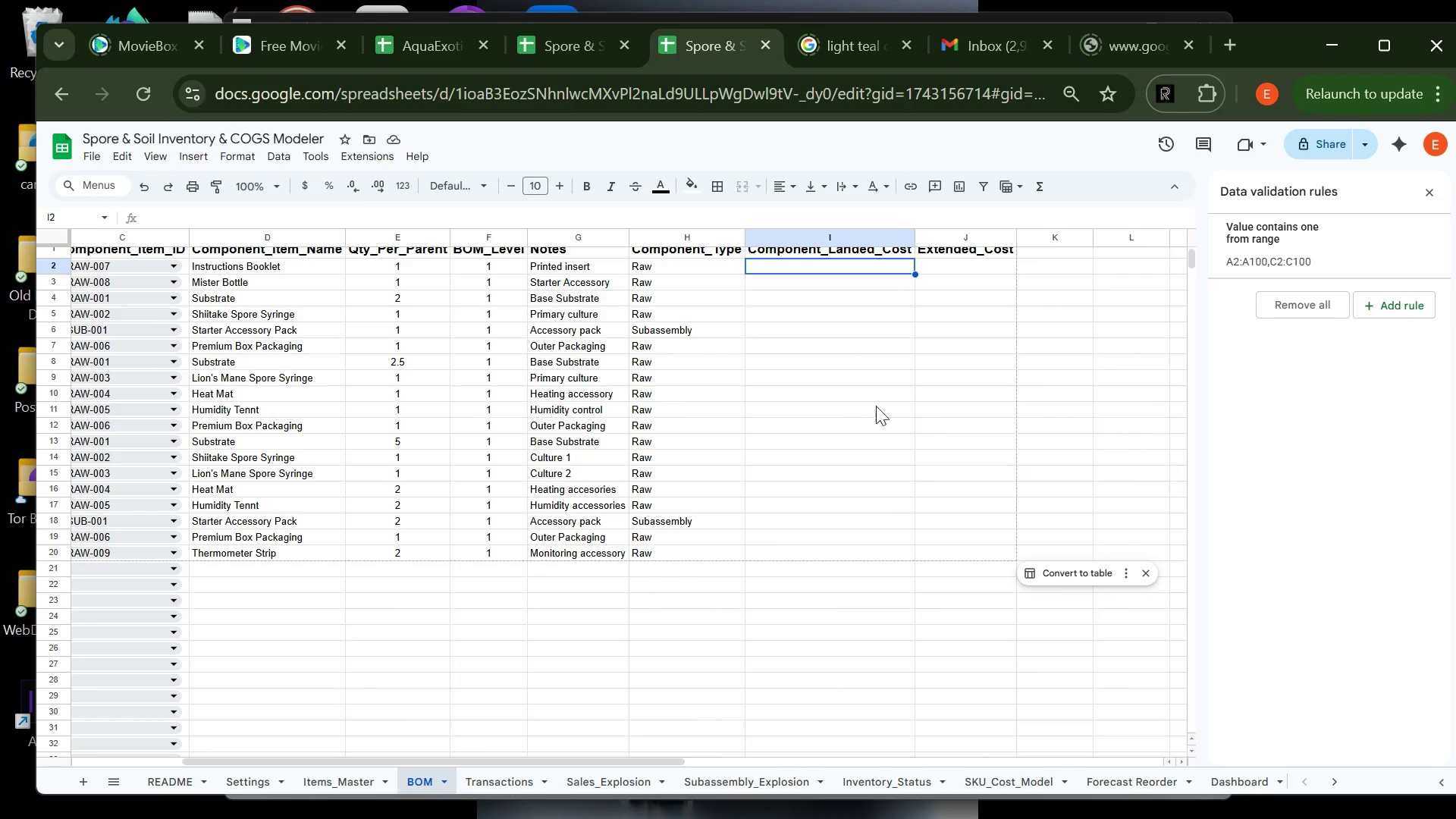 
type(=IFERROR(INDEX(Items_Master!l:l,match(c2,iTEMS_Master)
key(Backspace)
key(Backspace)
key(Backspace)
key(Backspace)
key(Backspace)
key(Backspace)
type(mASTER!a:a,0)),""))
 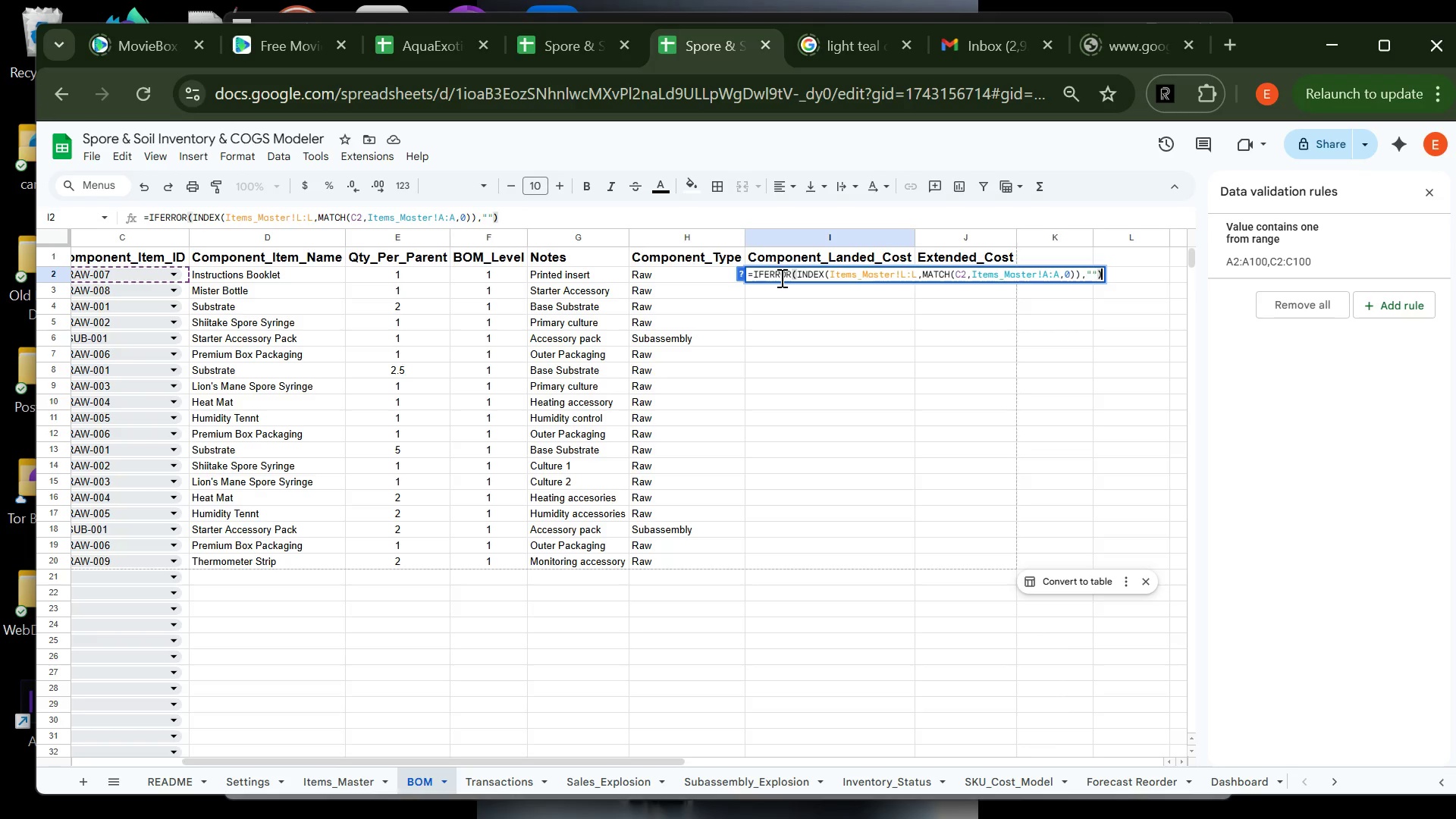 
 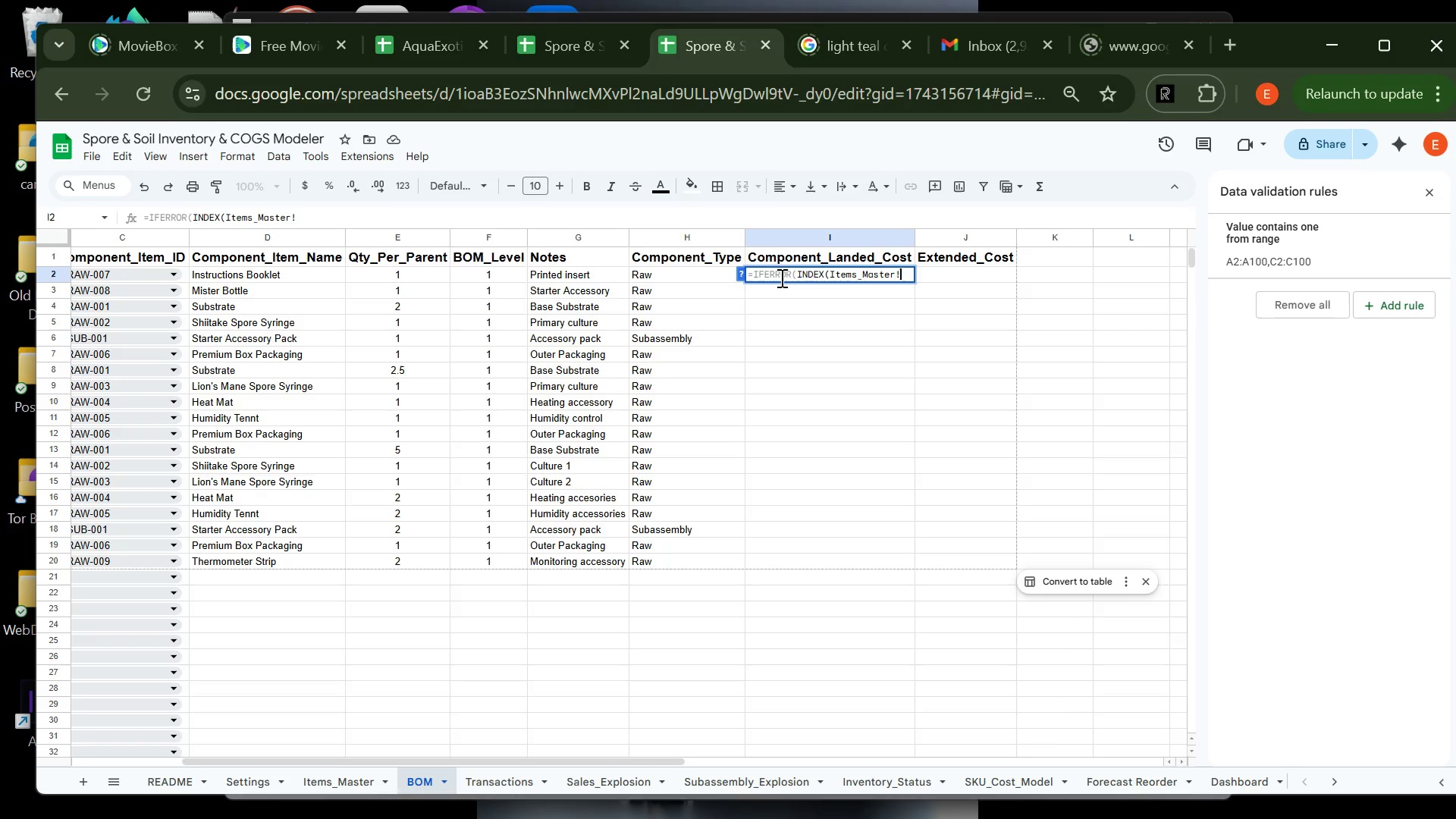 
hold_key(key=CapsLock, duration=0.33)
 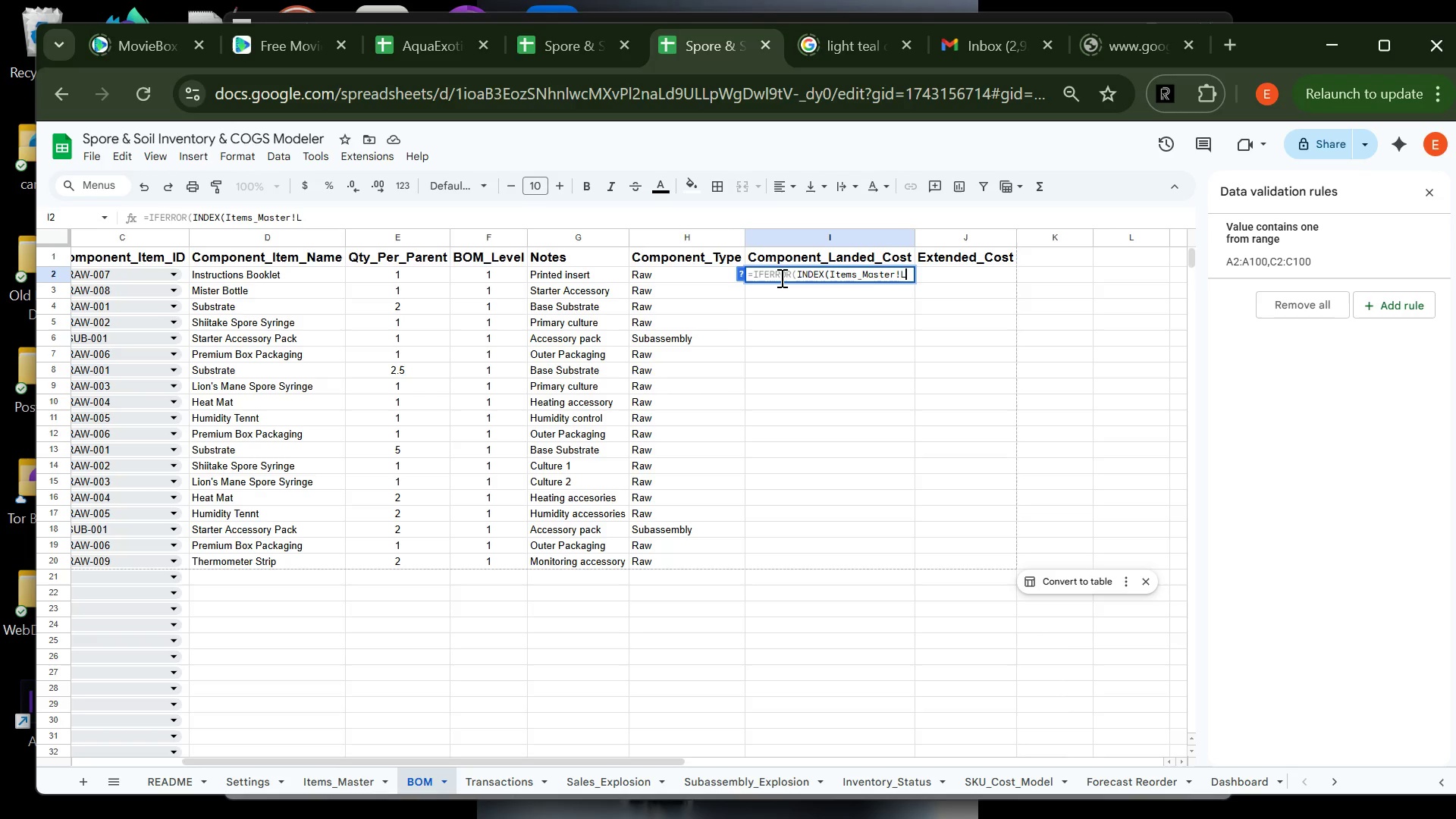 
key(Enter)
 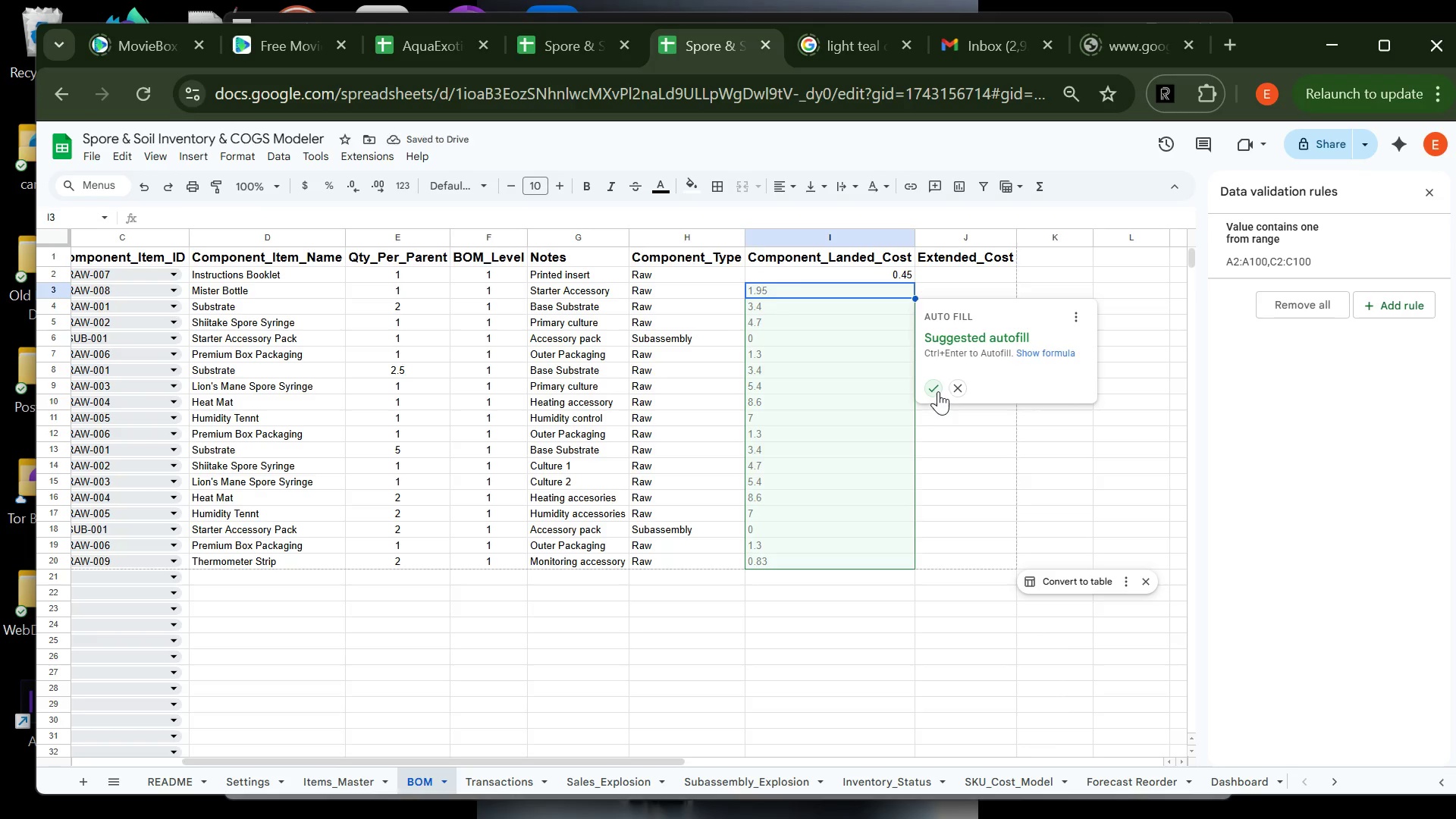 
left_click([940, 391])
 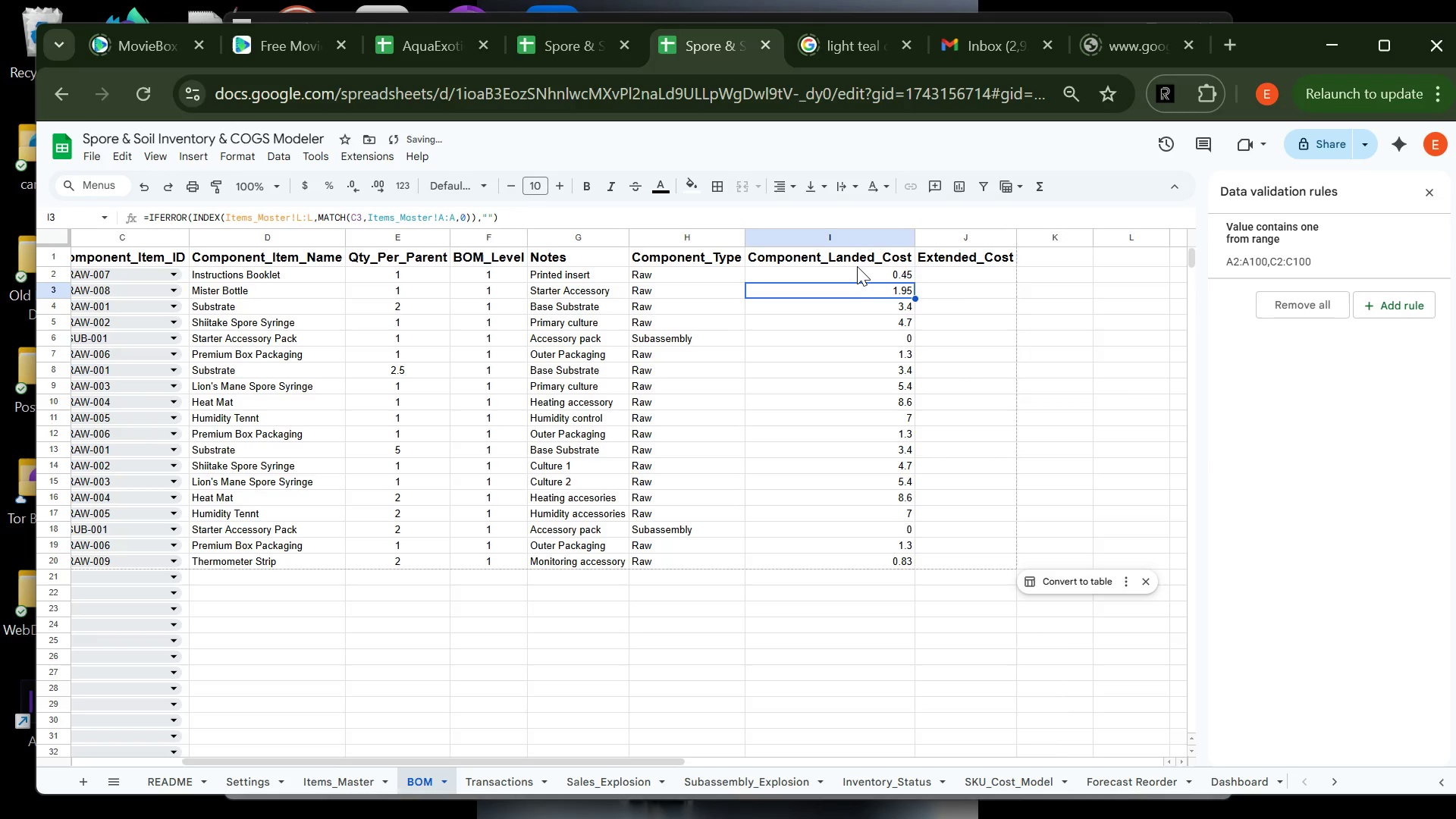 
left_click_drag(start_coordinate=[857, 266], to_coordinate=[827, 325])
 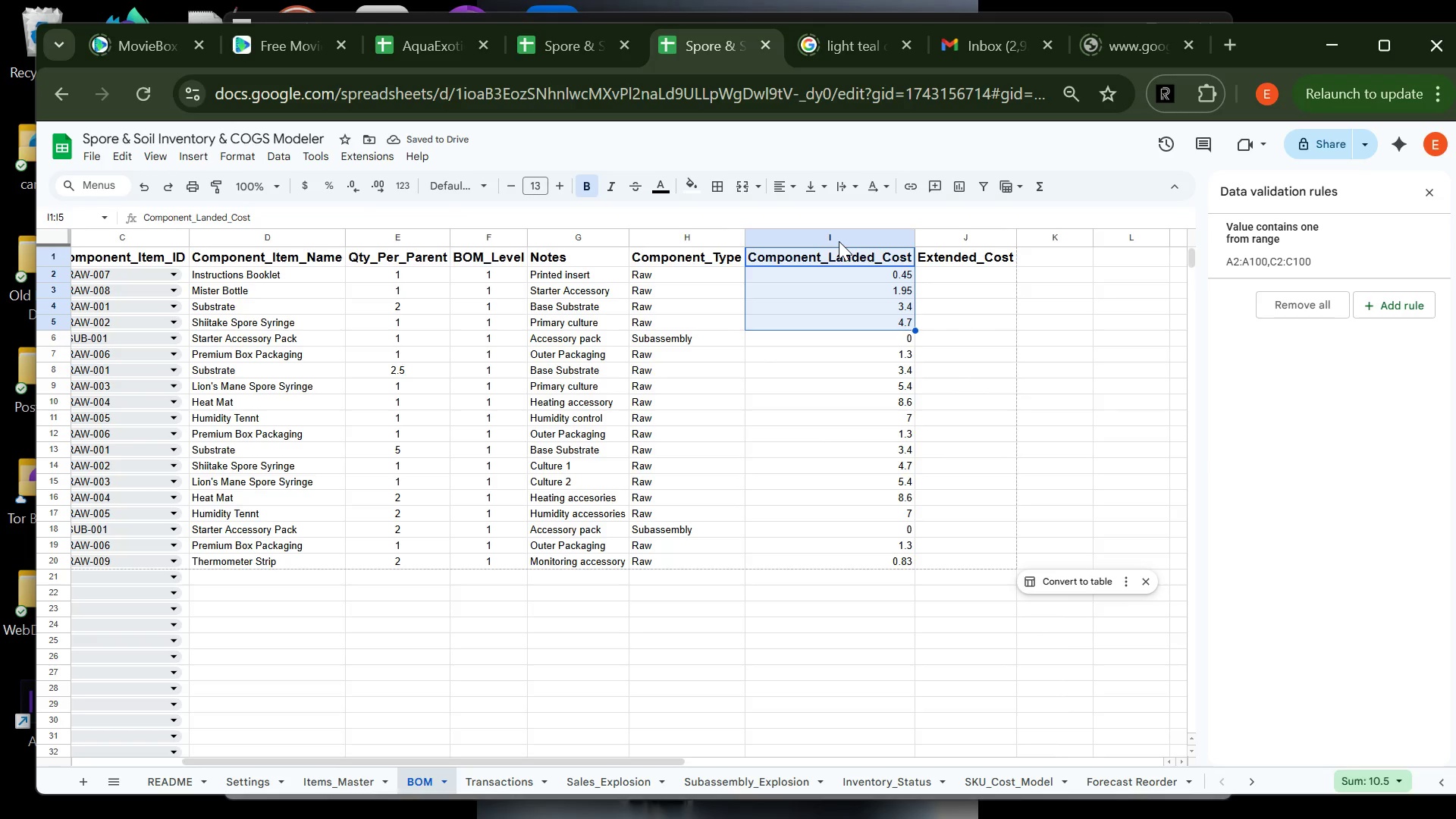 
left_click([839, 241])
 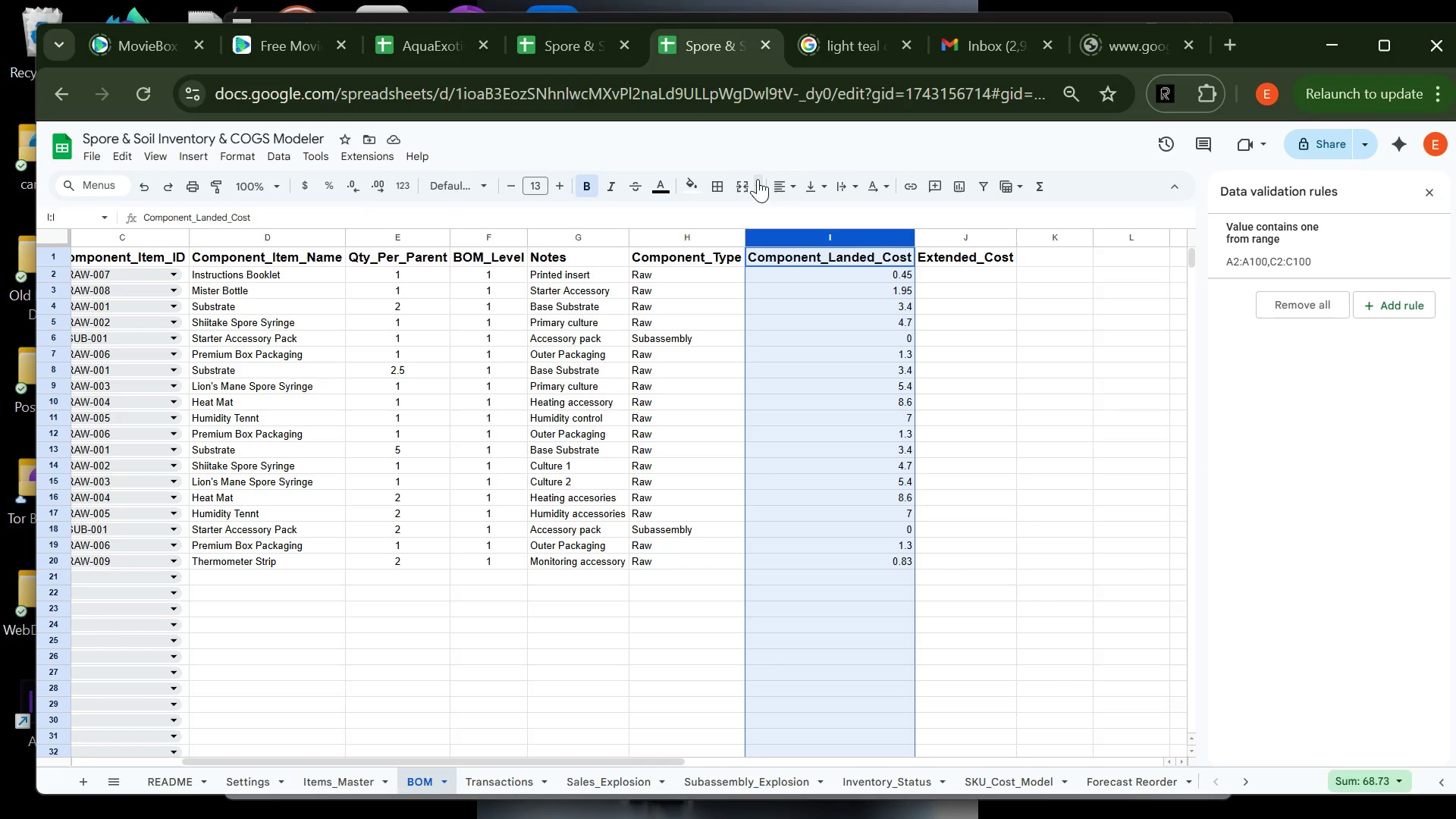 
left_click_drag(start_coordinate=[786, 193], to_coordinate=[810, 212])
 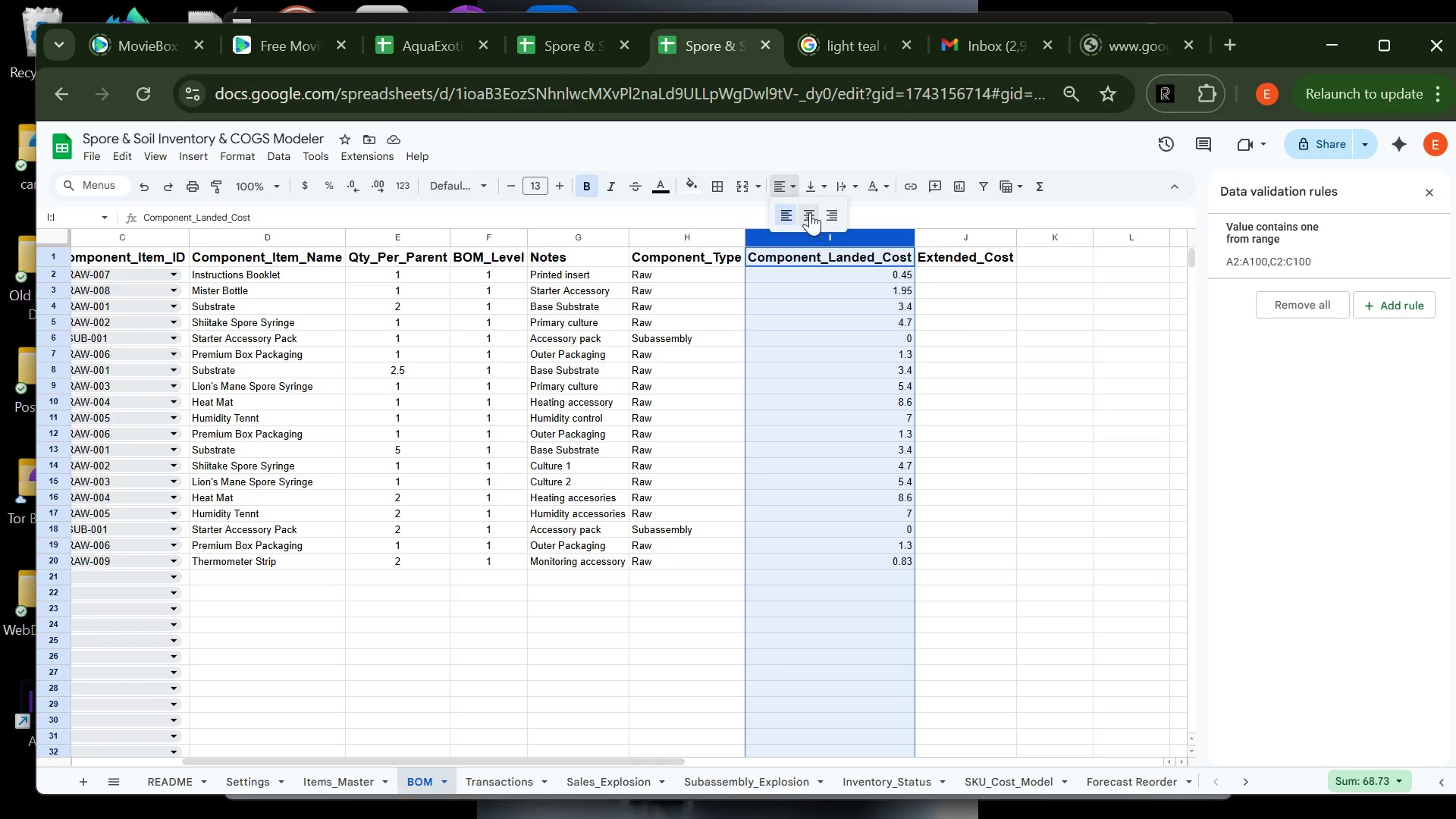 
left_click([810, 212])
 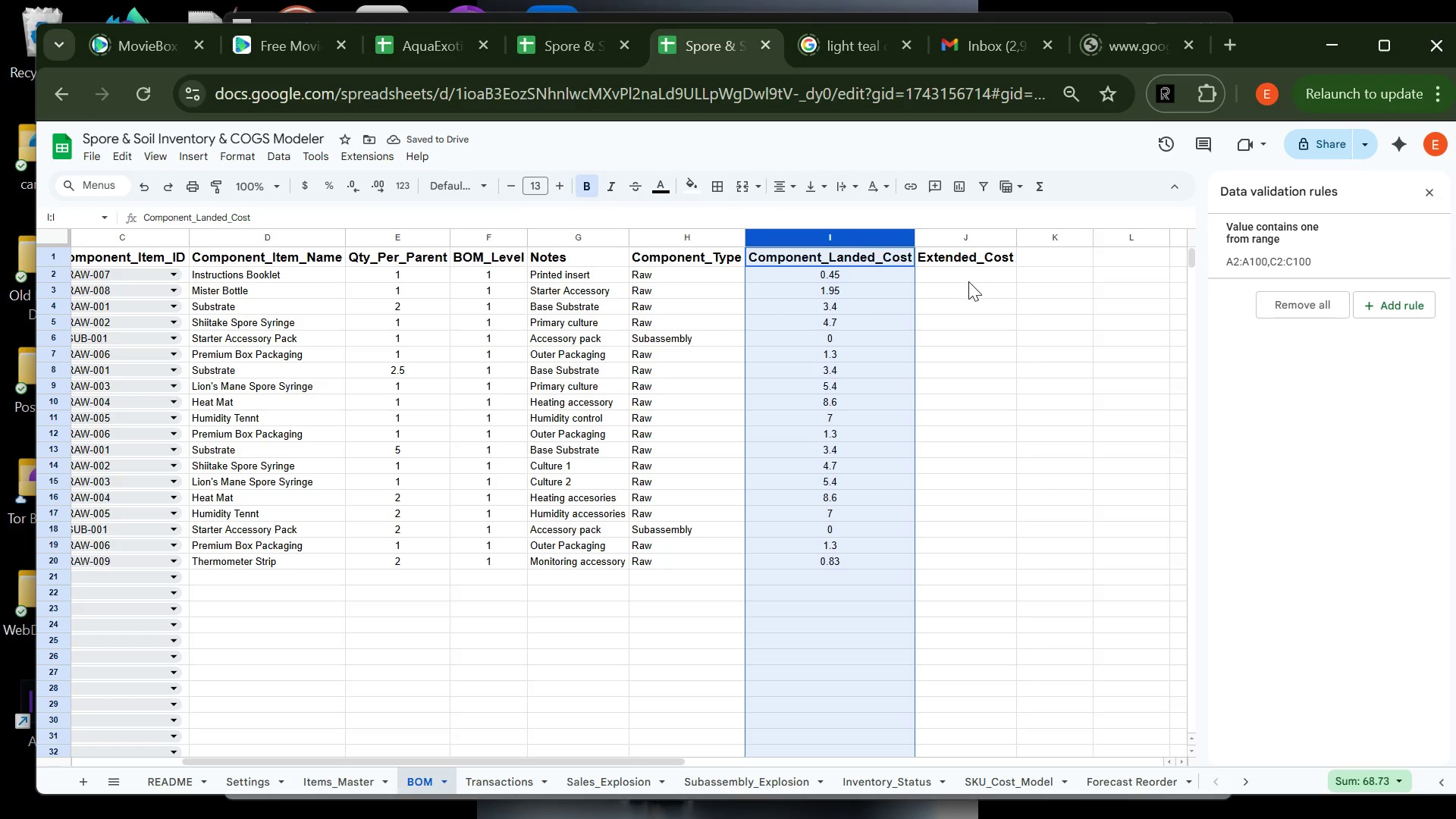 
left_click([965, 277])
 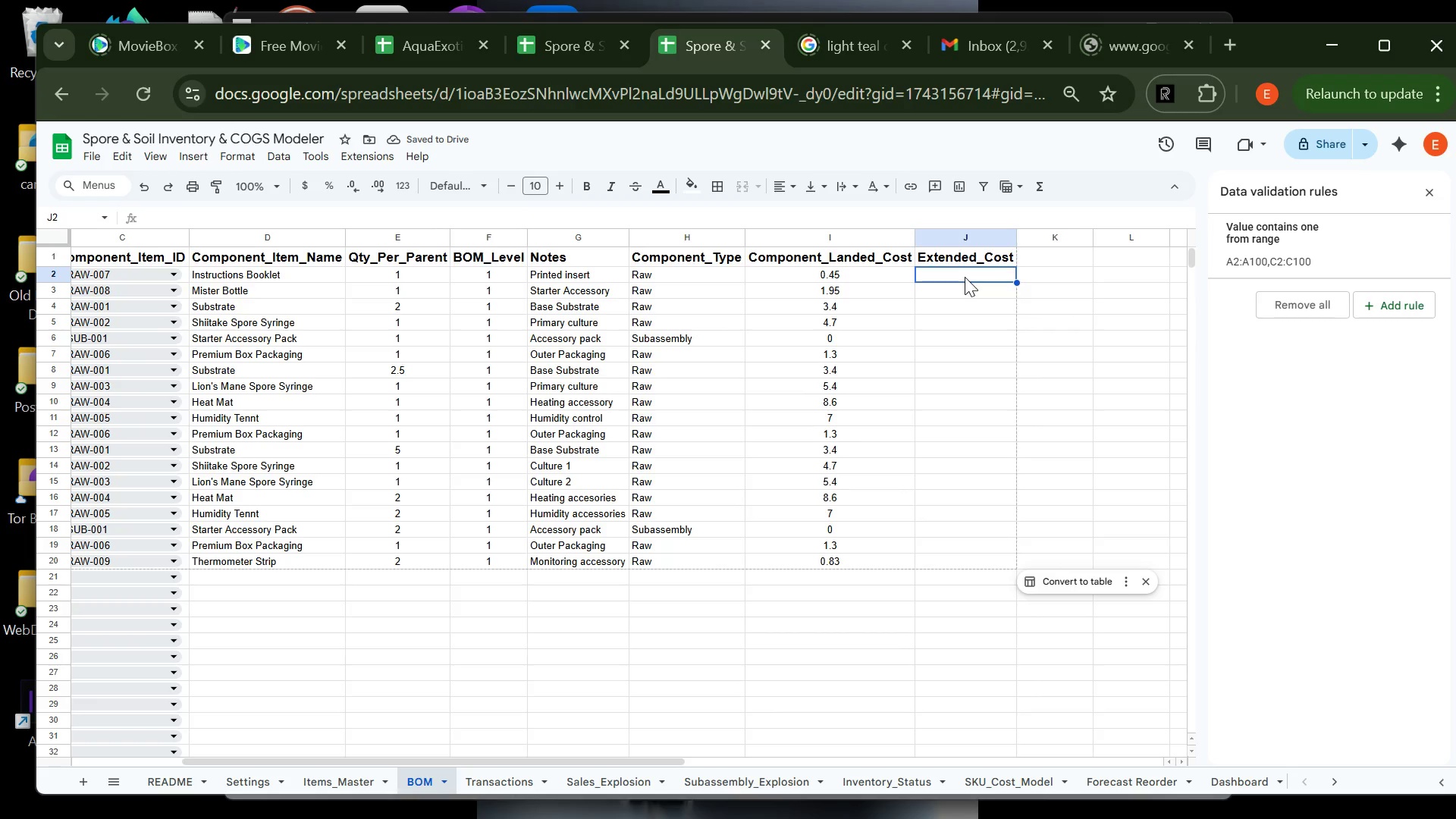 
key(Equal)
 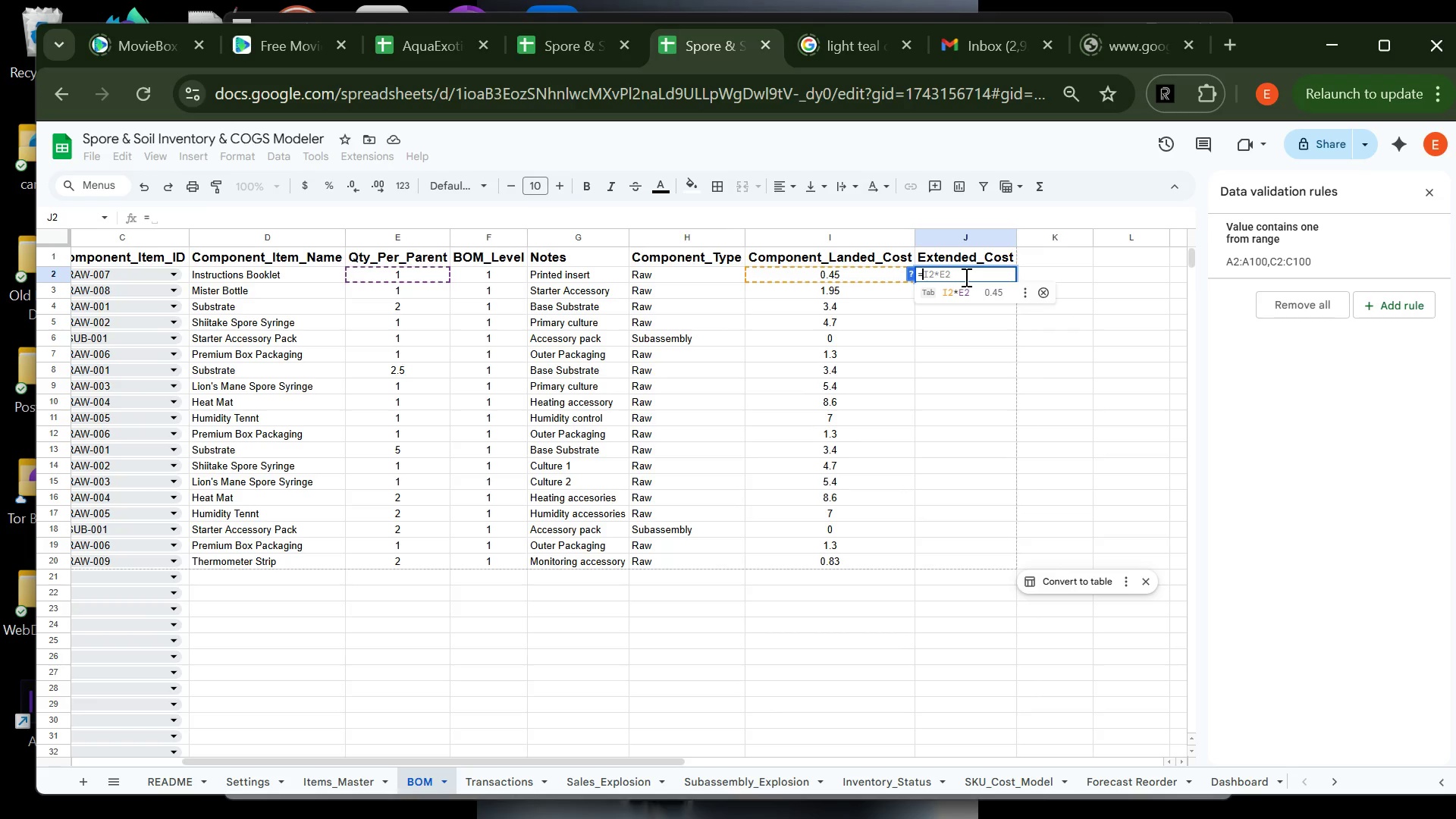 
wait(6.06)
 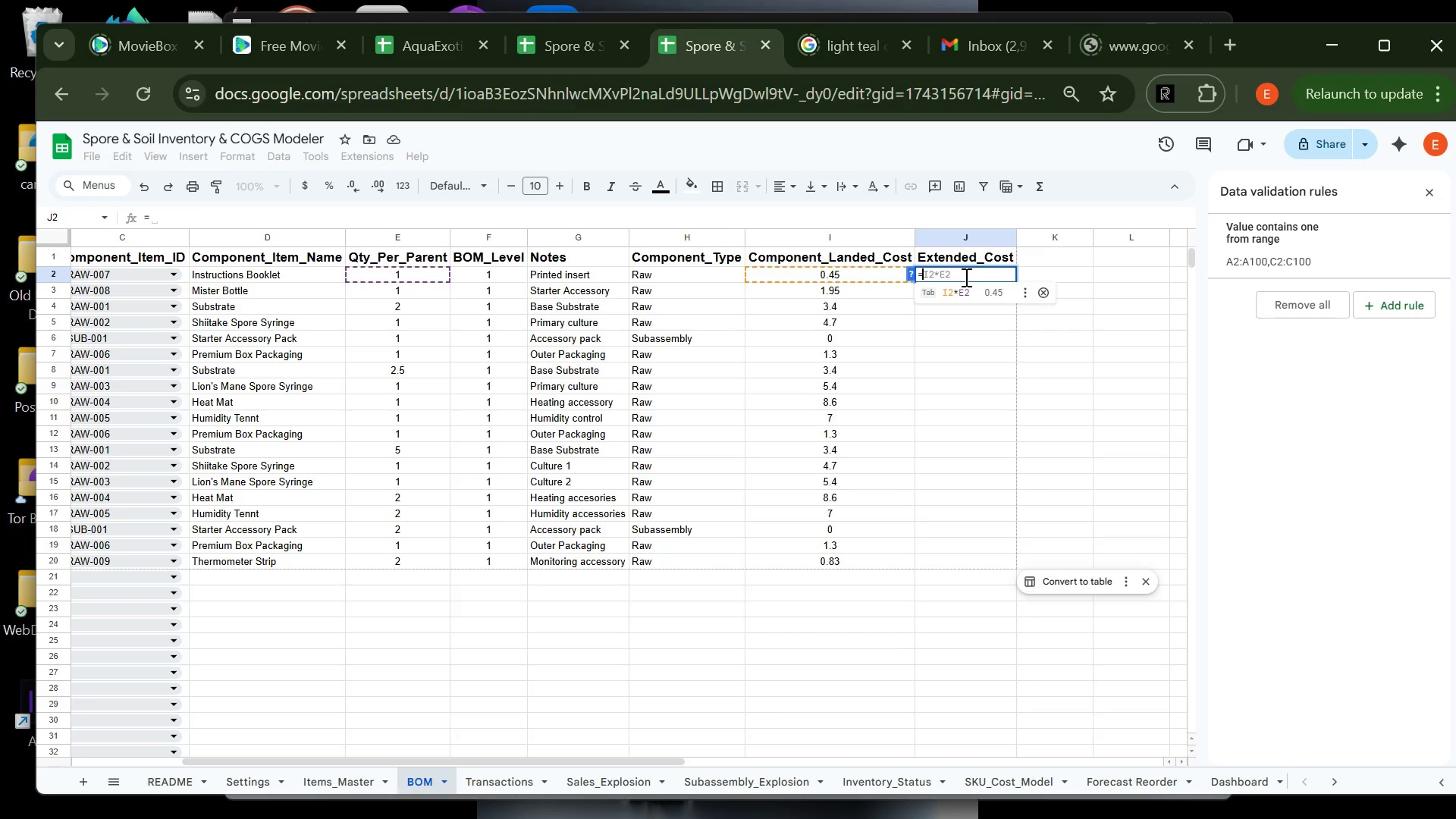 
type(IFERROR(E2)
 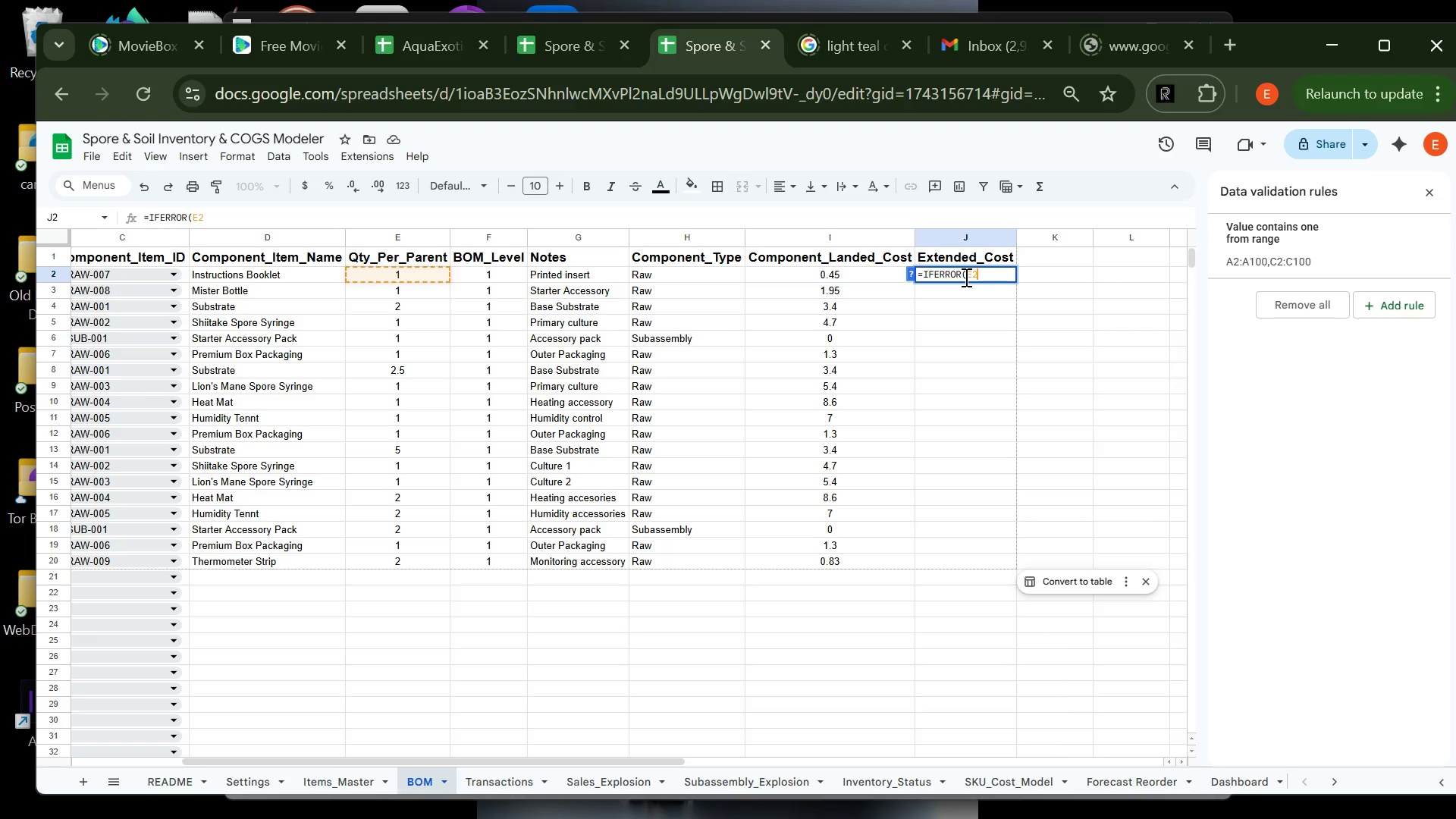 
type(*I2,)
 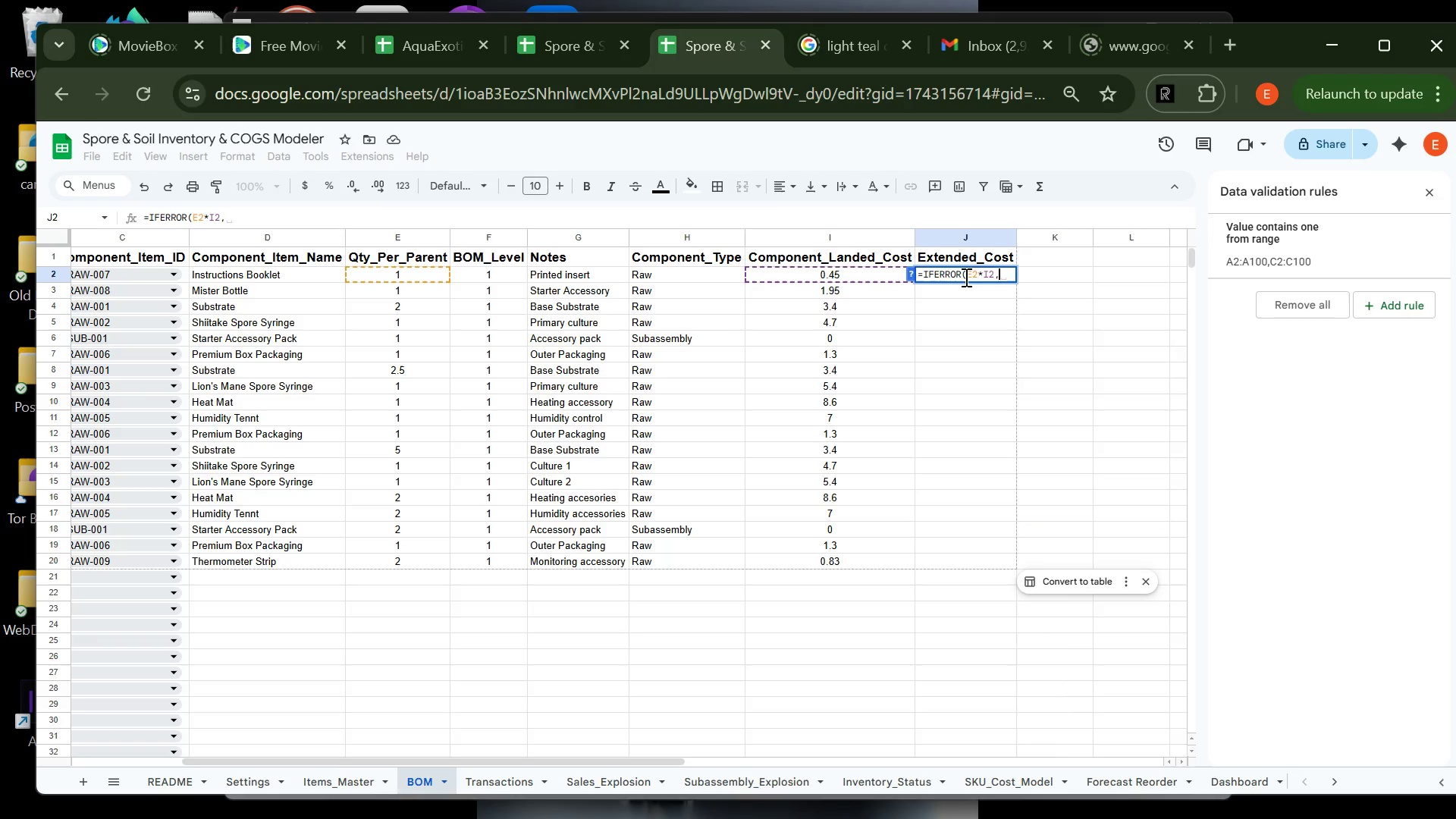 
key(Shift+Quote)
 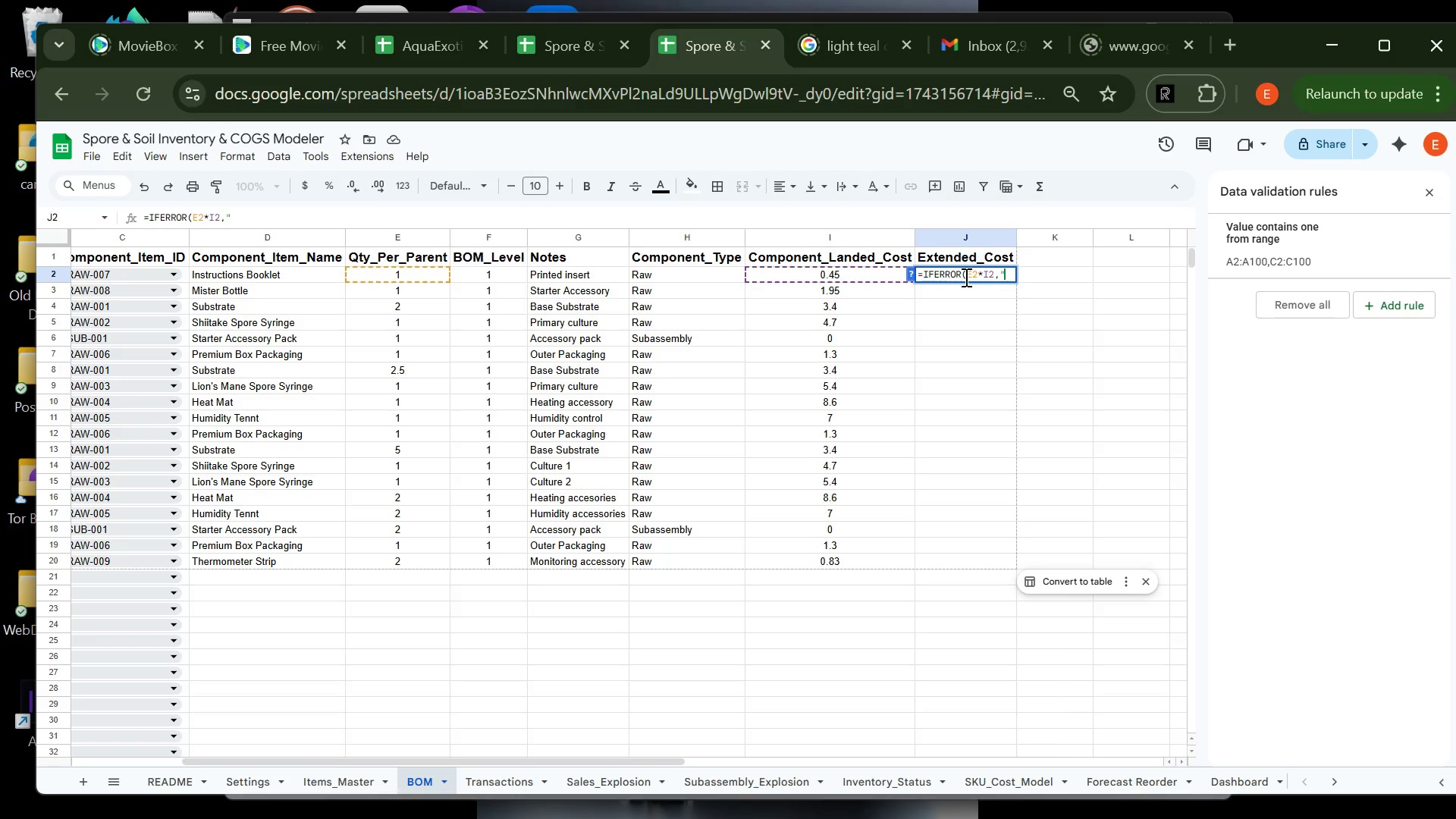 
key(Shift+Quote)
 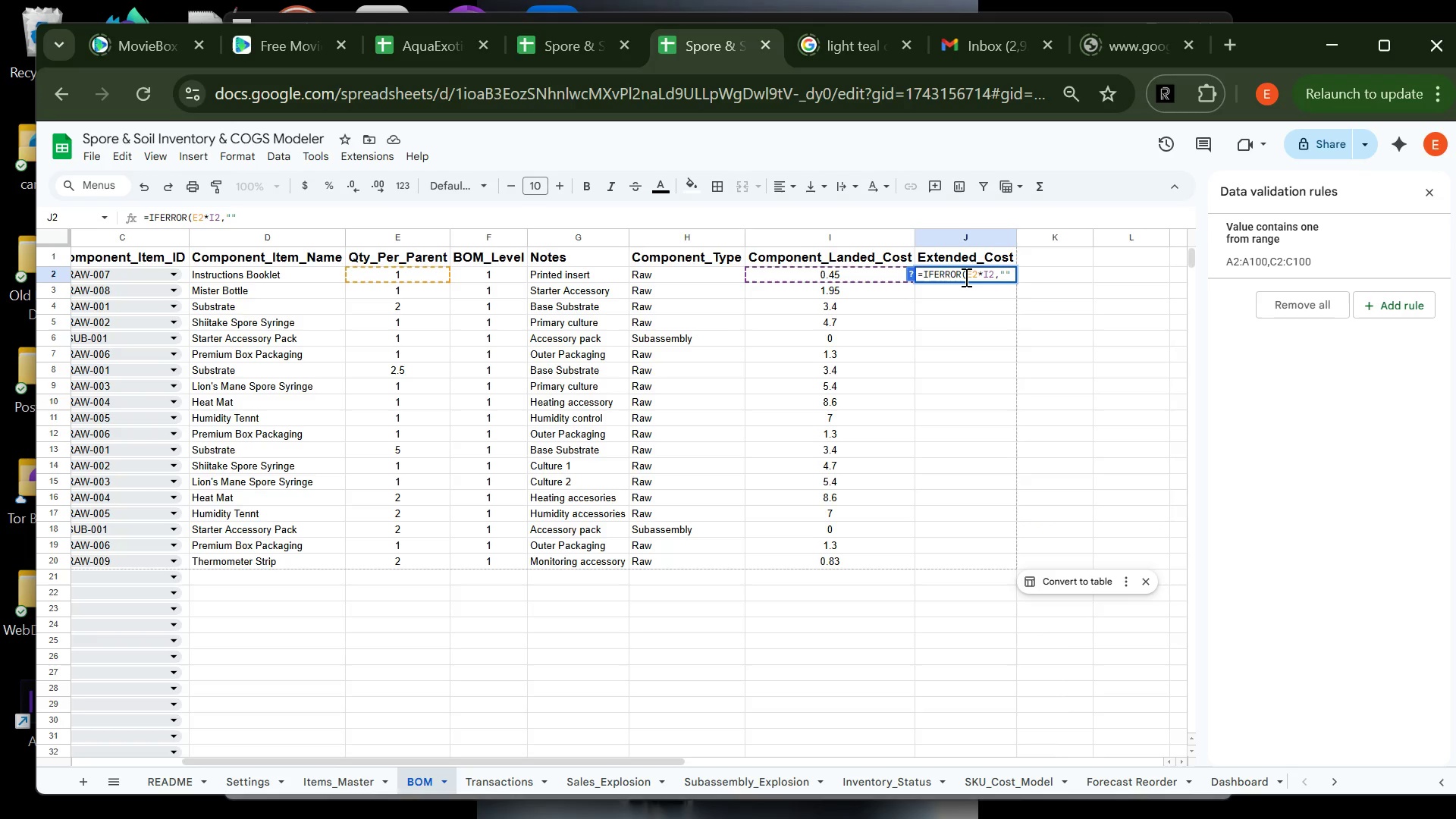 
key(Shift+0)
 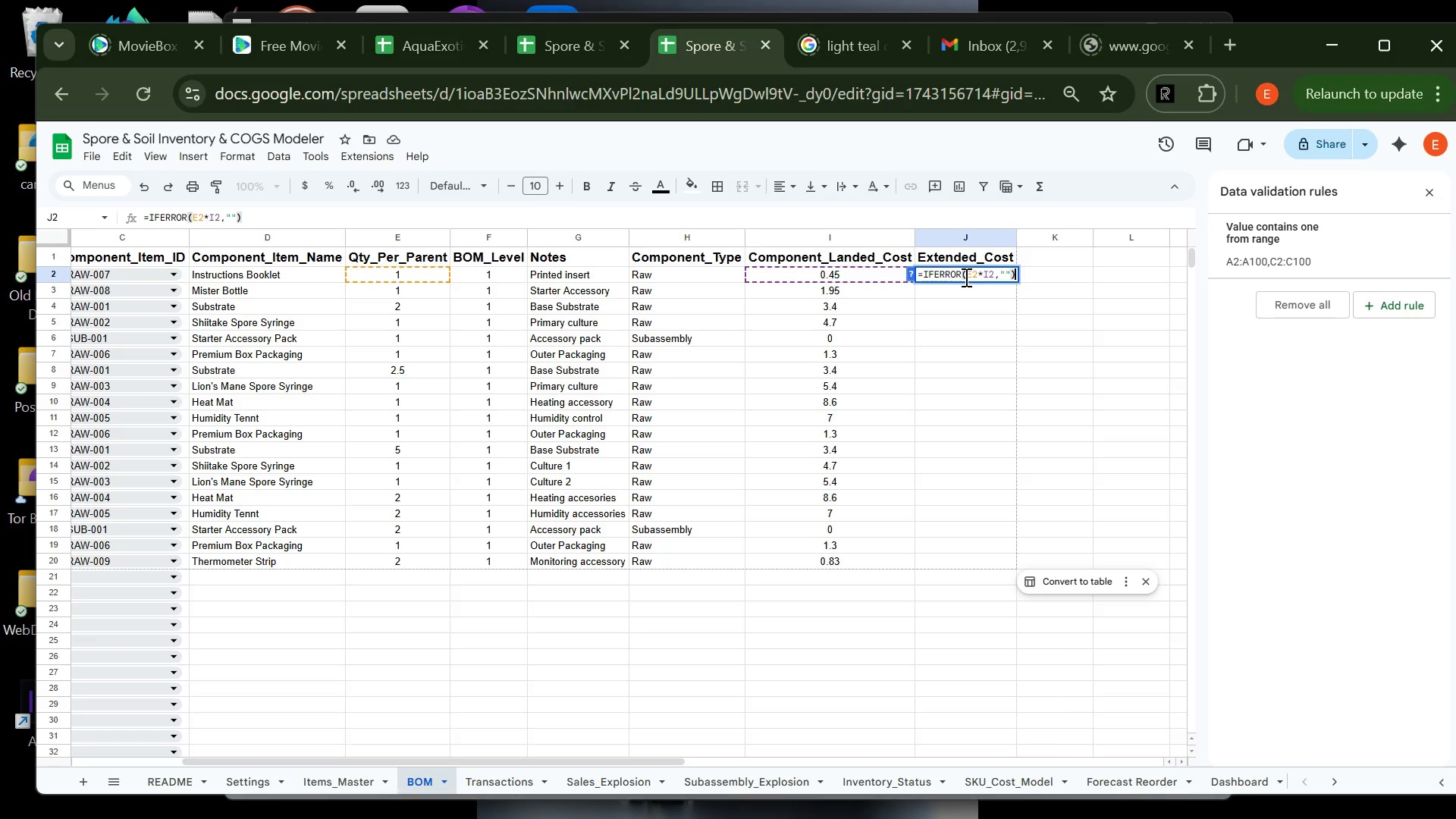 
key(Enter)
 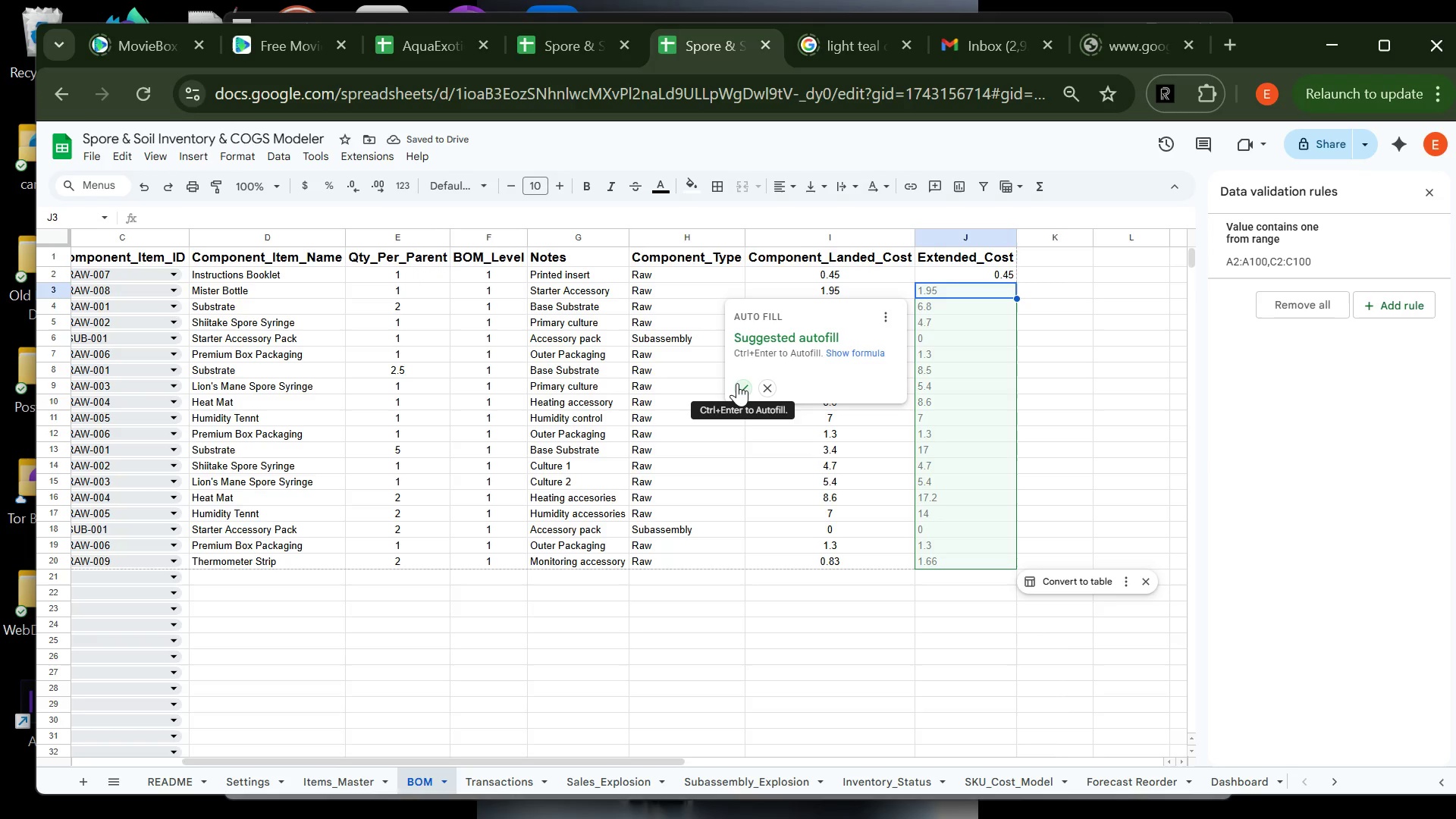 
left_click([737, 383])
 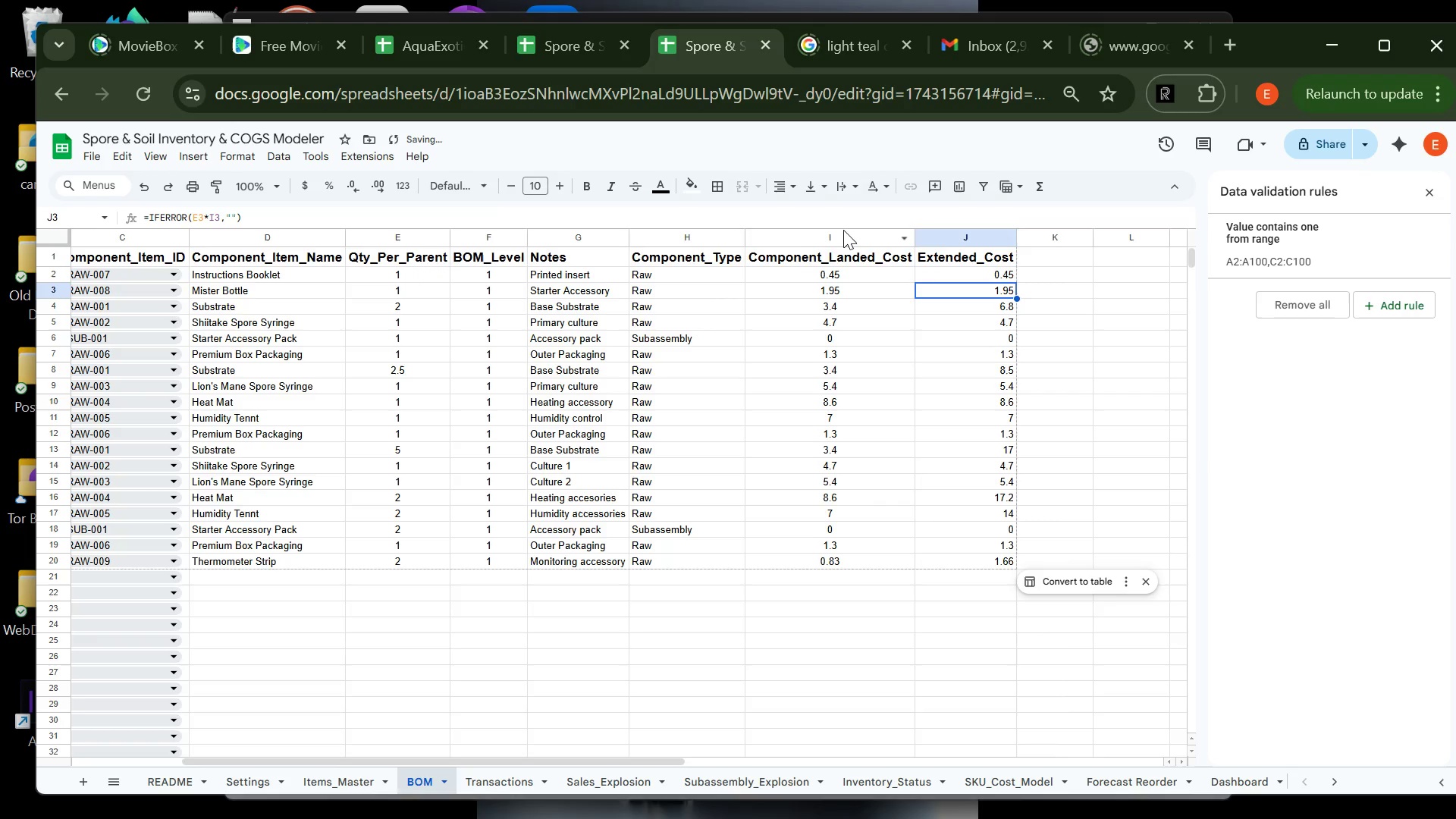 
left_click([959, 238])
 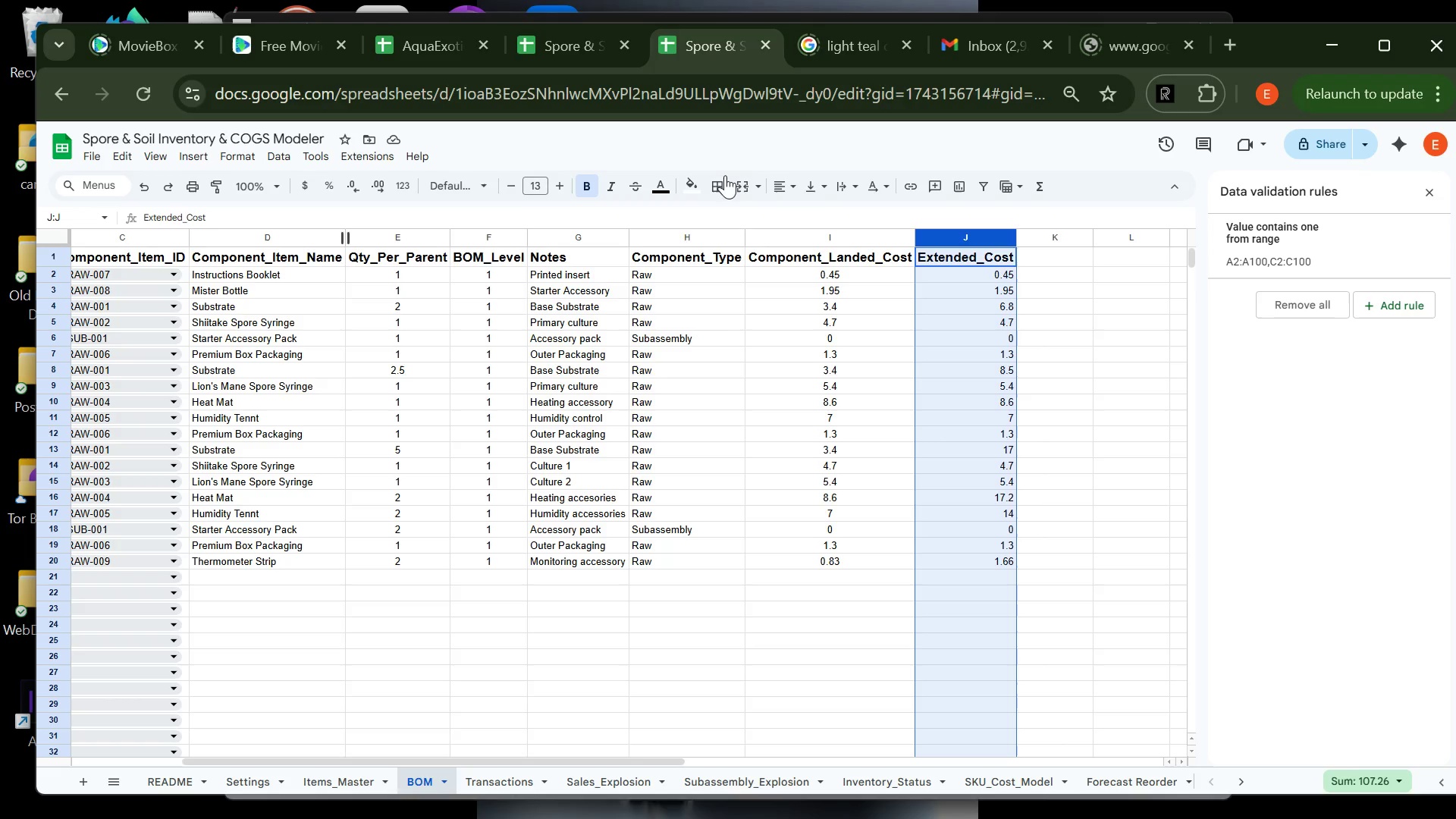 
left_click([797, 196])
 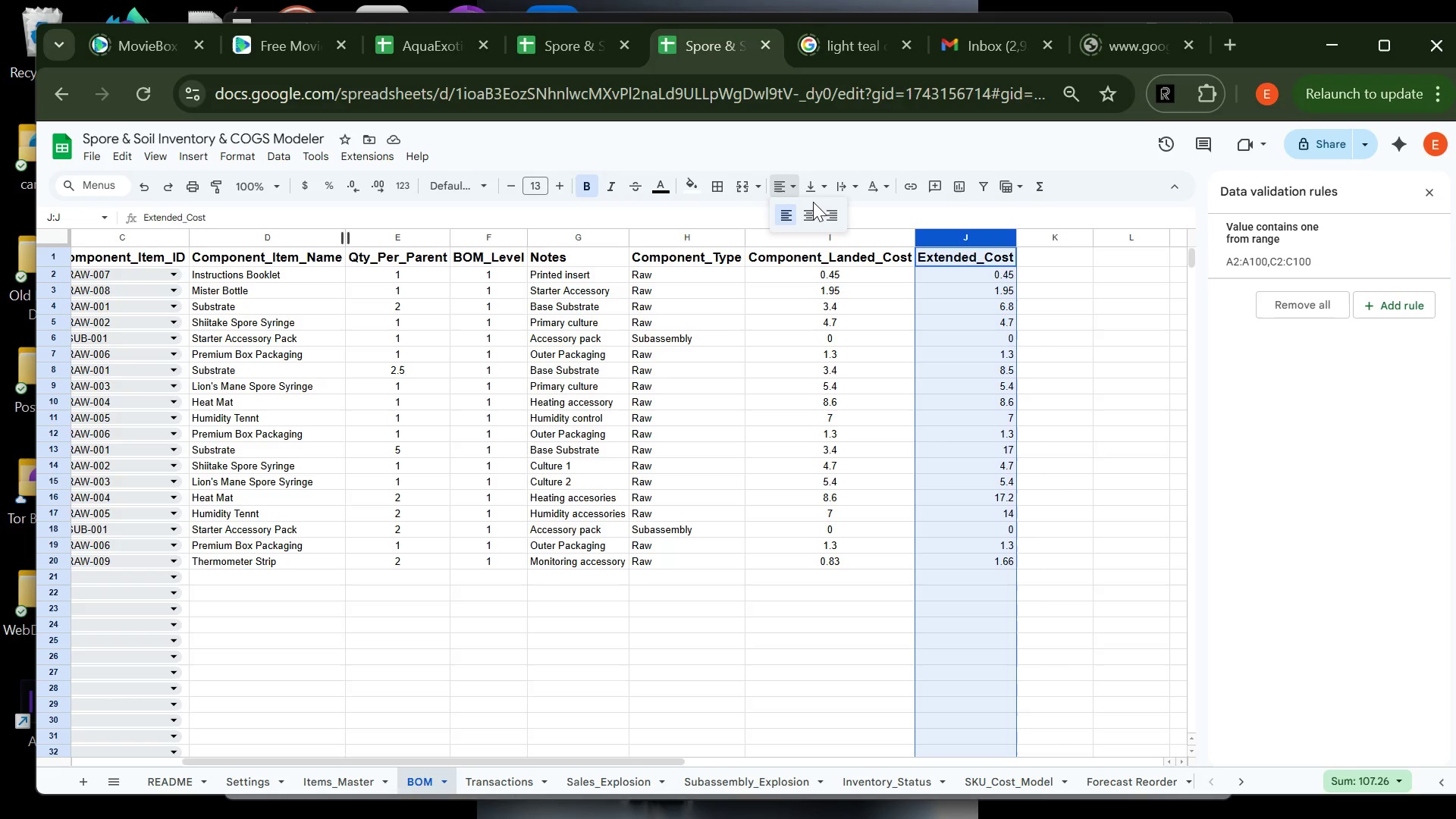 
left_click([812, 204])
 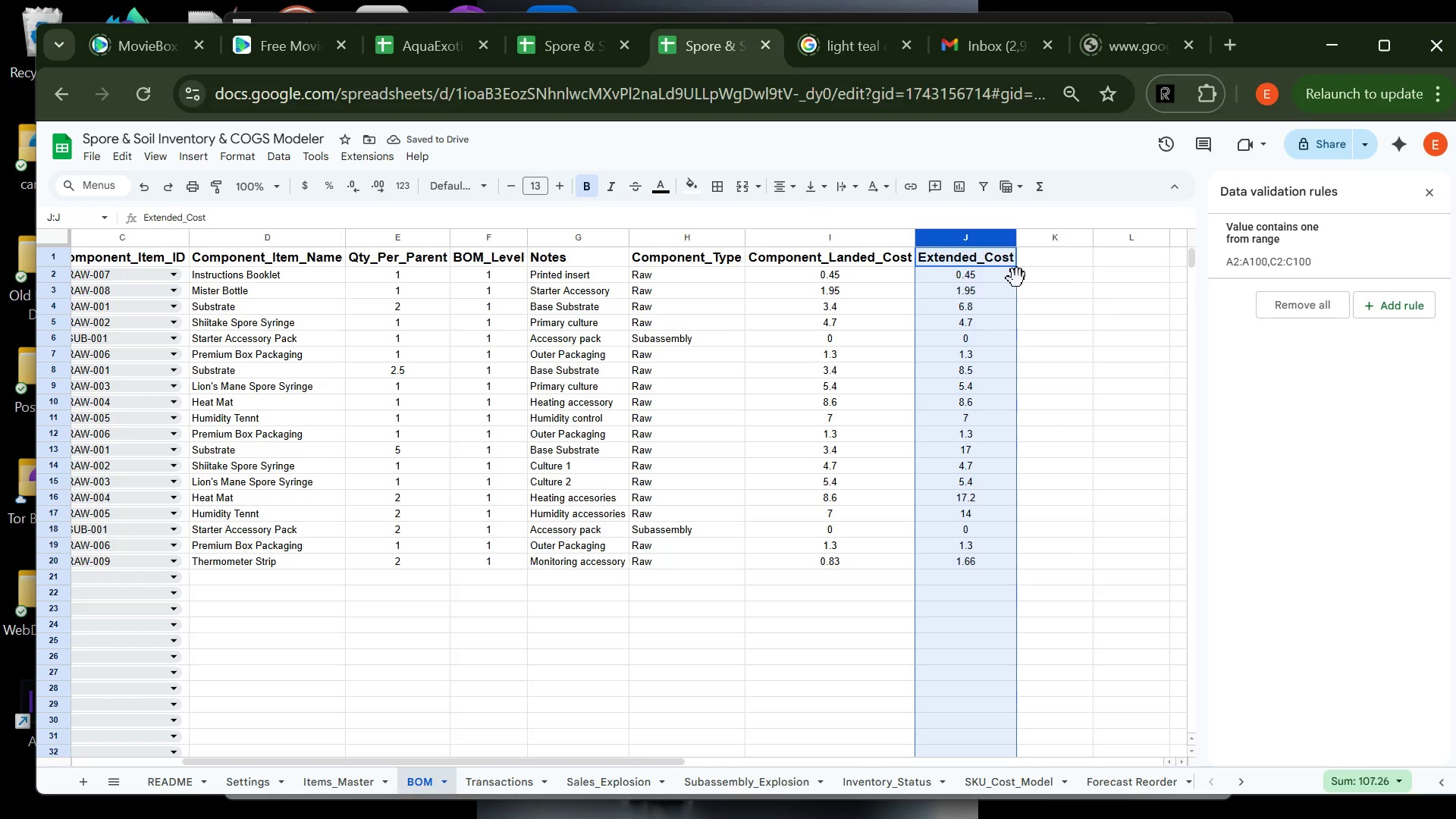 
left_click([1031, 278])
 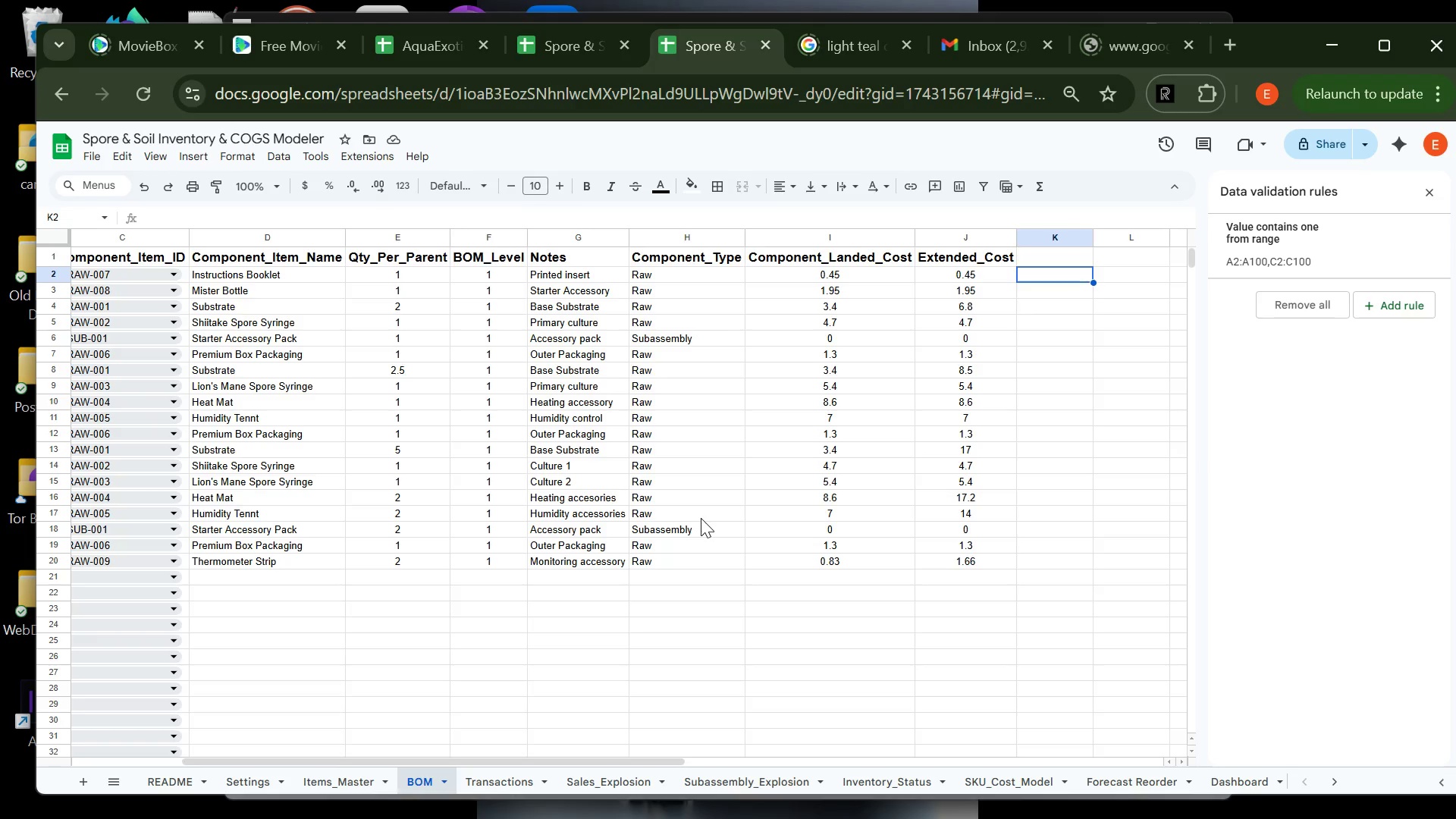 
wait(27.97)
 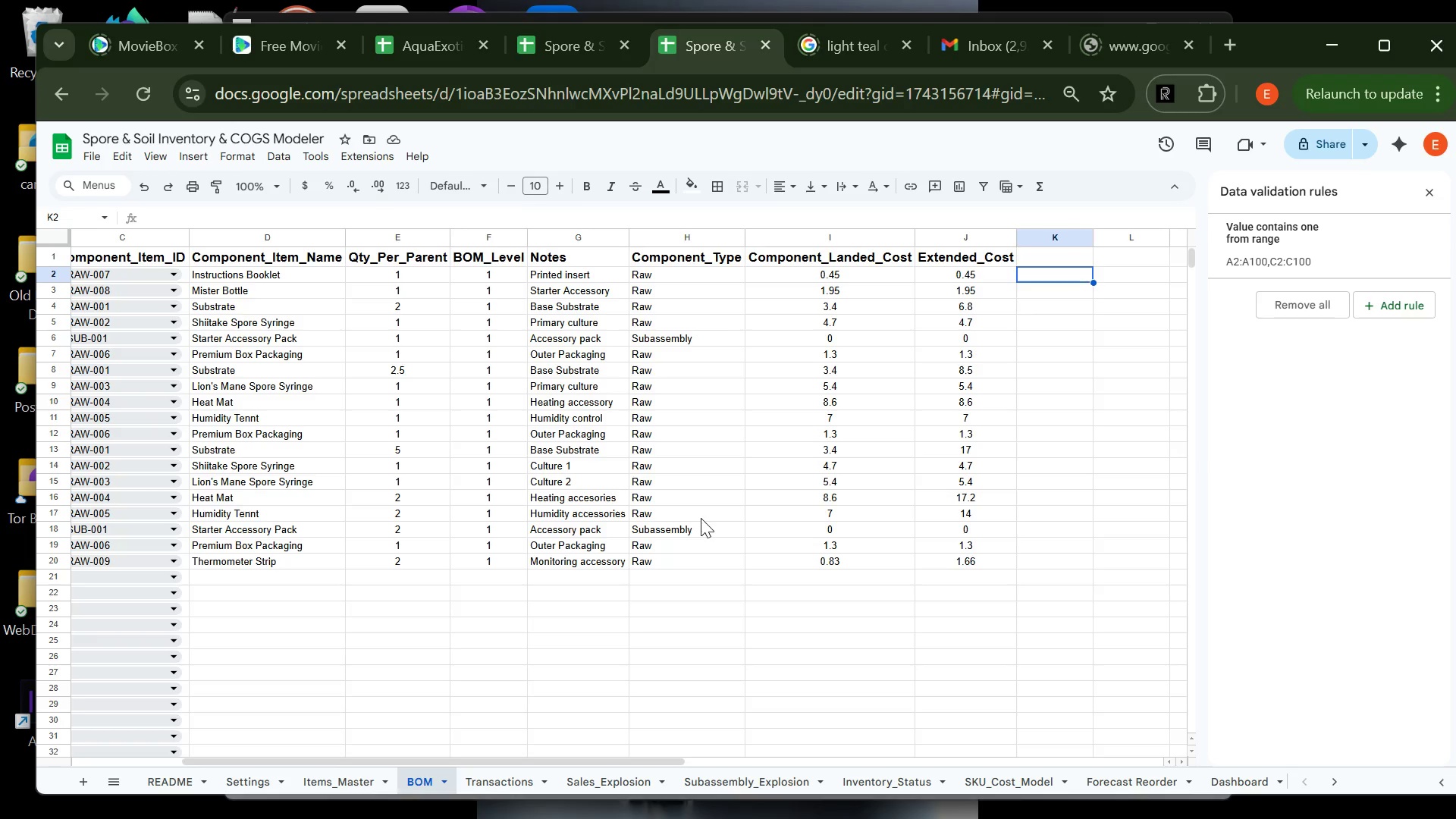 
left_click([482, 780])
 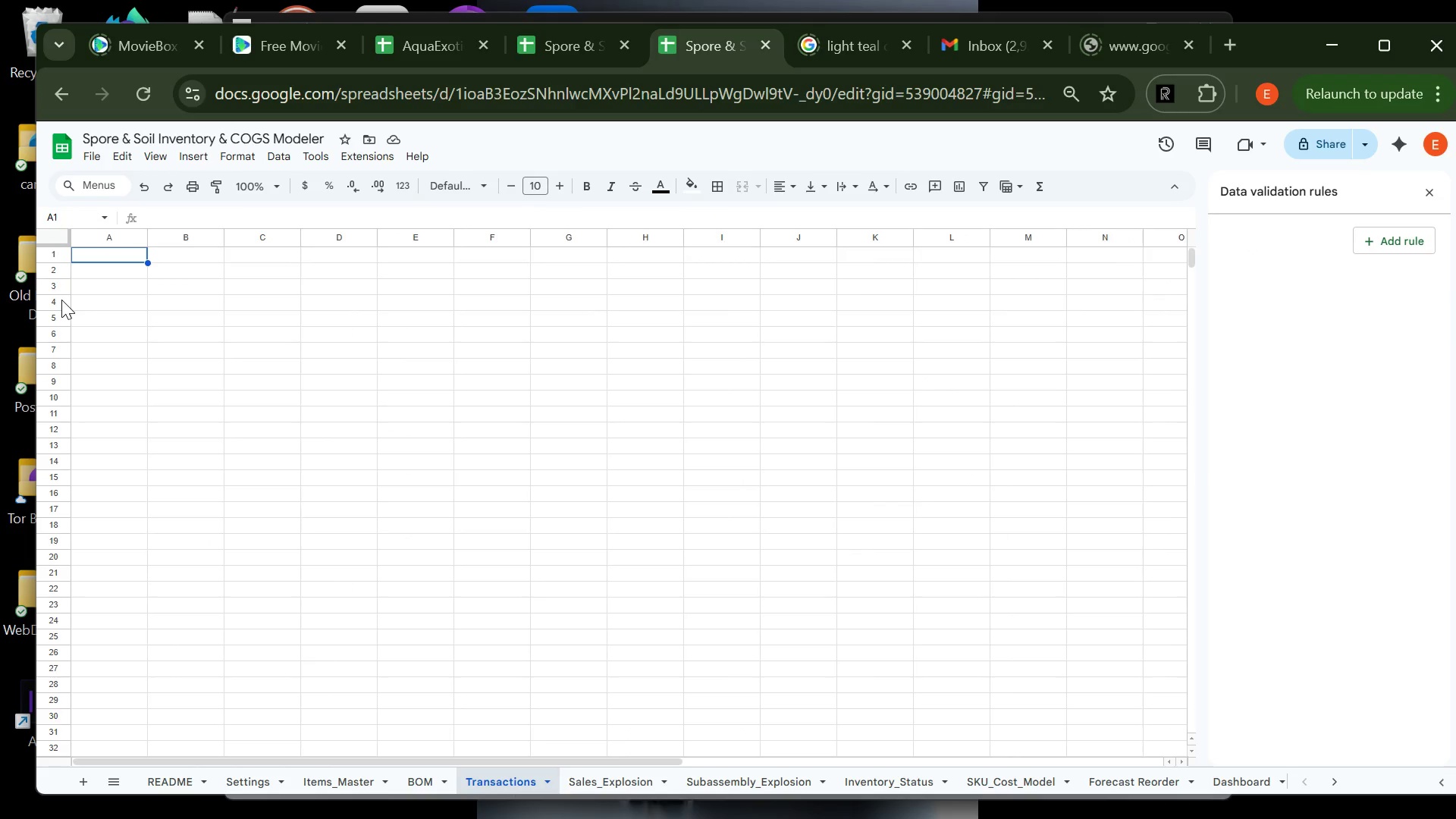 
type(T)
key(Backspace)
type(XN)
key(Backspace)
key(Backspace)
key(Backspace)
type(Txn_ID)
key(Tab)
type(t)
key(Backspace)
type(Txn_Date)
key(Tab)
 